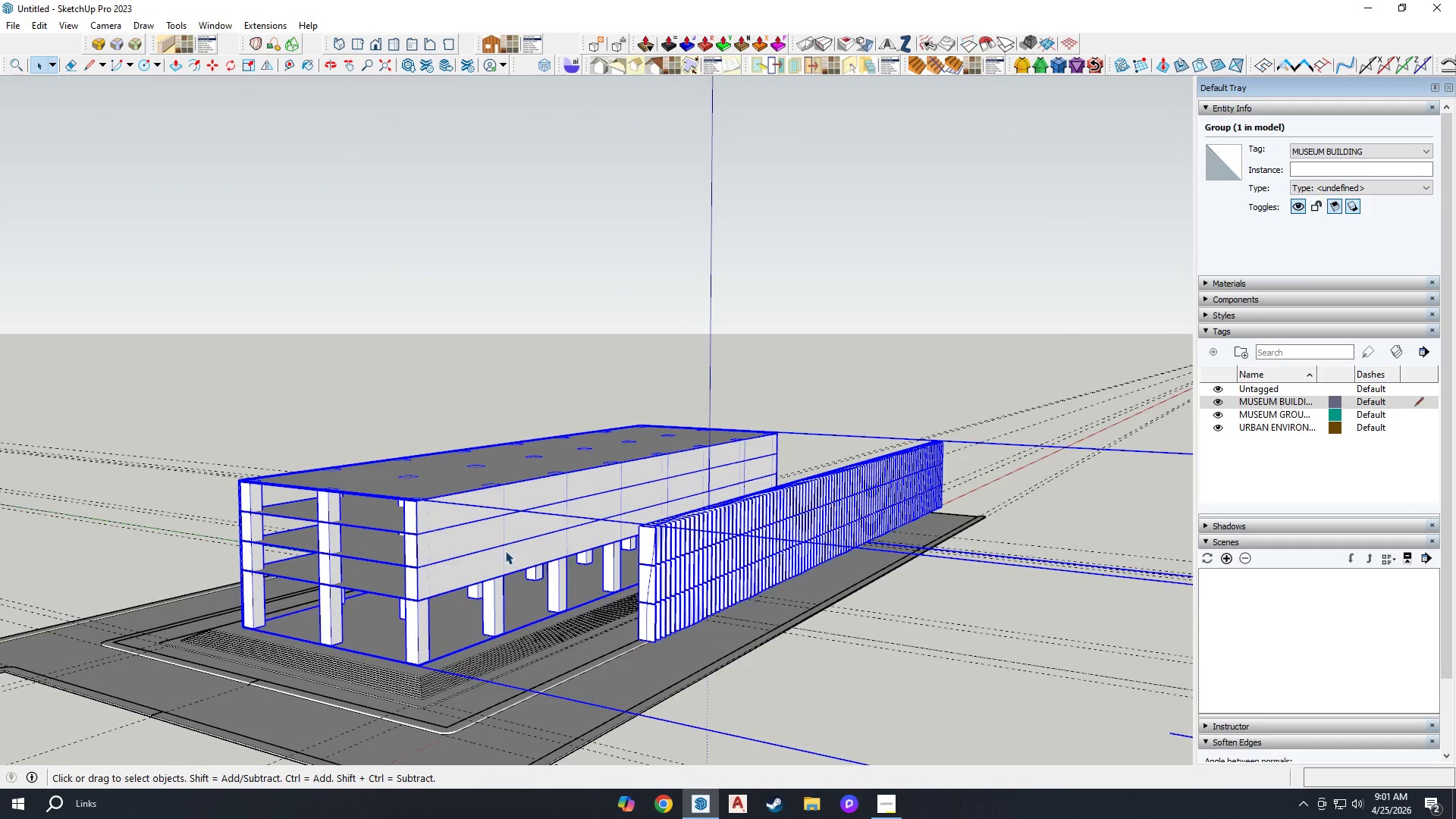 
scroll: coordinate [729, 521], scroll_direction: down, amount: 3.0
 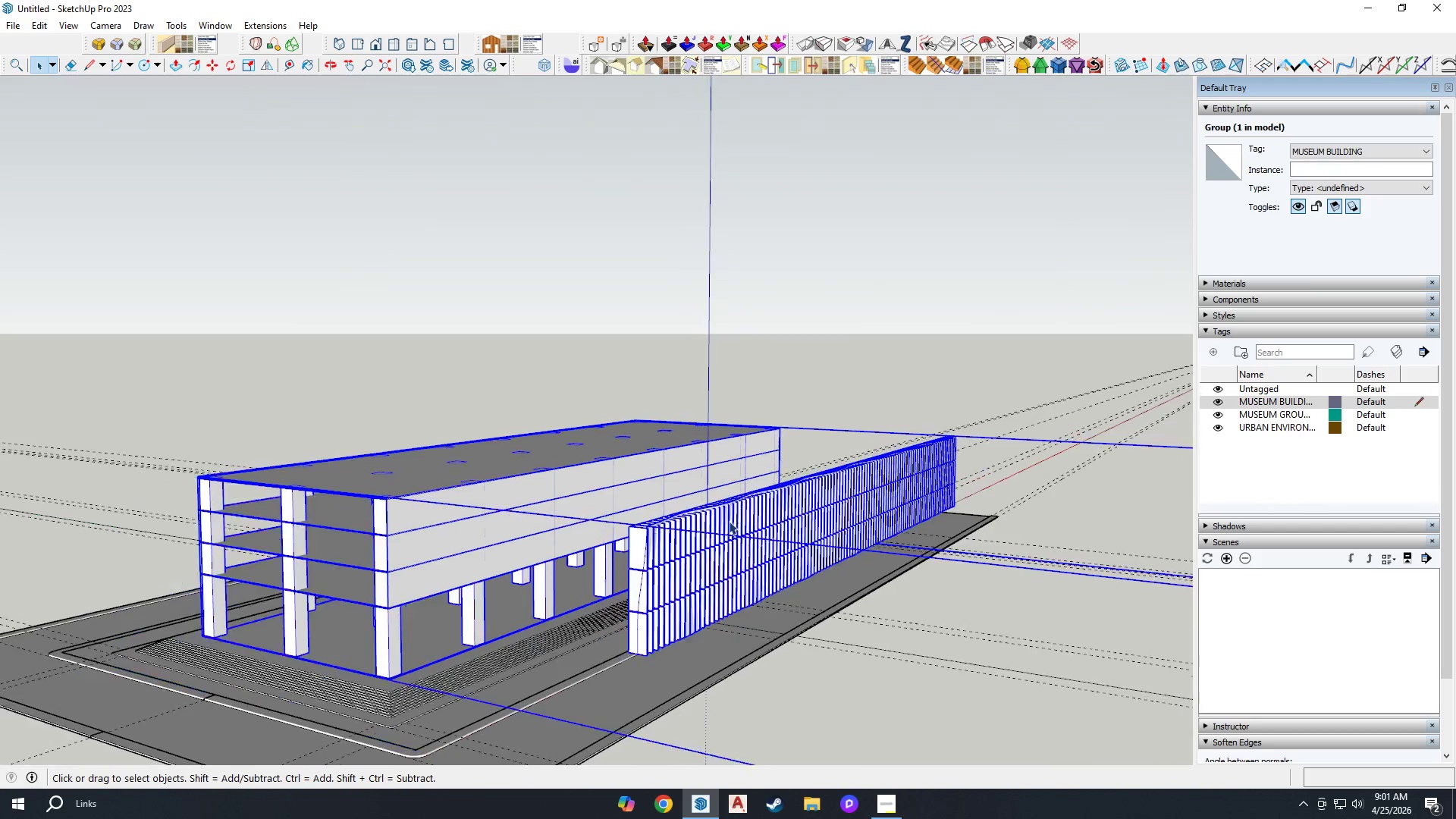 
key(Escape)
 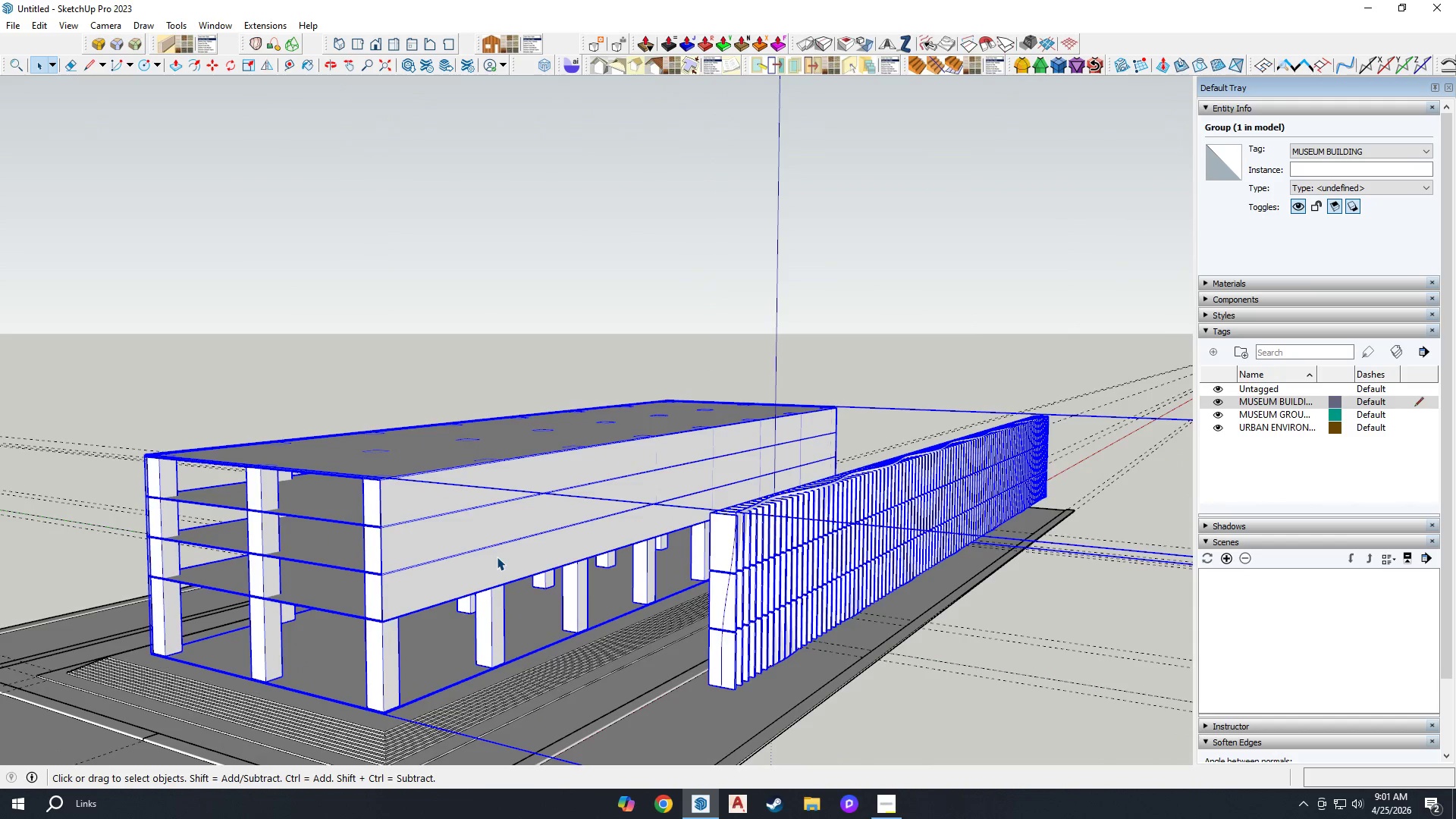 
double_click([497, 557])
 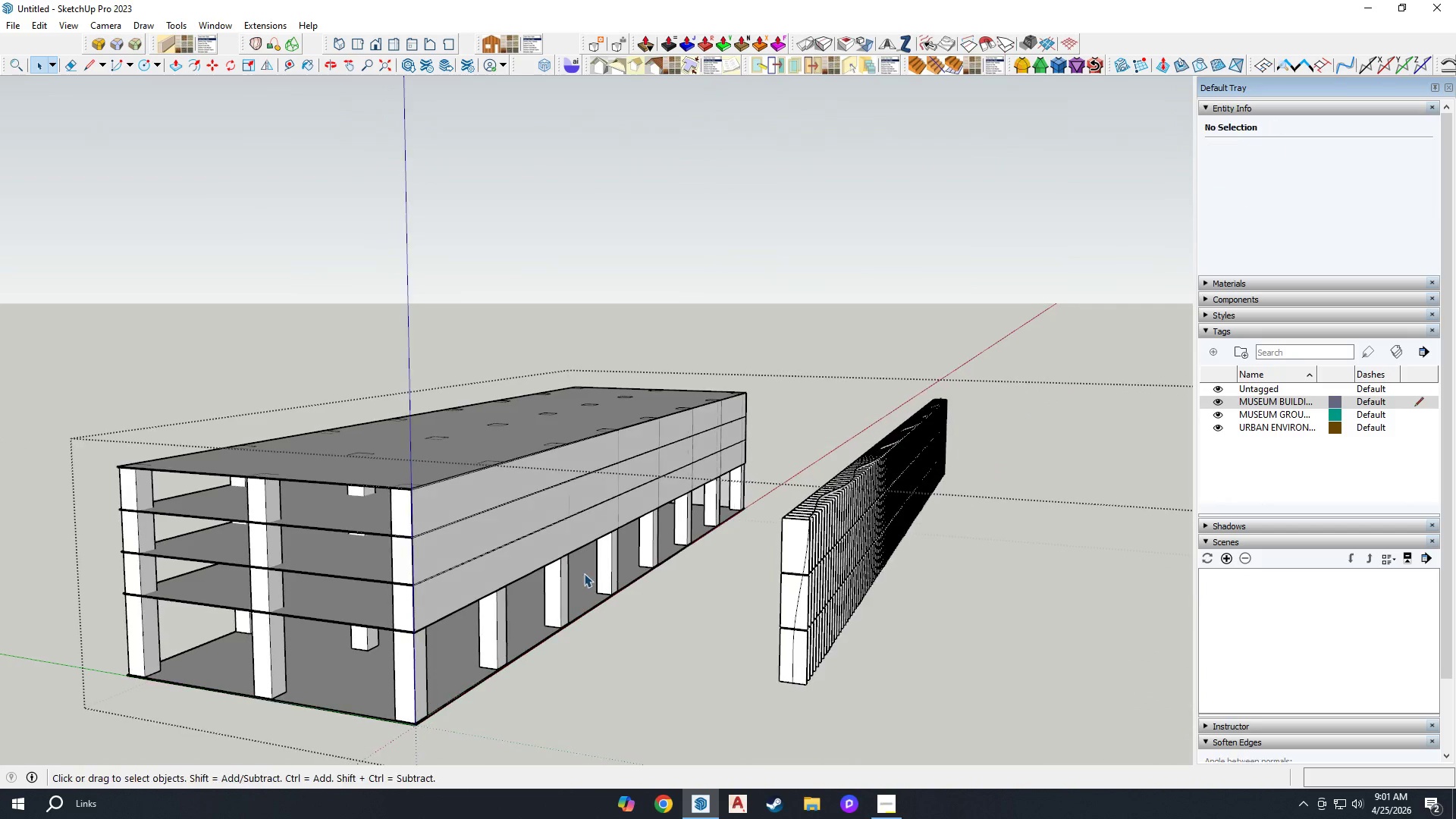 
scroll: coordinate [502, 551], scroll_direction: up, amount: 3.0
 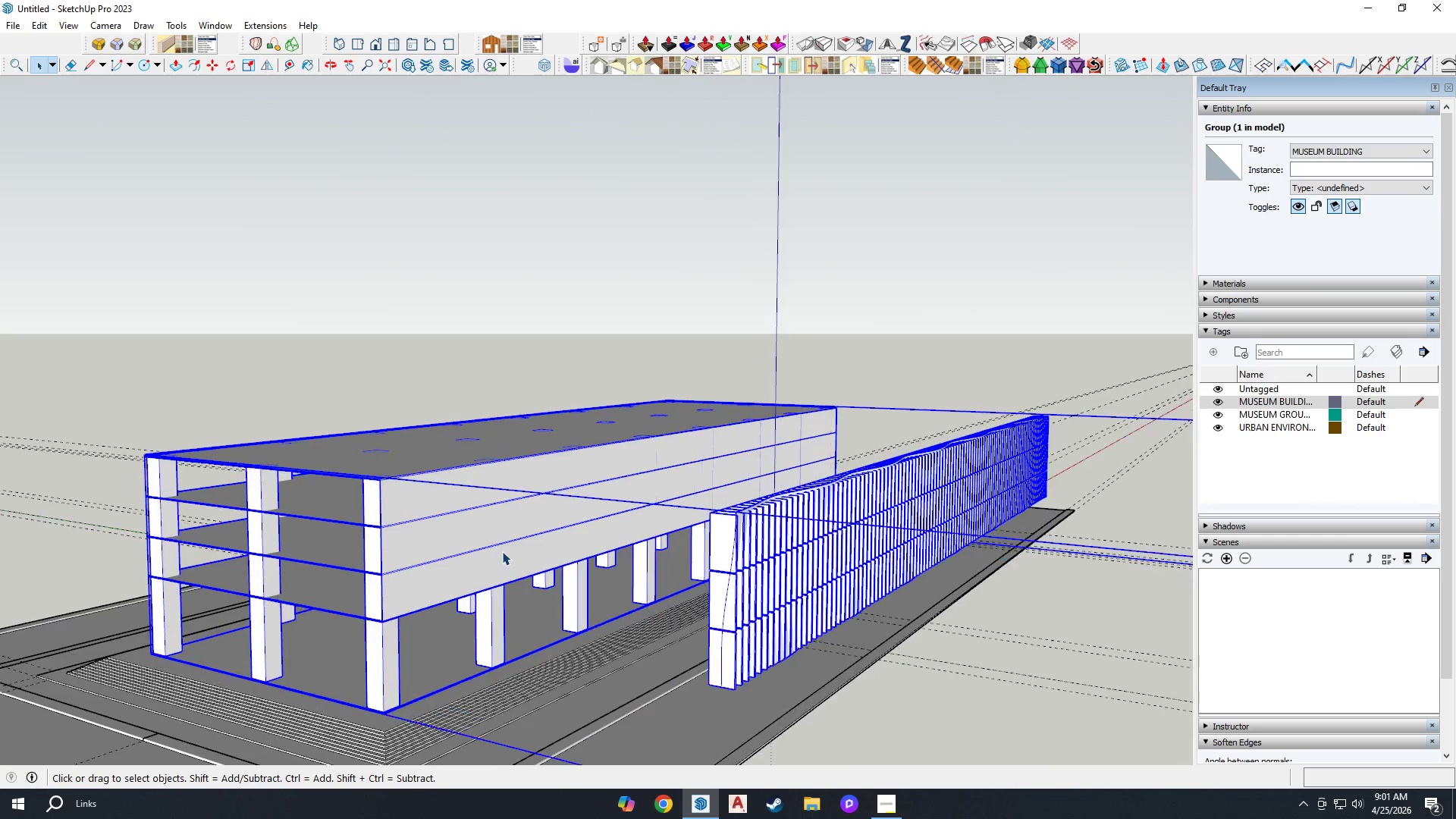 
left_click([479, 578])
 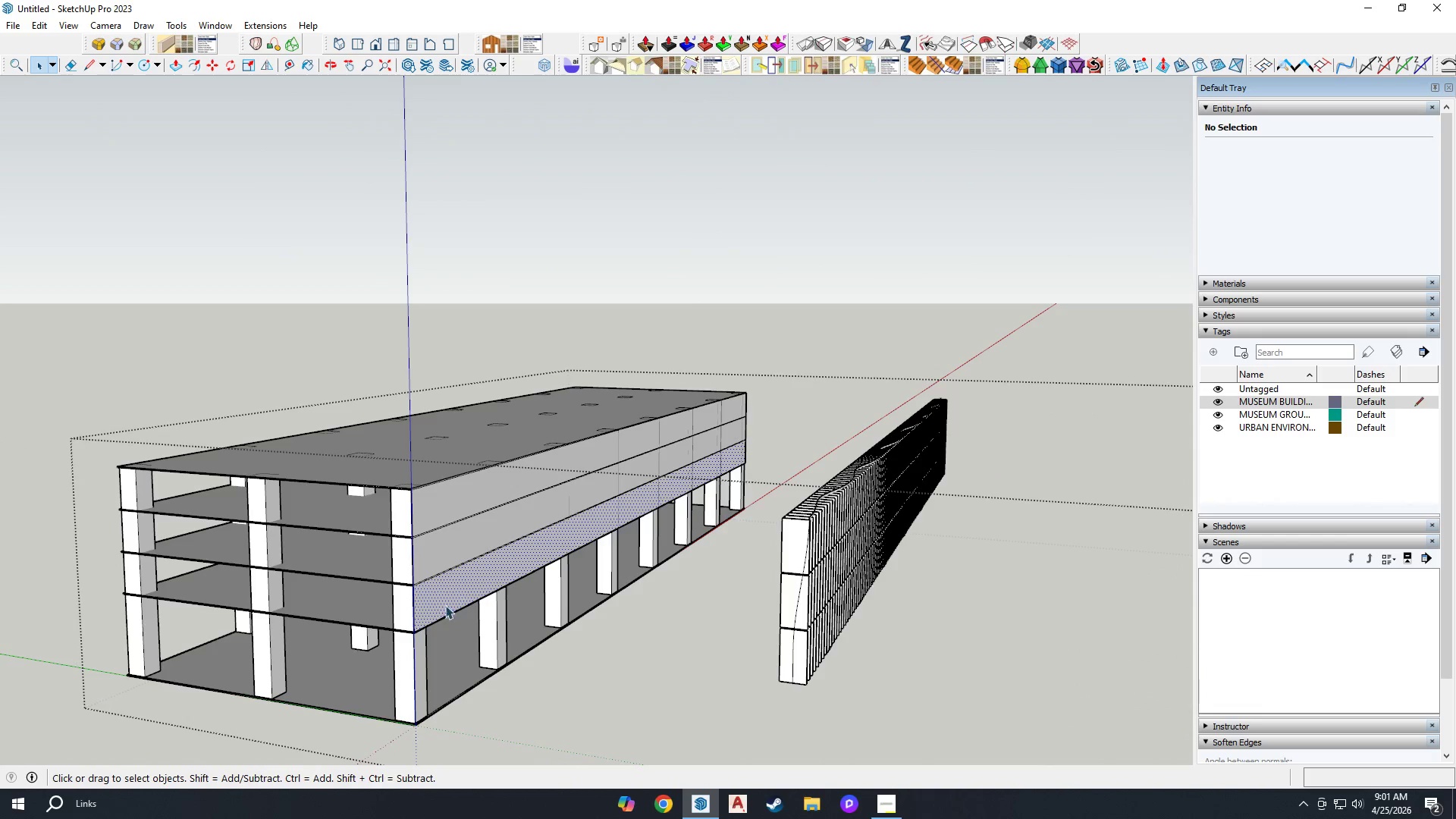 
scroll: coordinate [630, 533], scroll_direction: up, amount: 7.0
 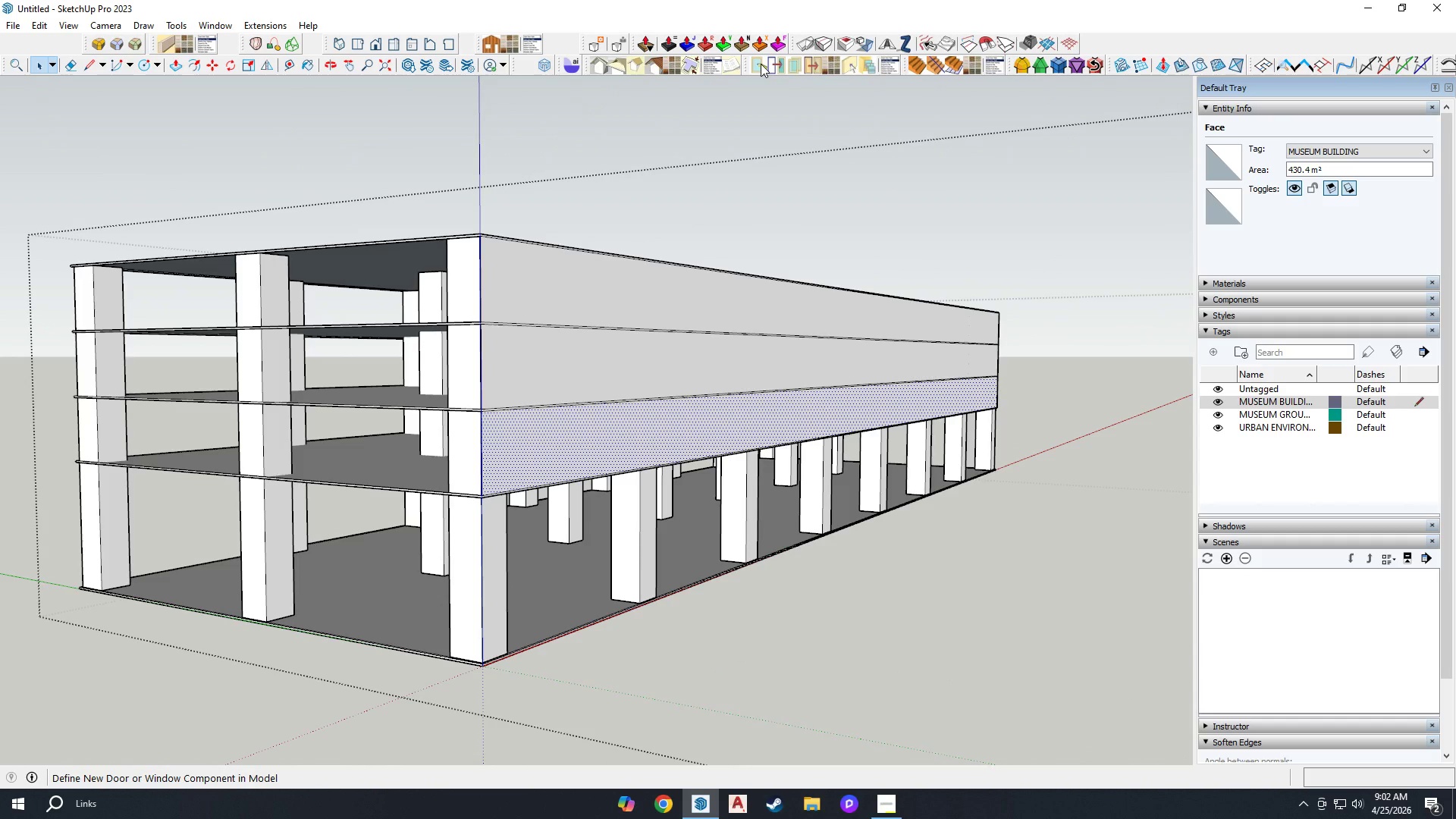 
wait(5.37)
 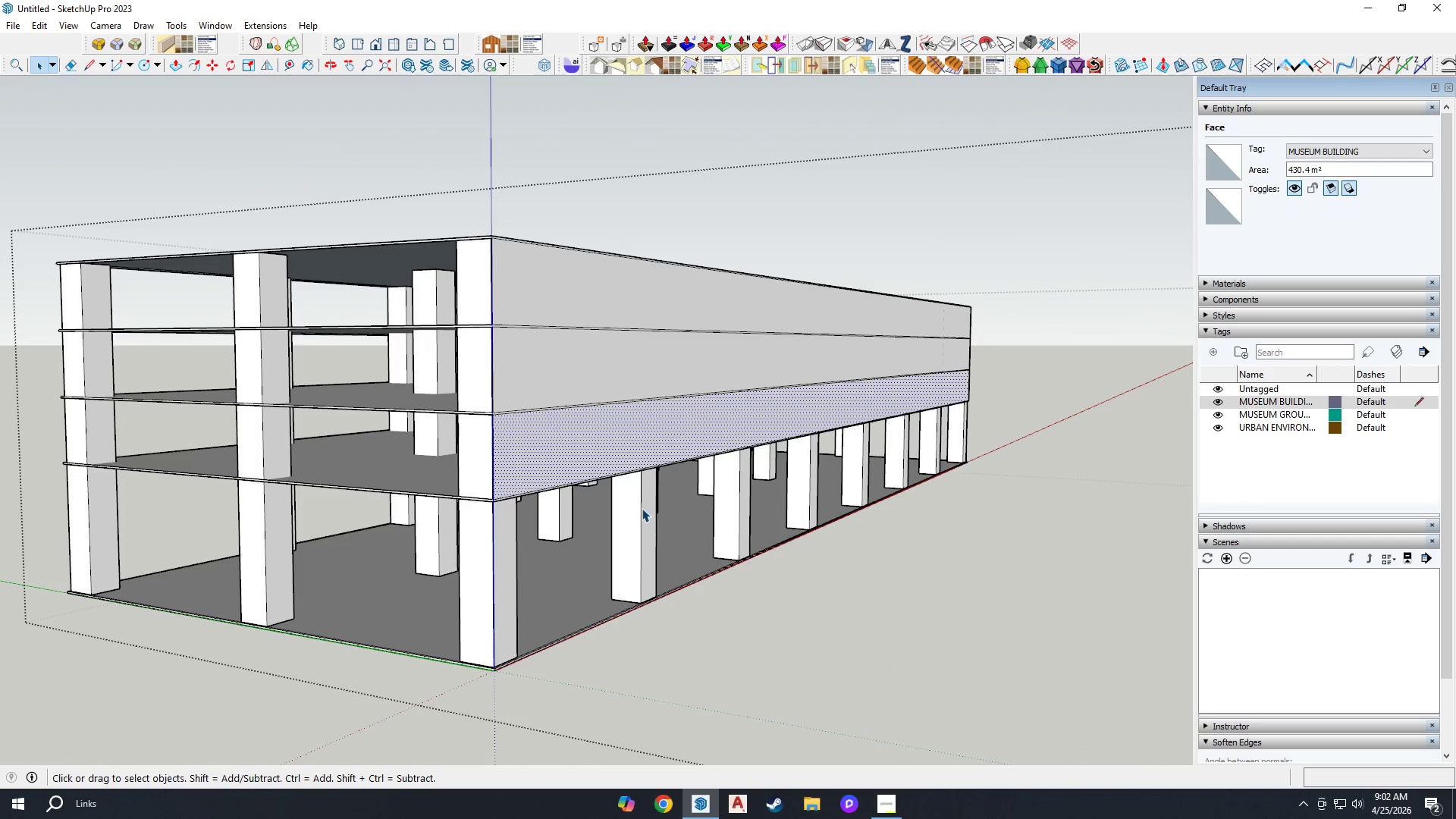 
left_click([761, 64])
 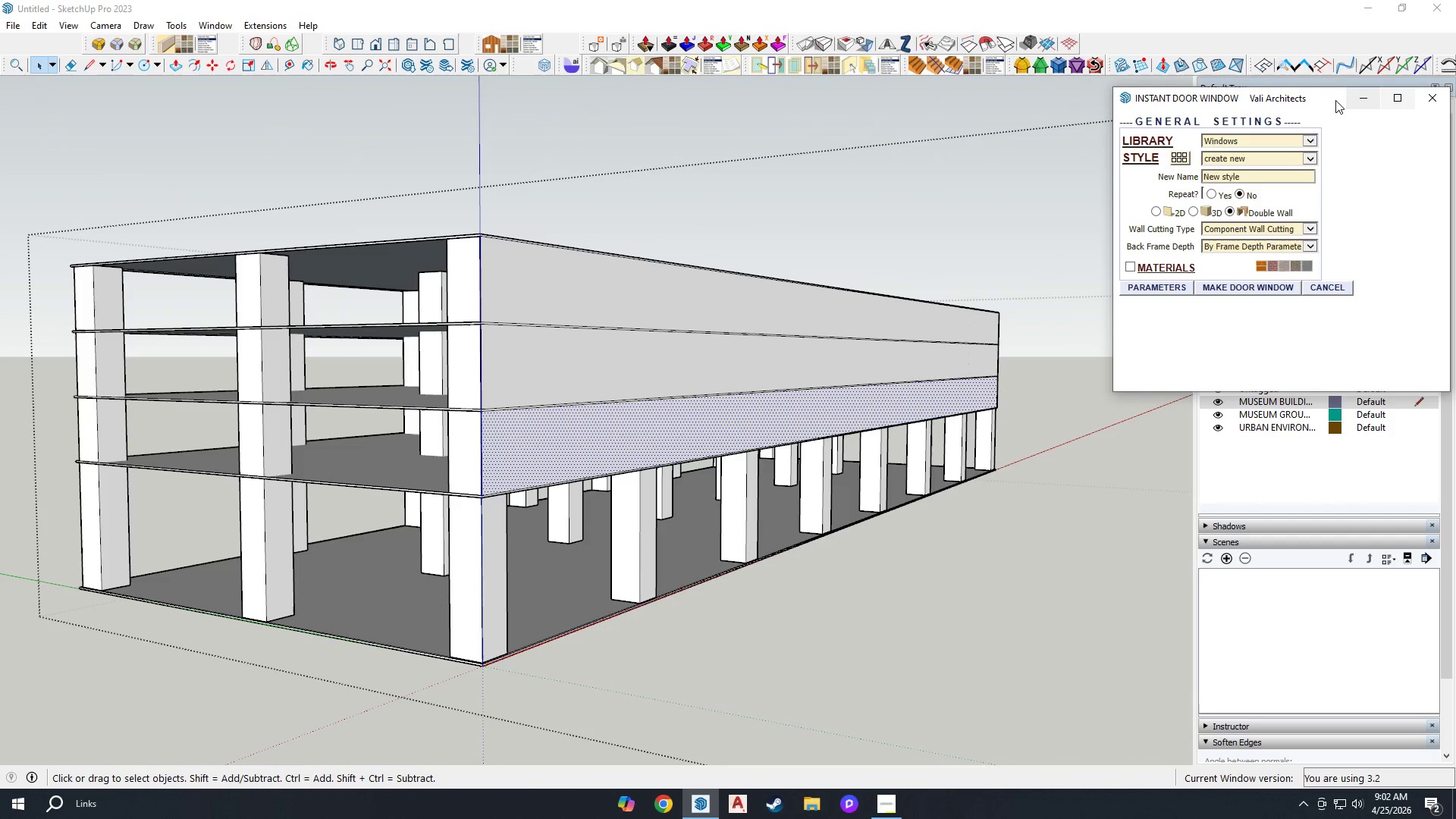 
left_click_drag(start_coordinate=[1325, 97], to_coordinate=[1003, 152])
 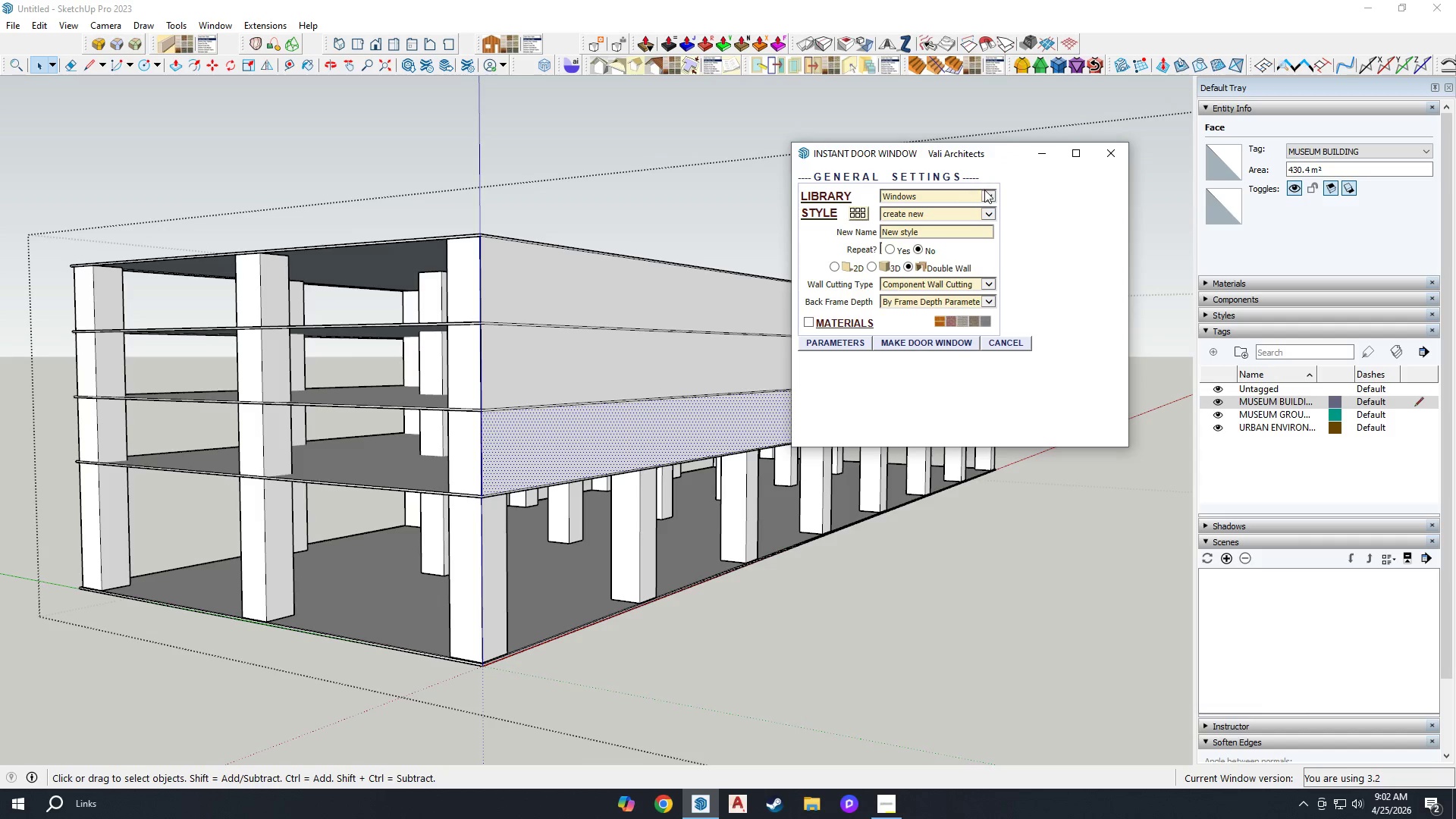 
left_click([989, 193])
 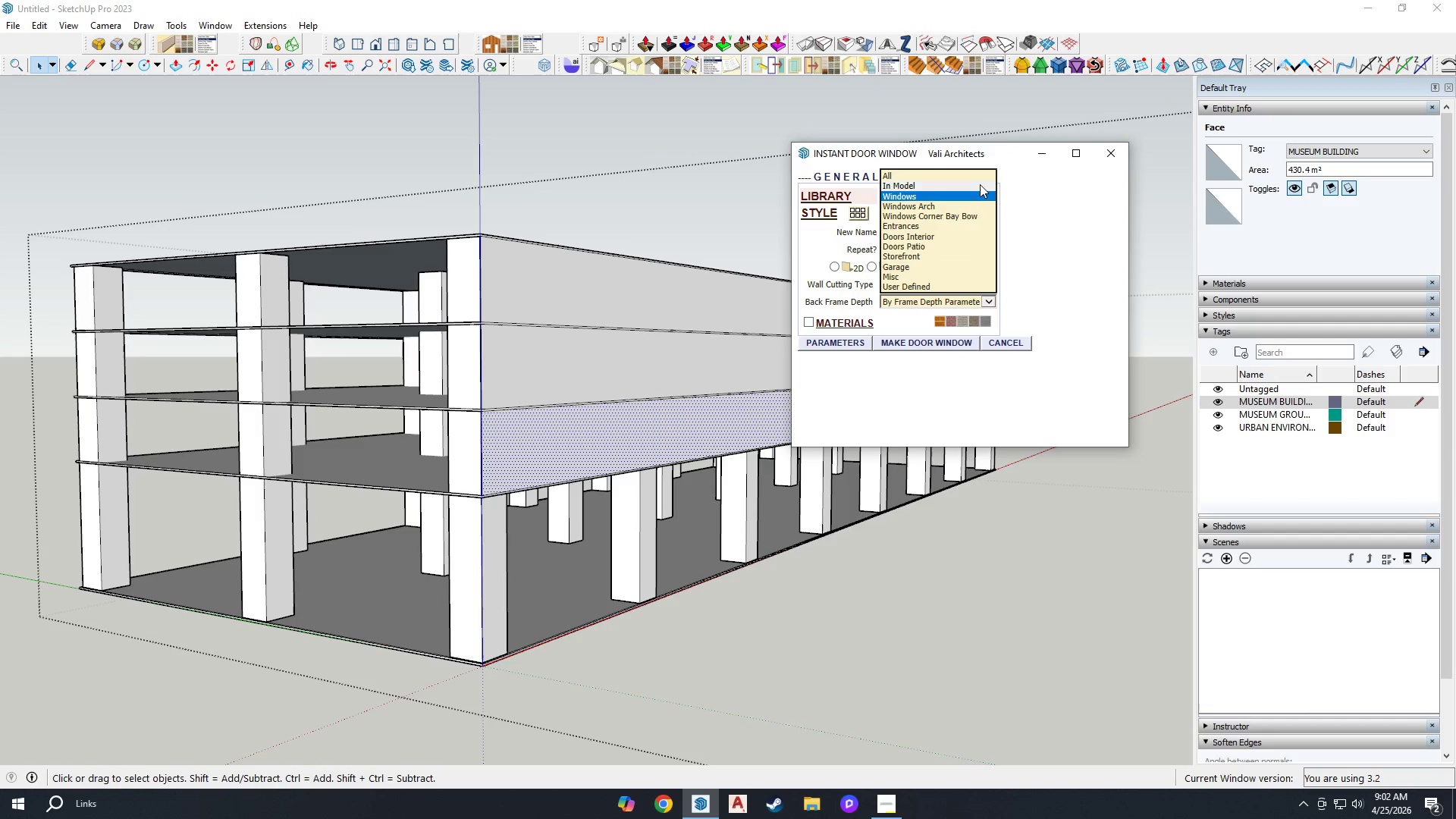 
scroll: coordinate [968, 273], scroll_direction: down, amount: 3.0
 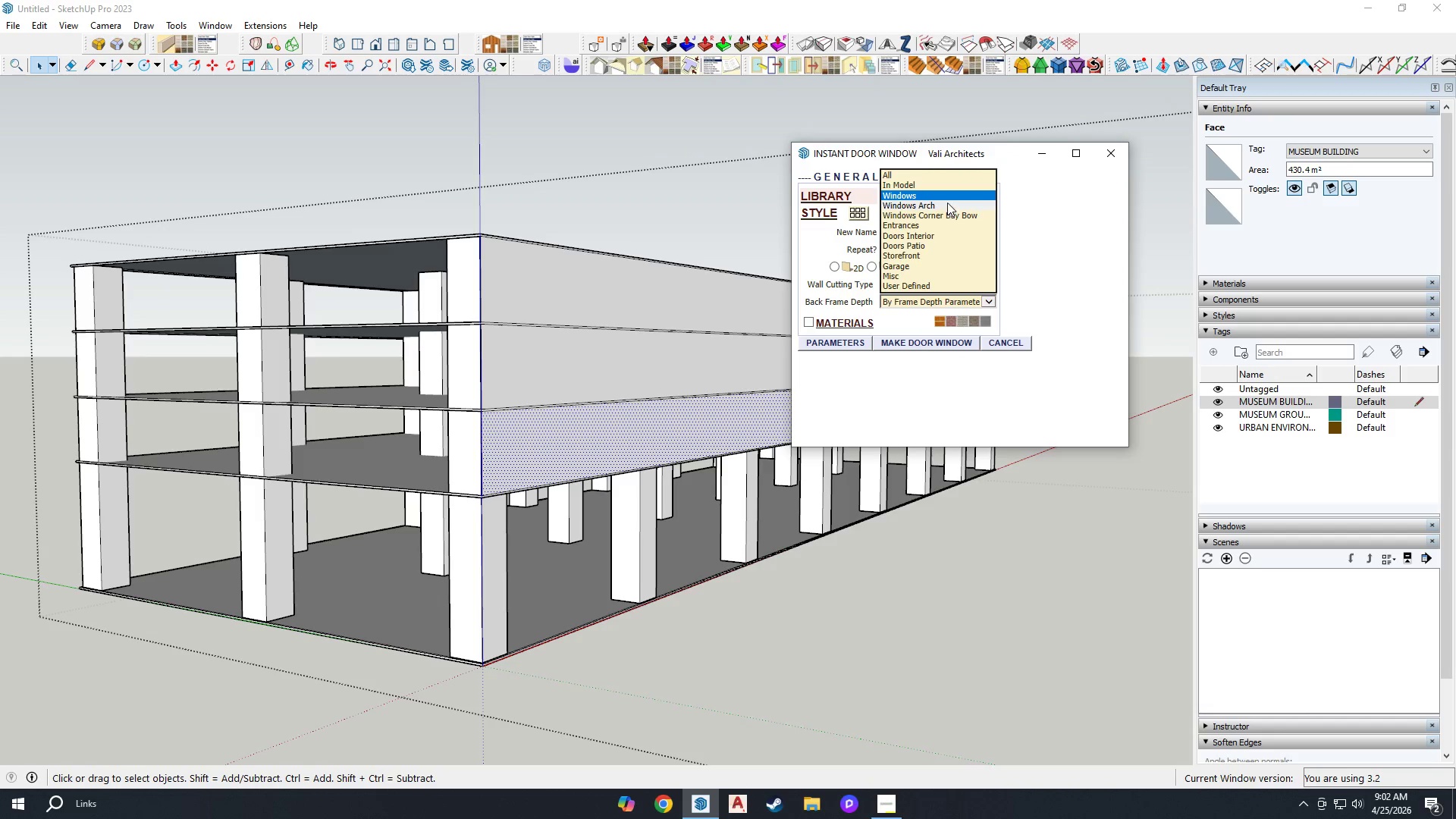 
left_click([944, 197])
 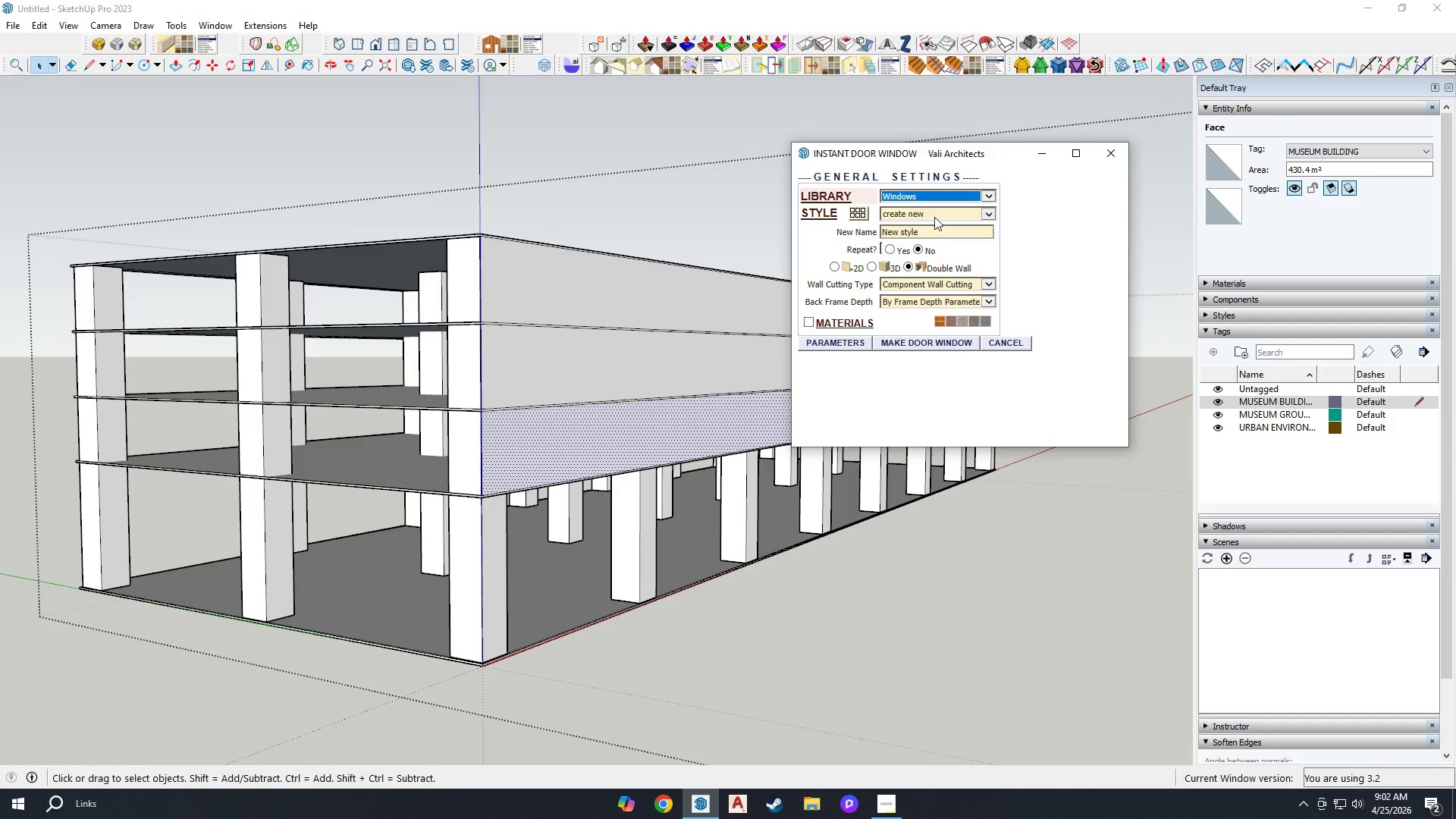 
left_click([959, 208])
 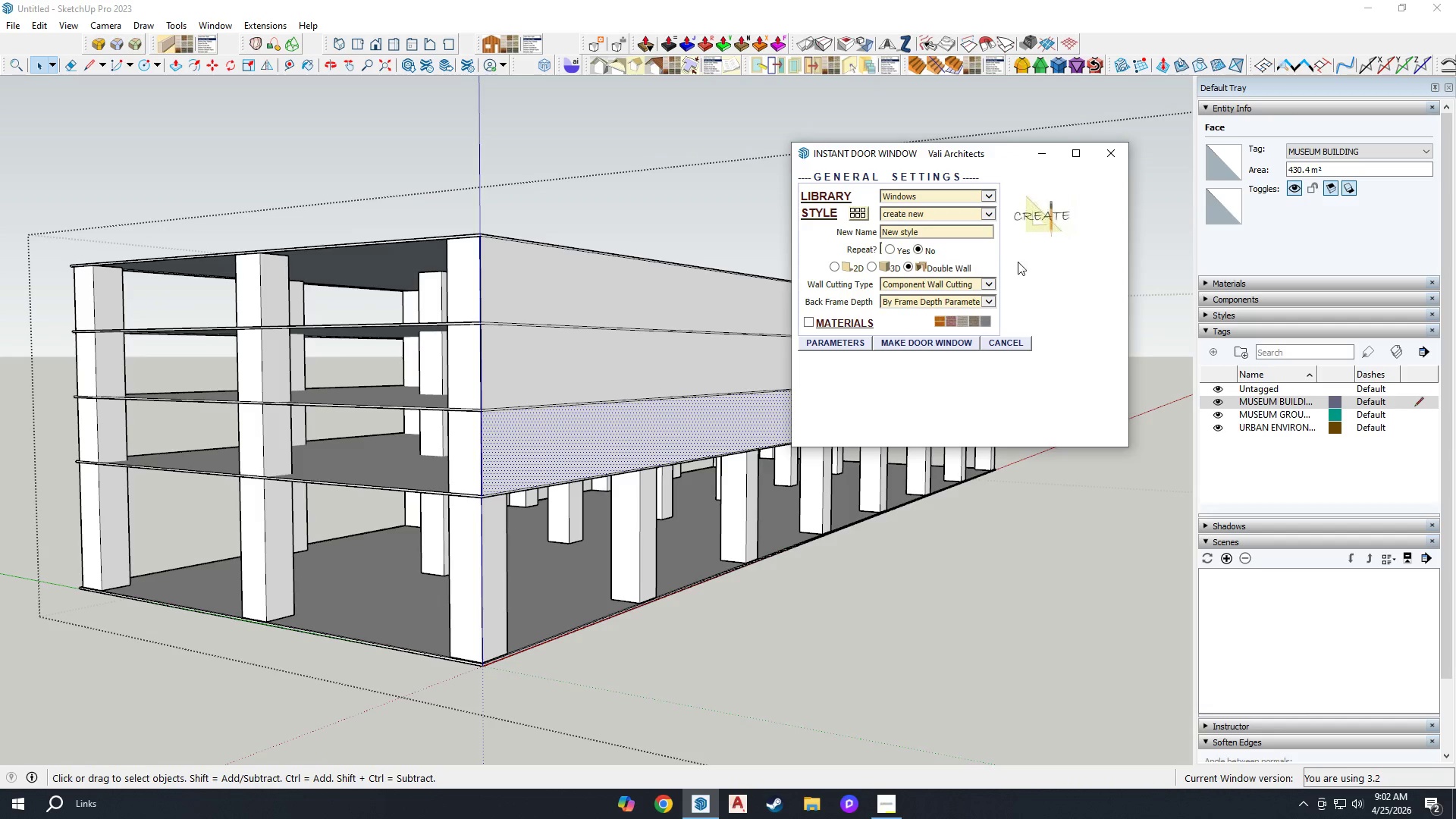 
left_click([968, 236])
 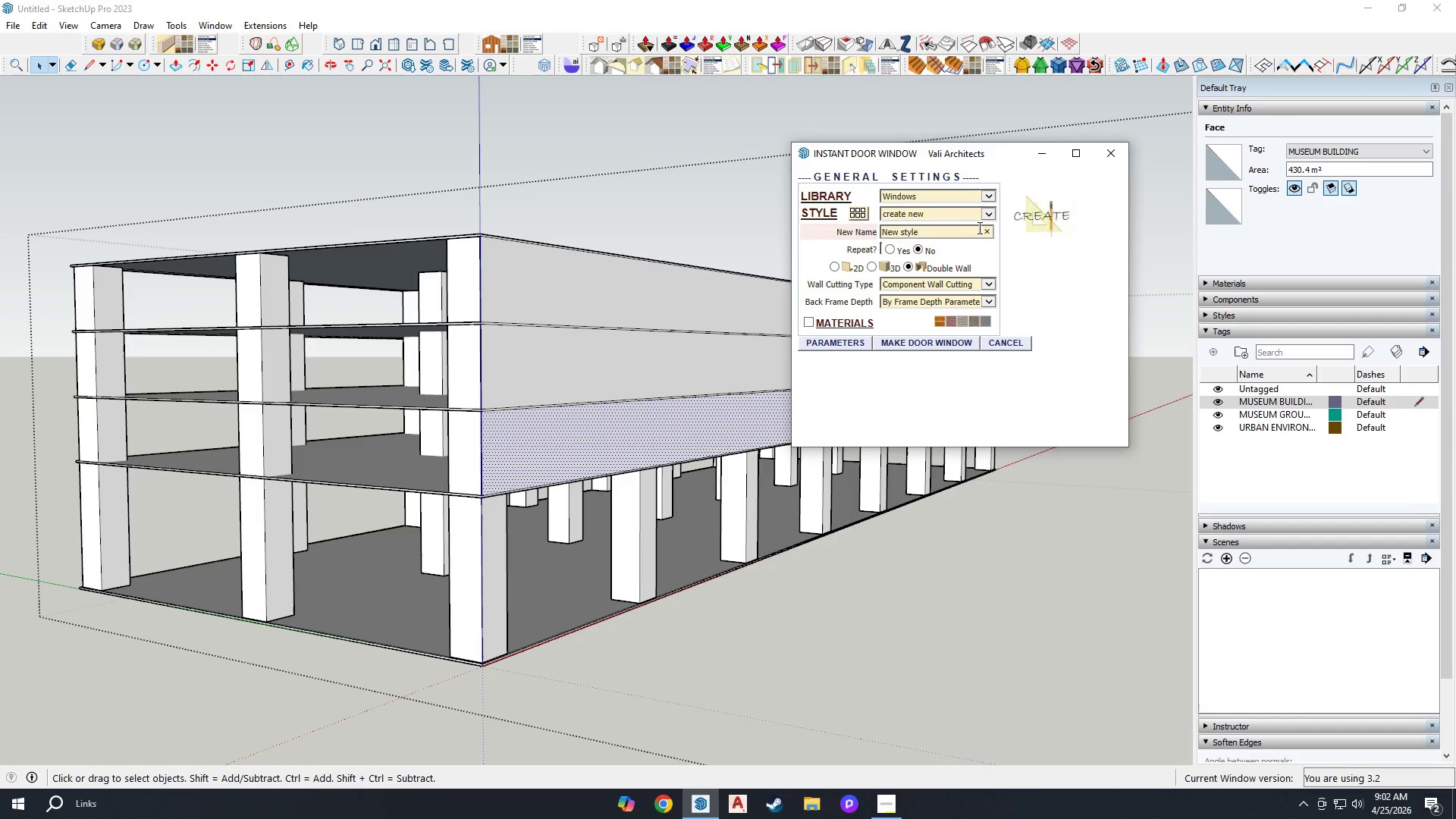 
left_click([985, 218])
 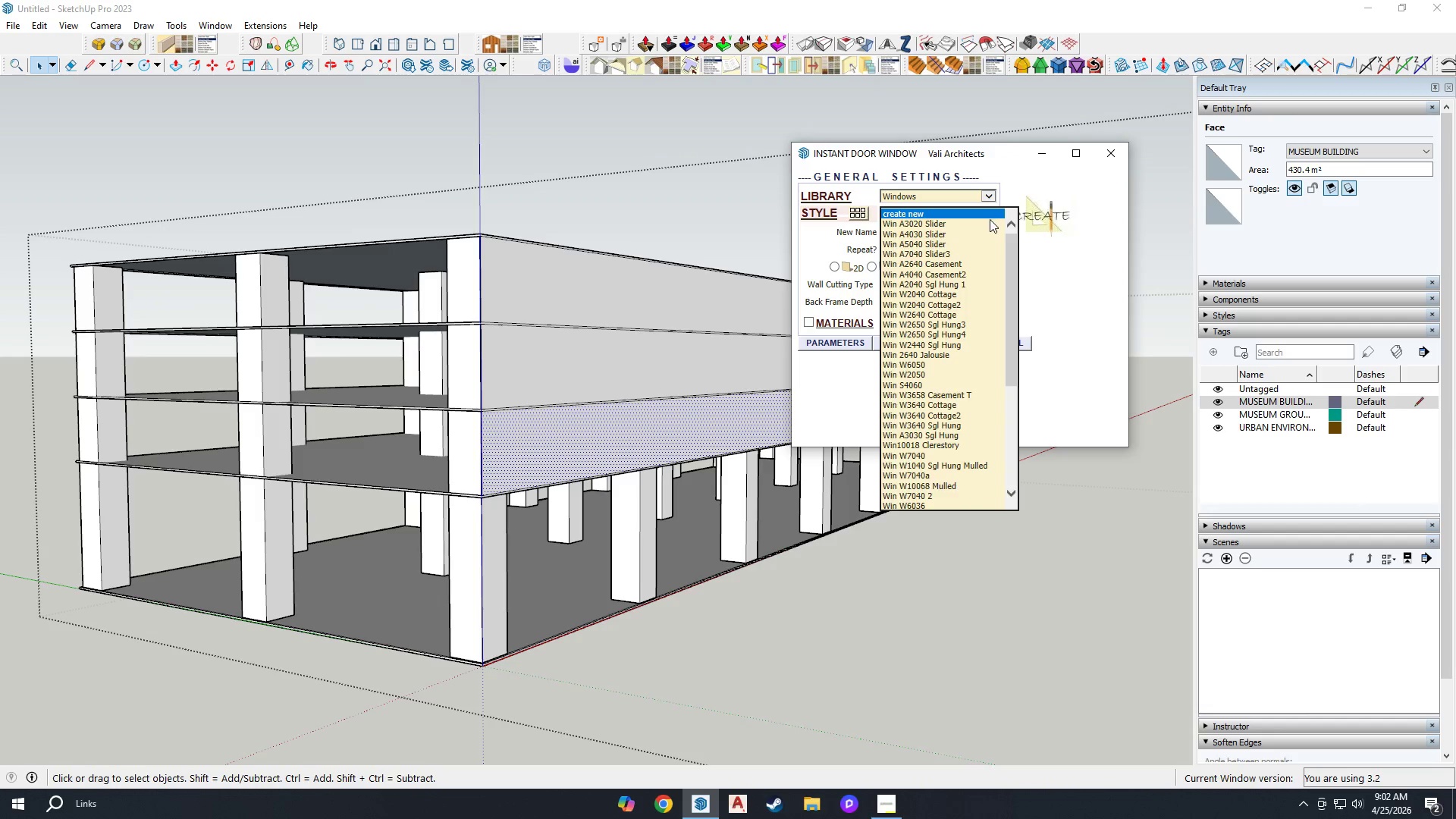 
left_click([974, 247])
 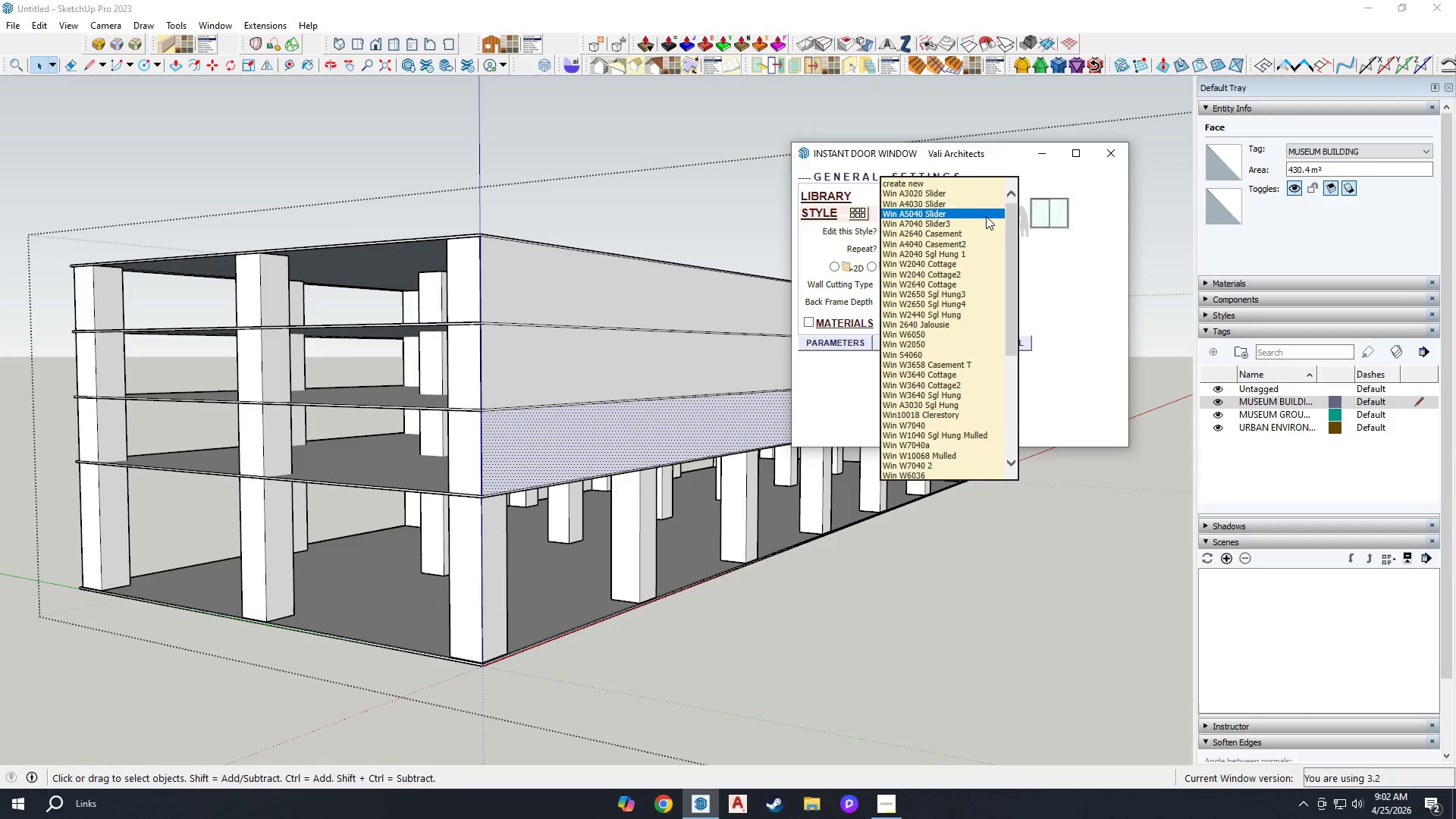 
double_click([938, 310])
 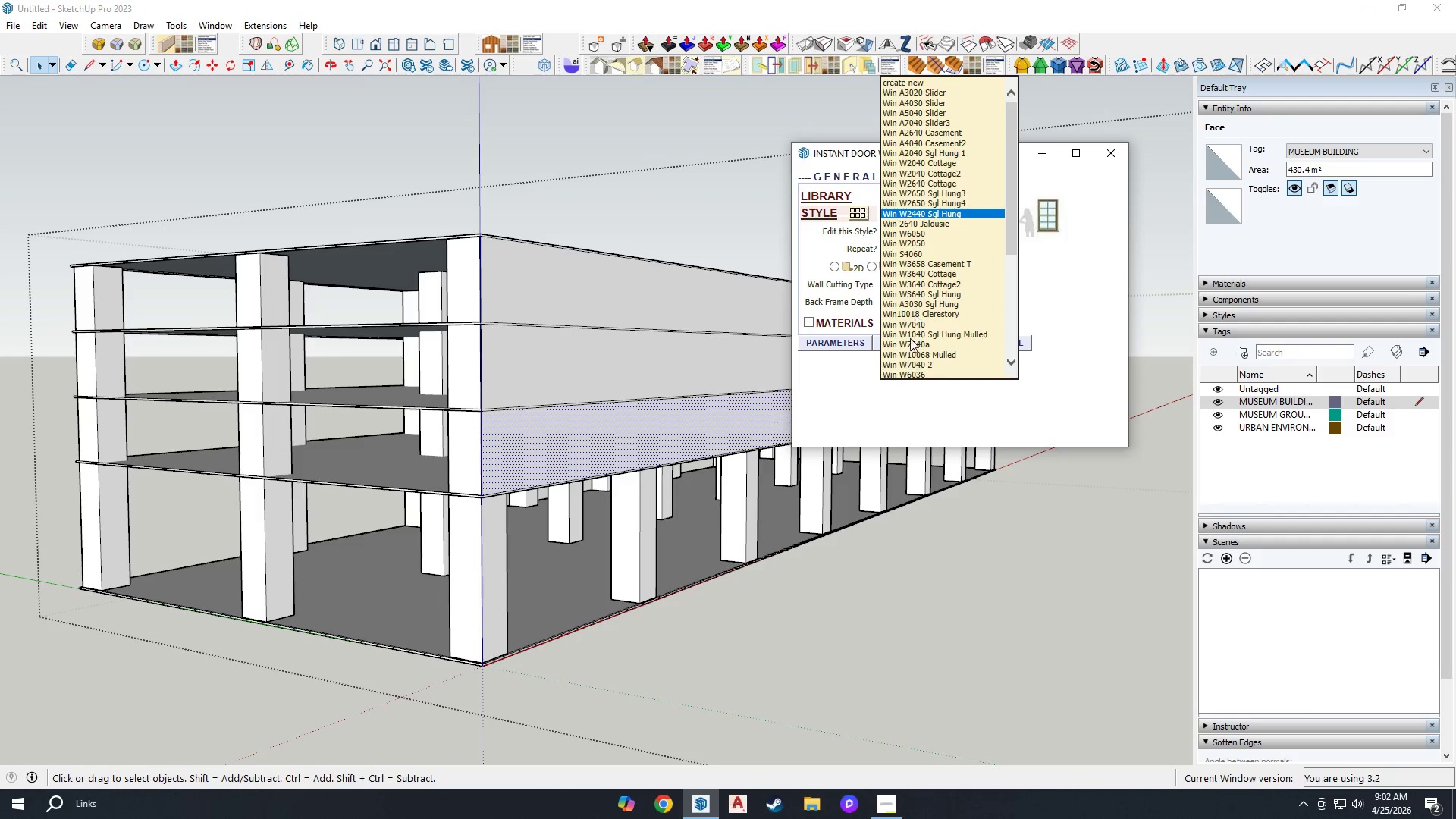 
left_click([914, 372])
 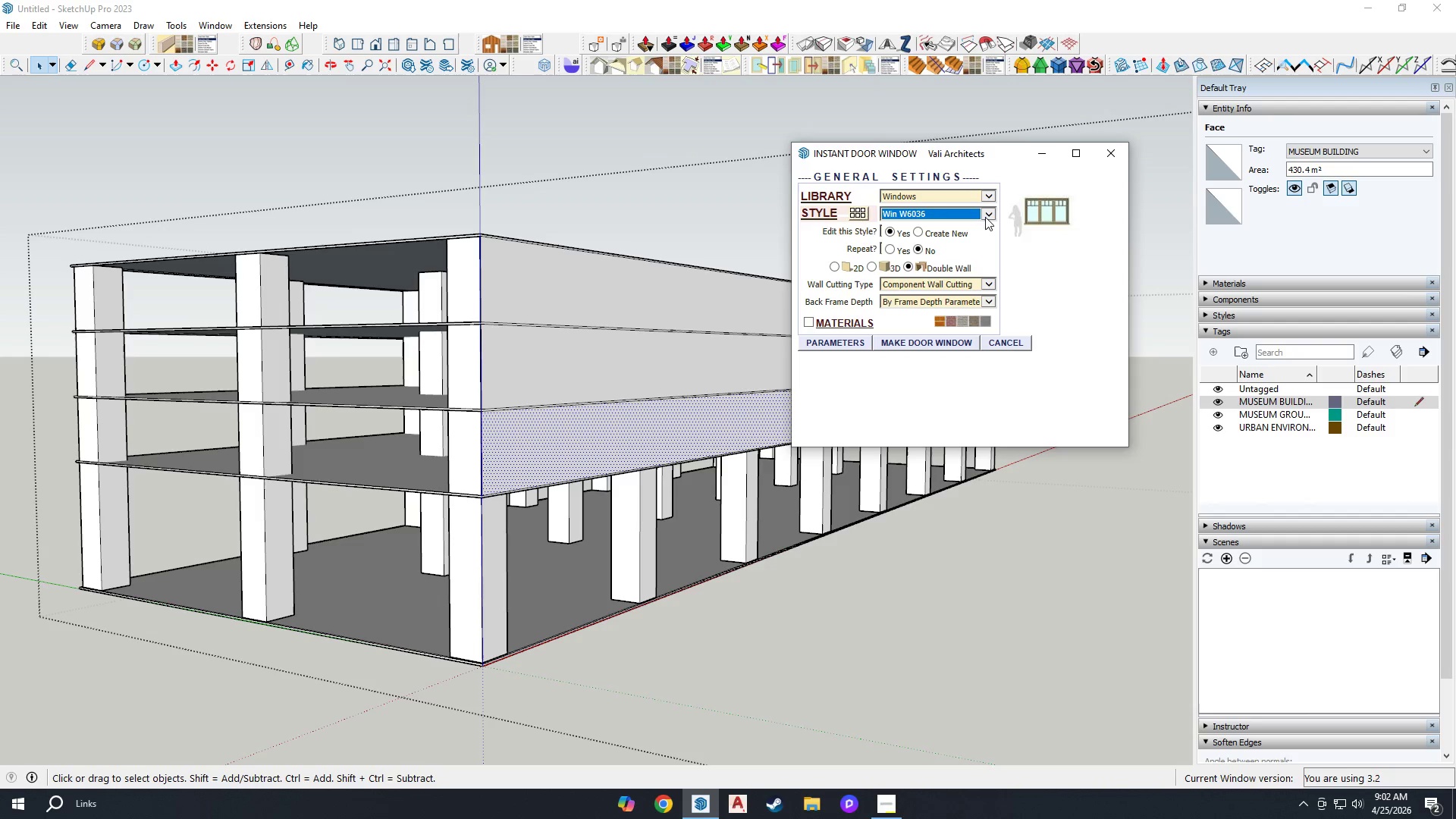 
left_click([992, 212])
 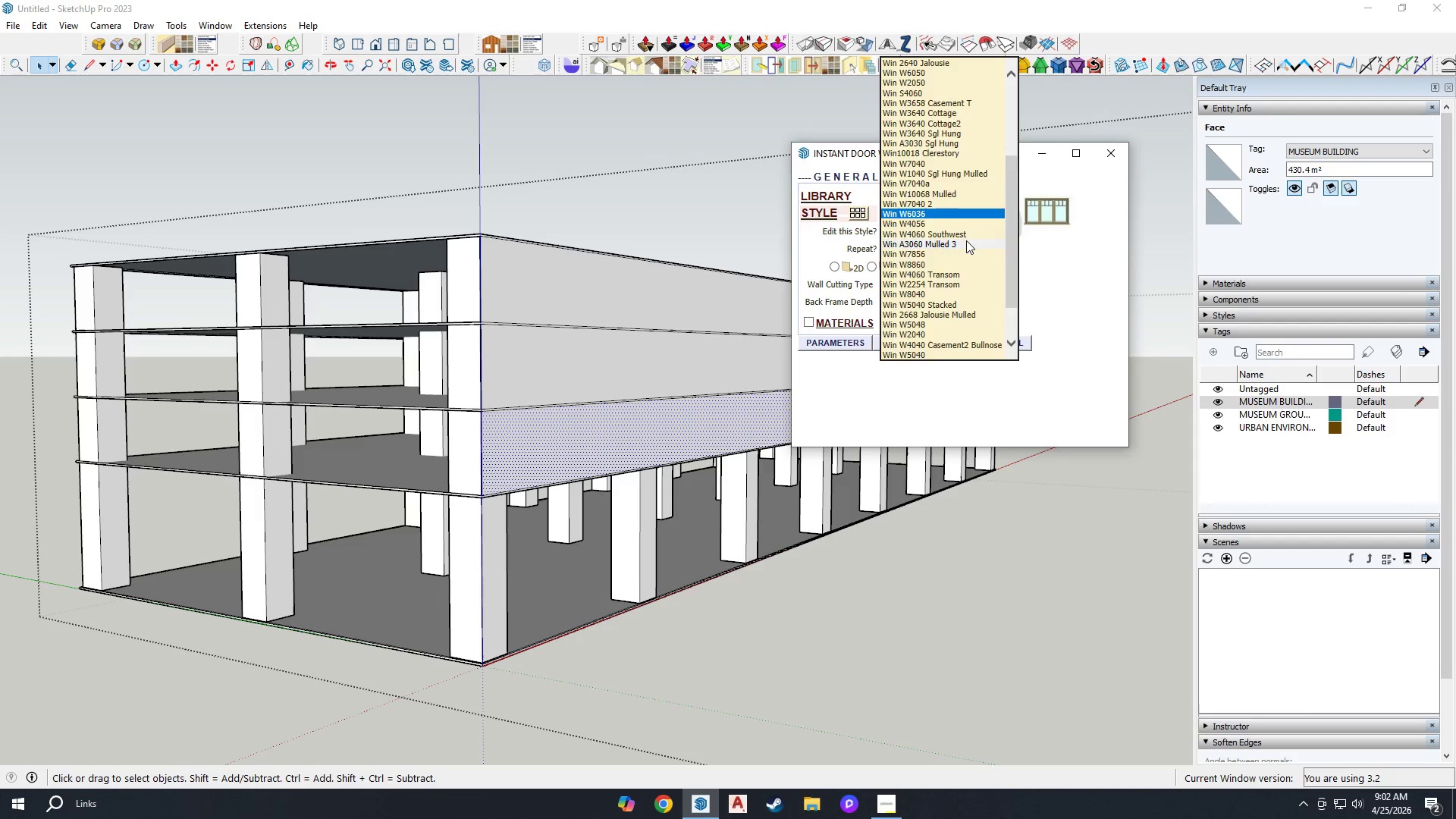 
scroll: coordinate [962, 244], scroll_direction: down, amount: 4.0
 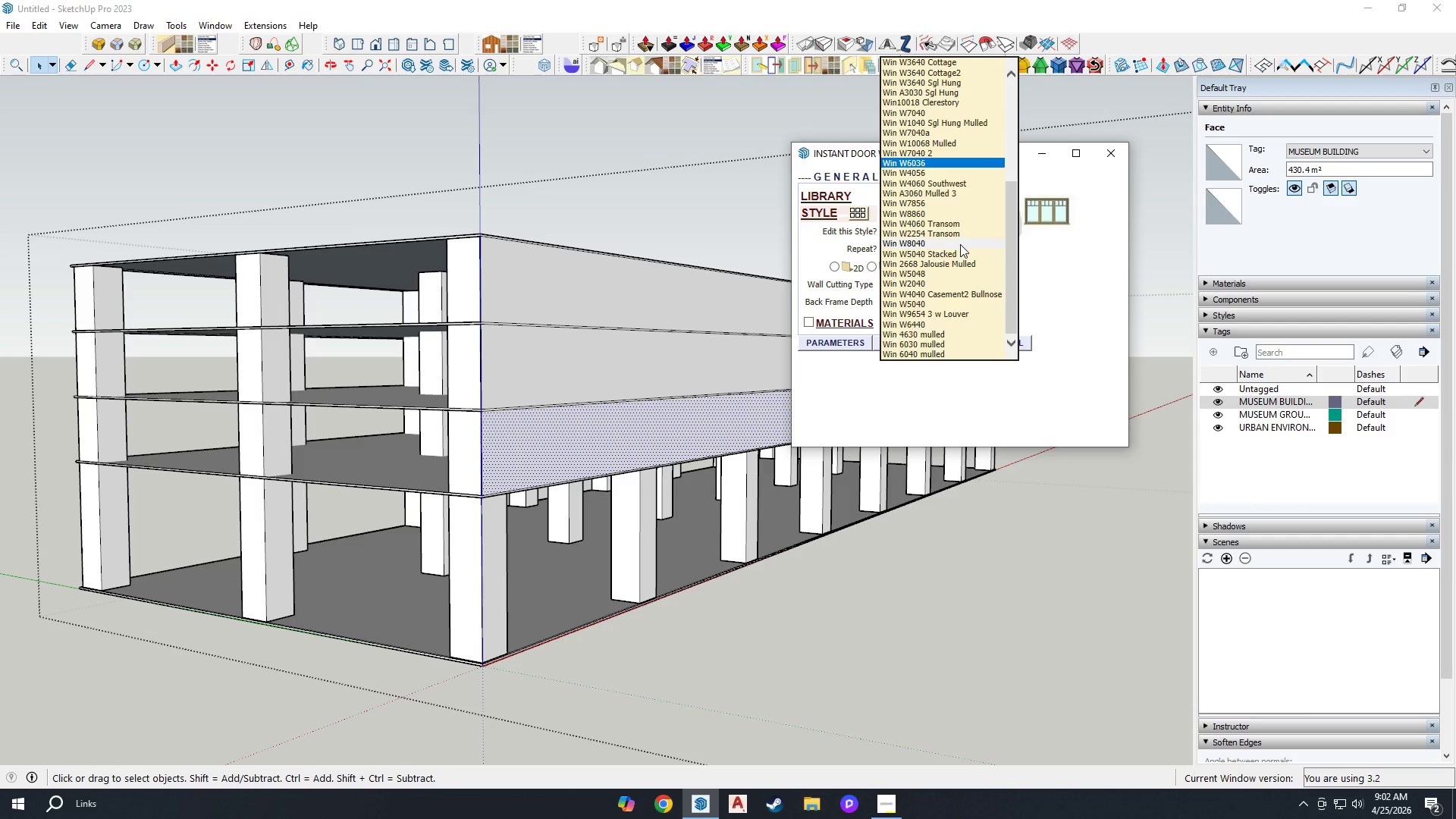 
wait(14.06)
 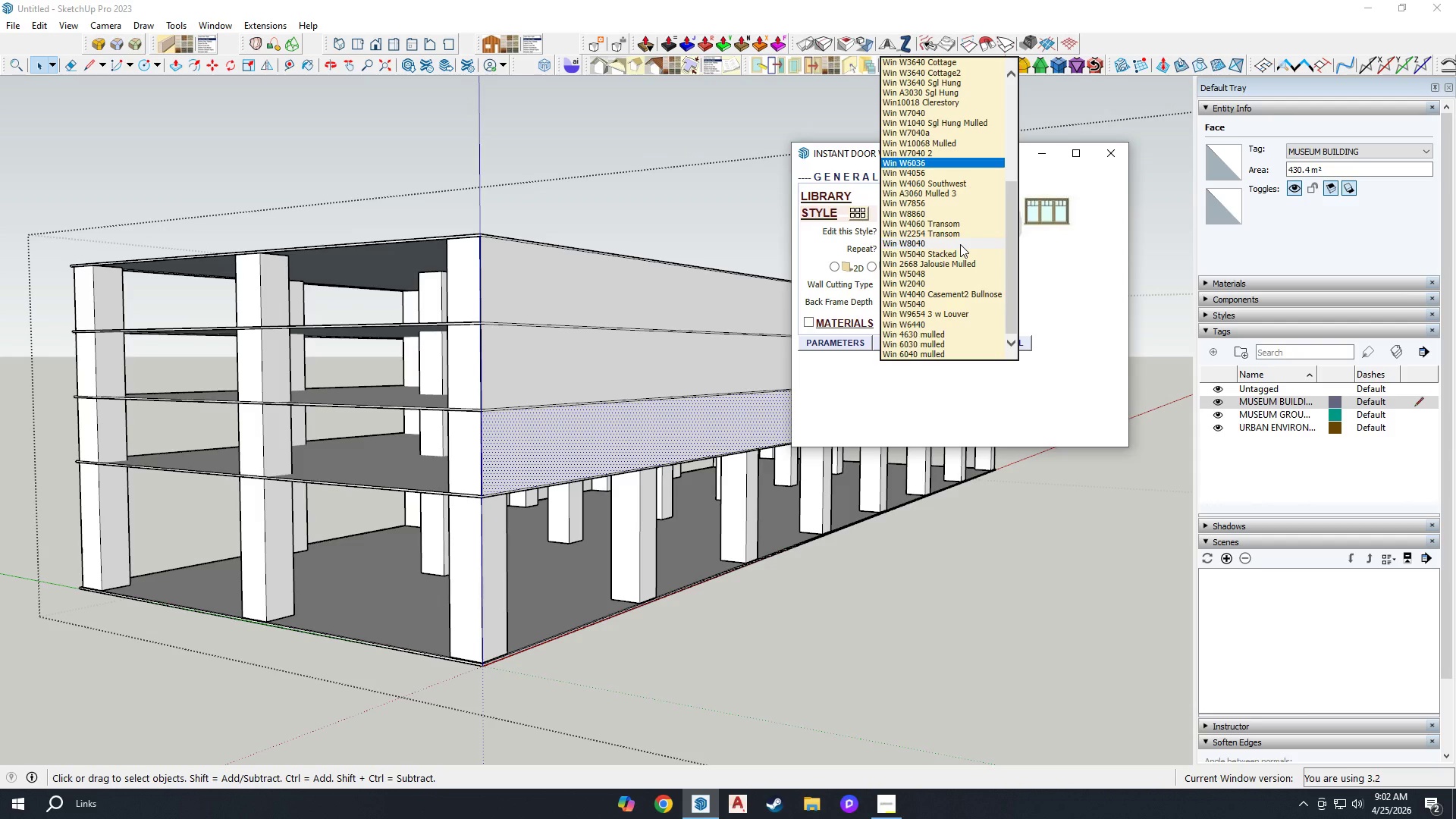 
scroll: coordinate [944, 243], scroll_direction: down, amount: 2.0
 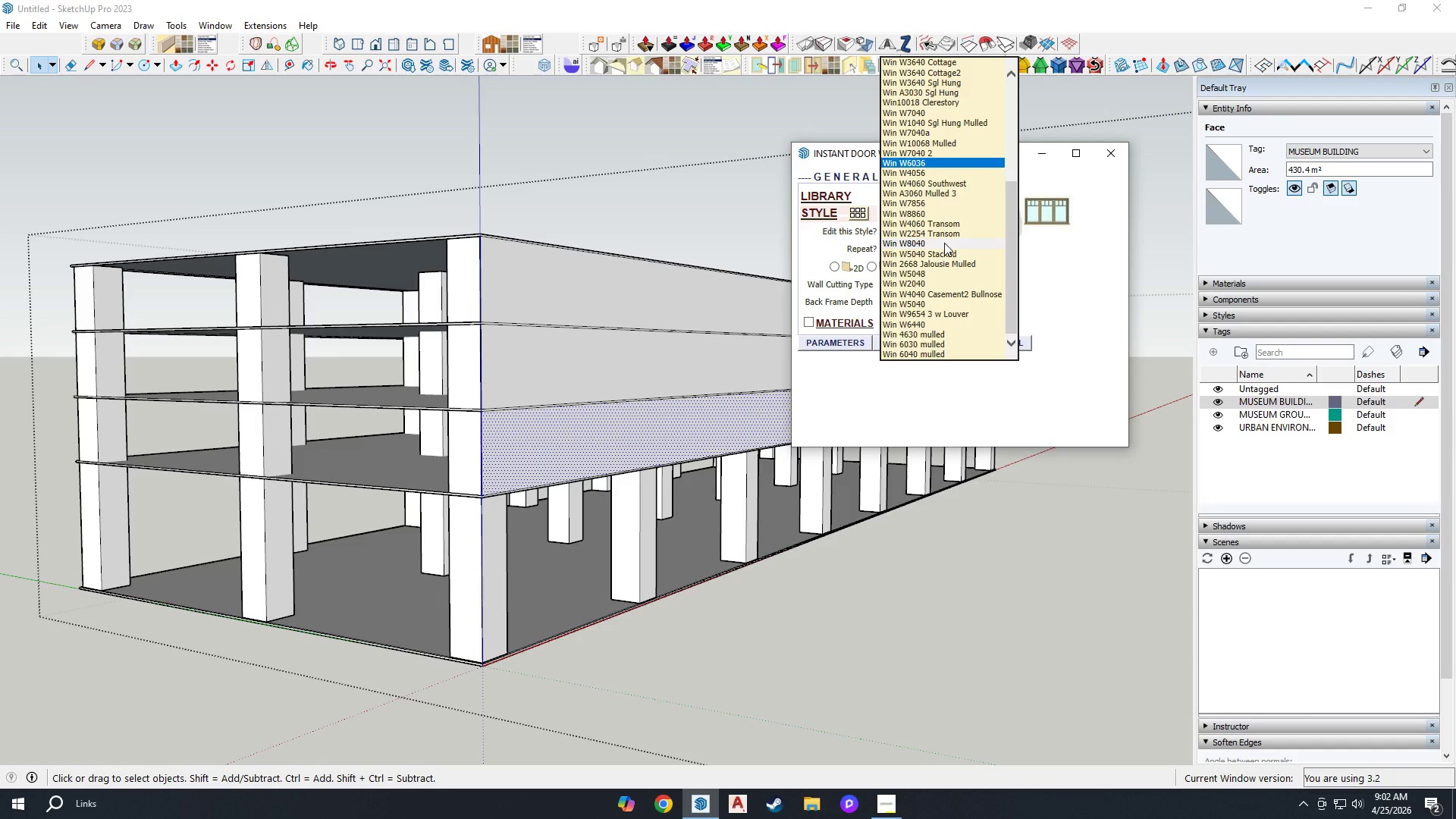 
wait(10.19)
 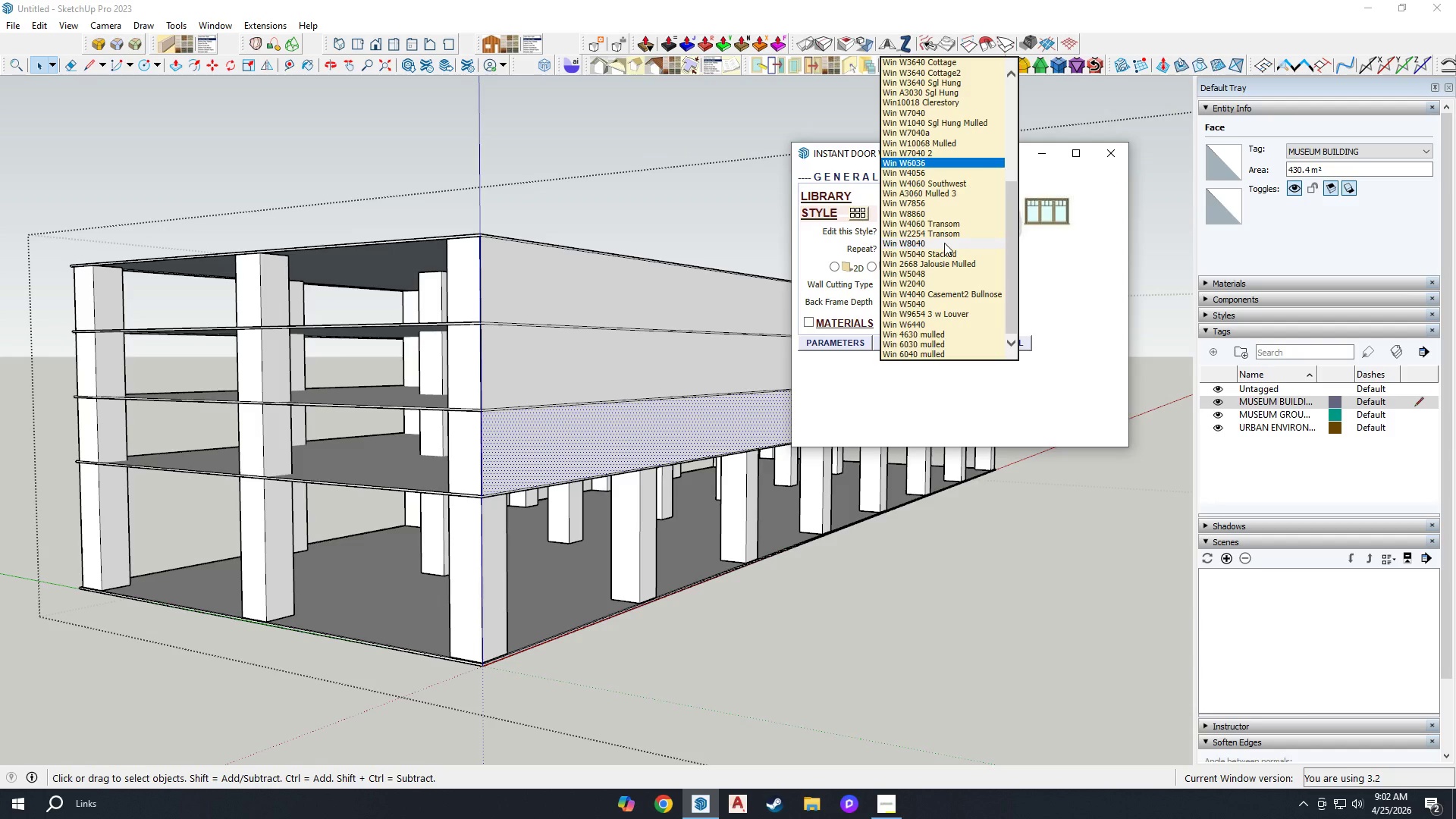 
left_click([930, 173])
 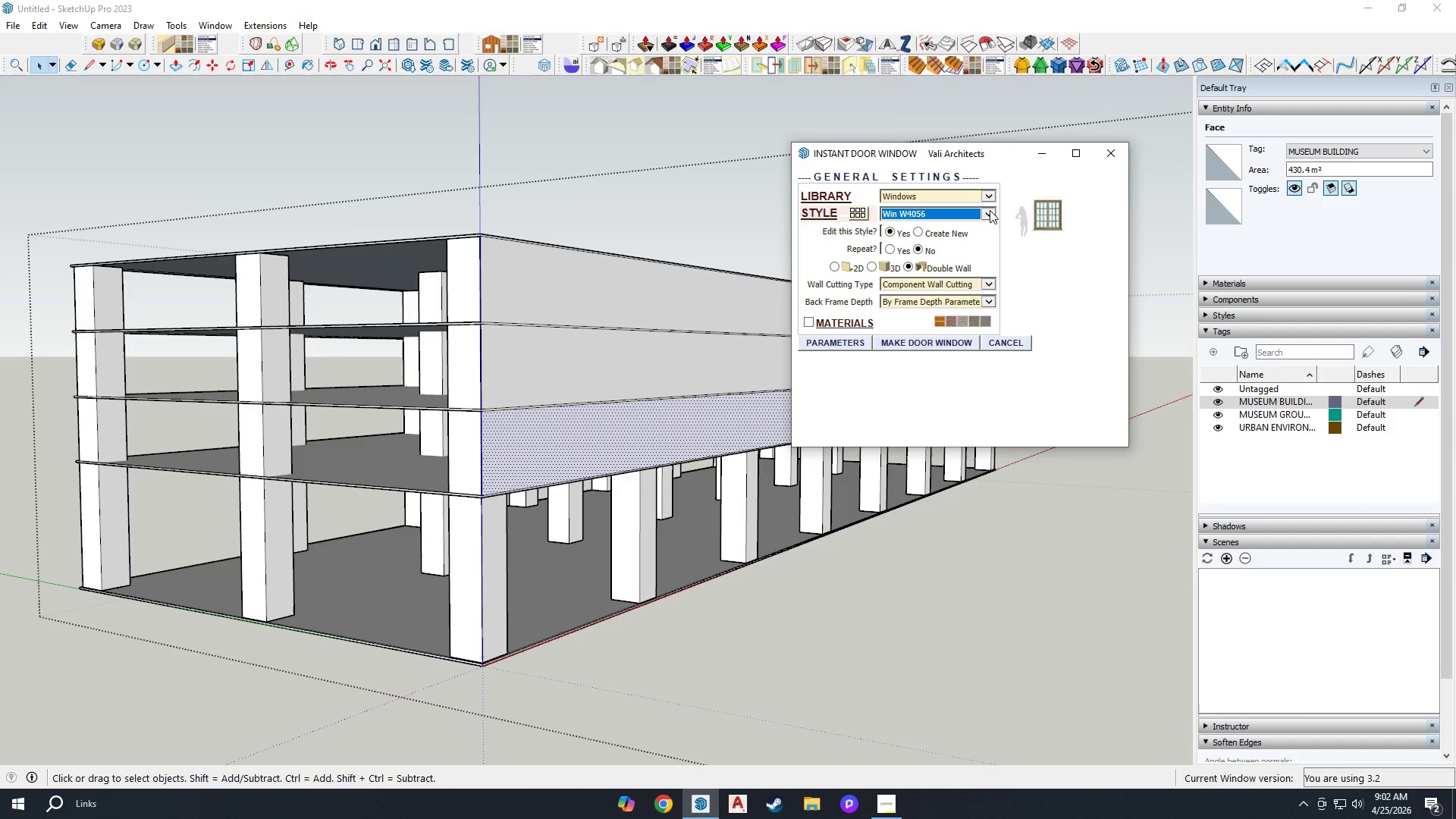 
double_click([915, 315])
 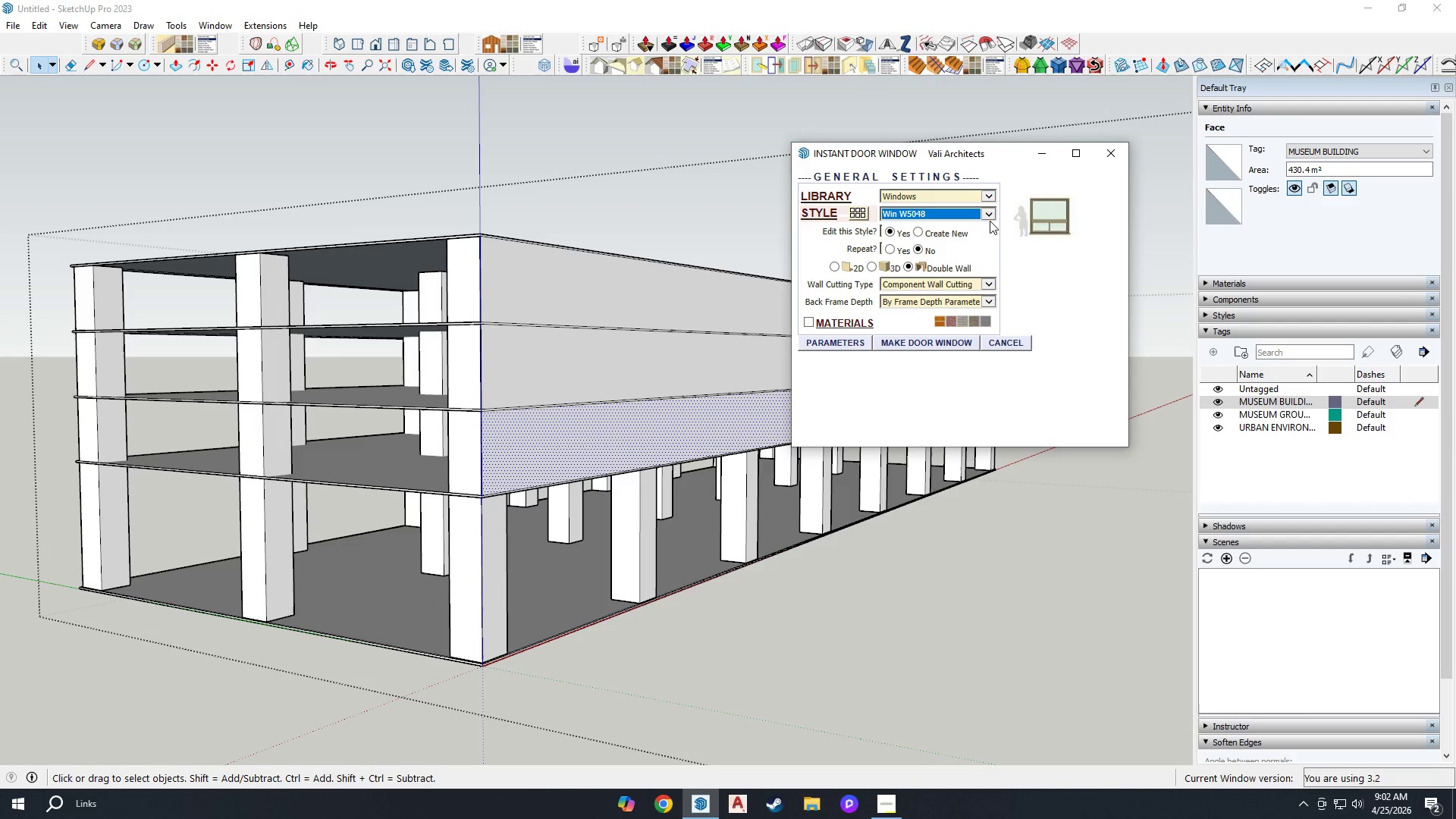 
left_click([988, 217])
 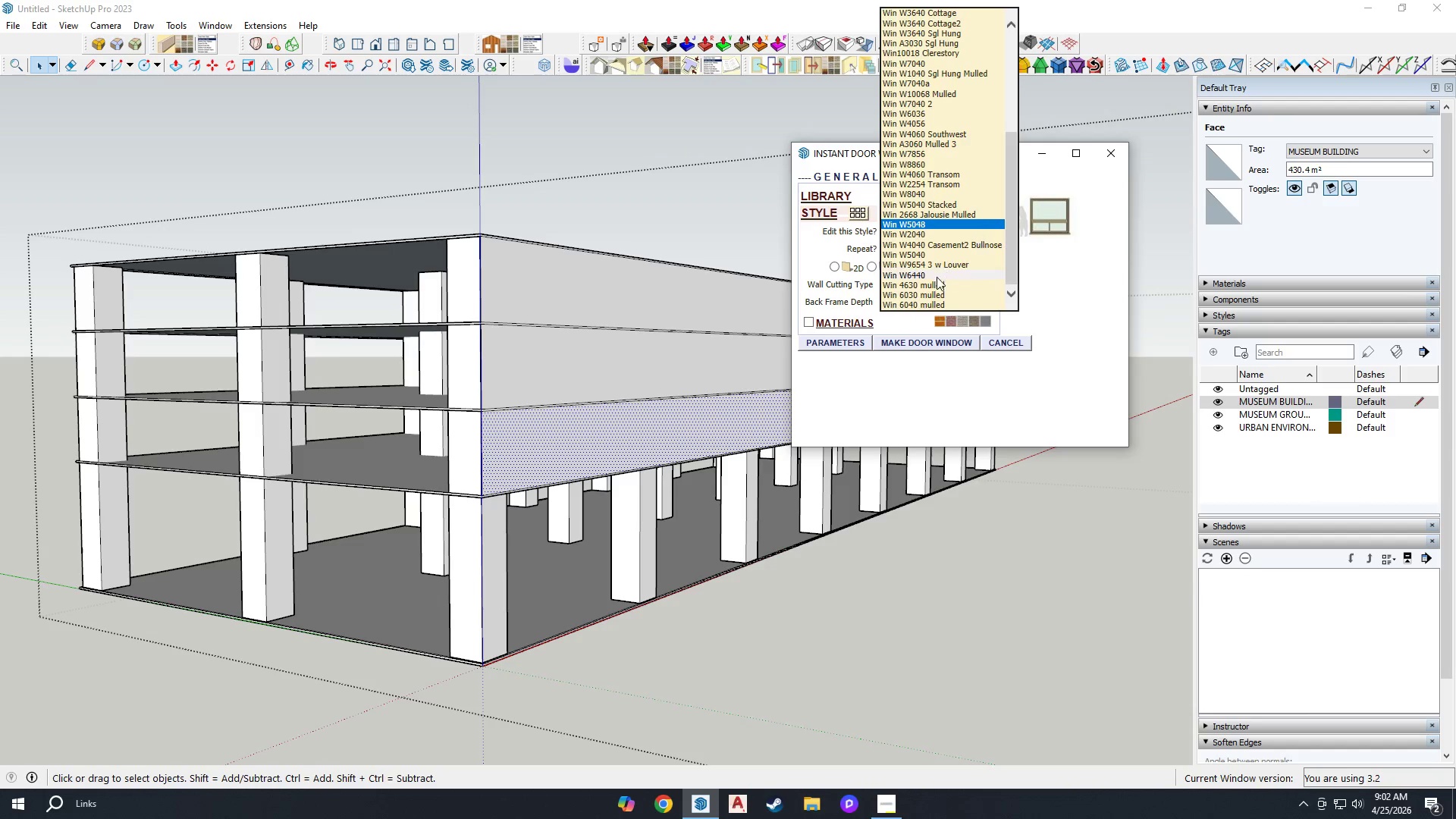 
scroll: coordinate [937, 193], scroll_direction: up, amount: 13.0
 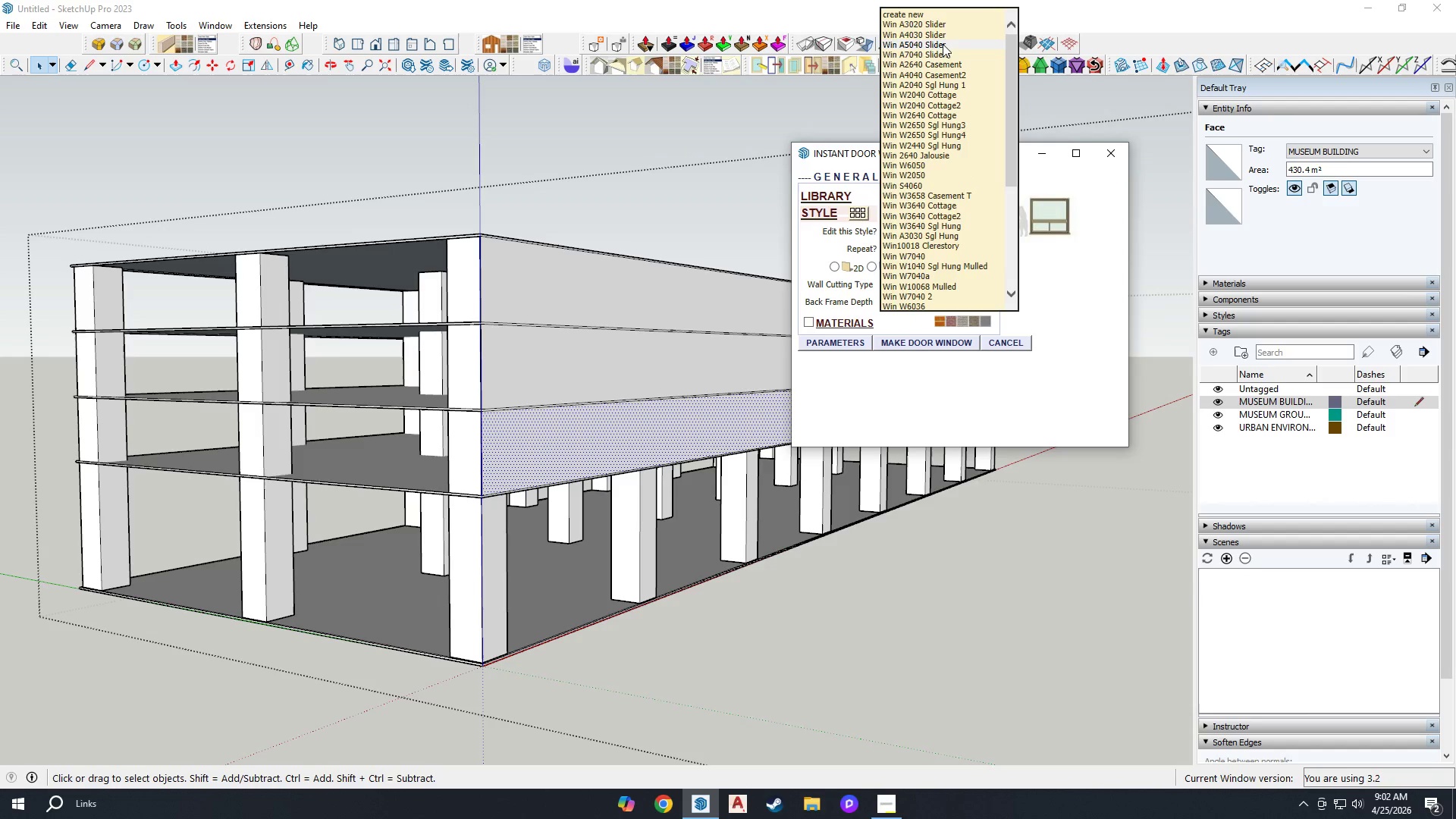 
left_click([942, 42])
 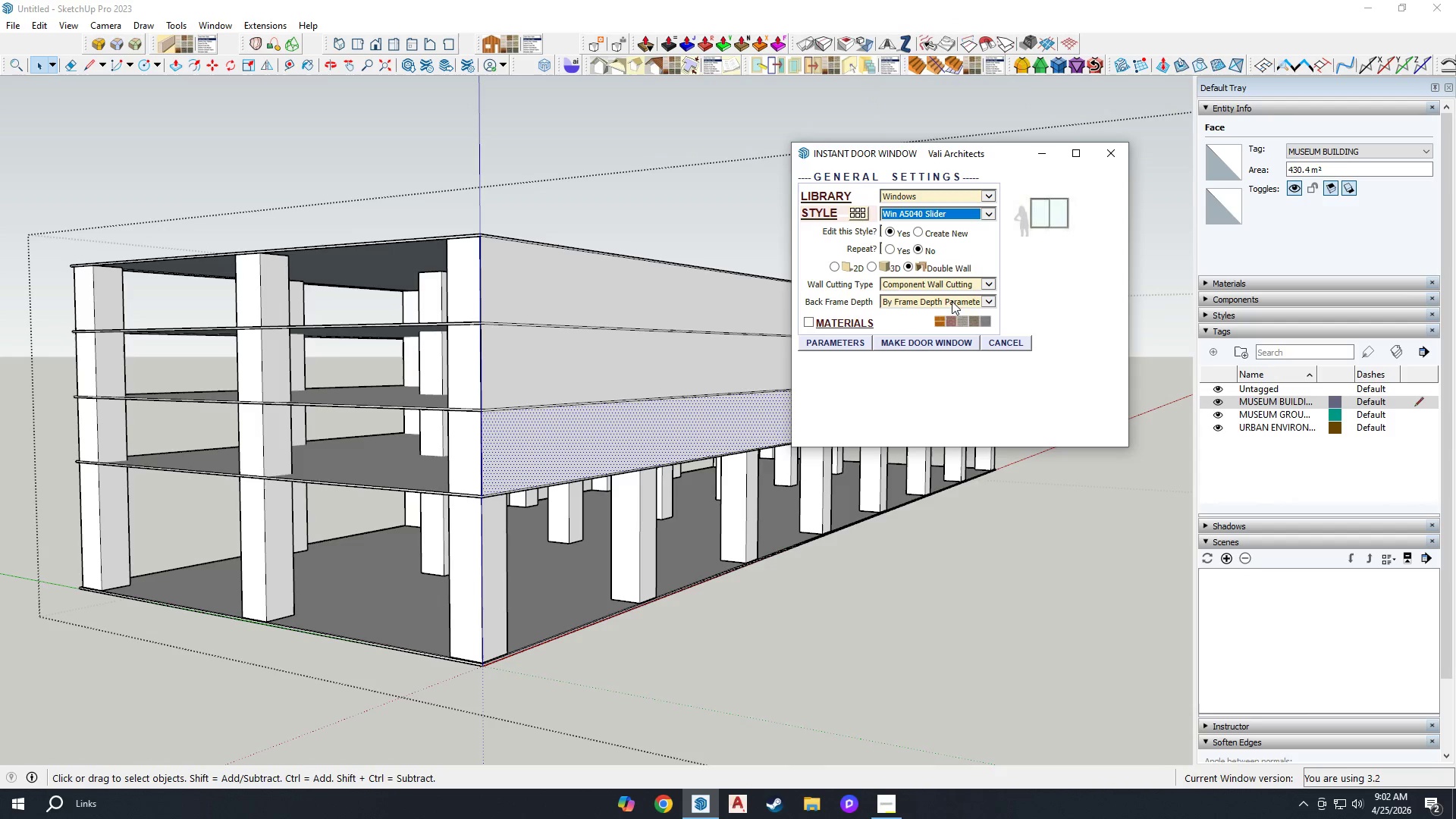 
left_click([1108, 158])
 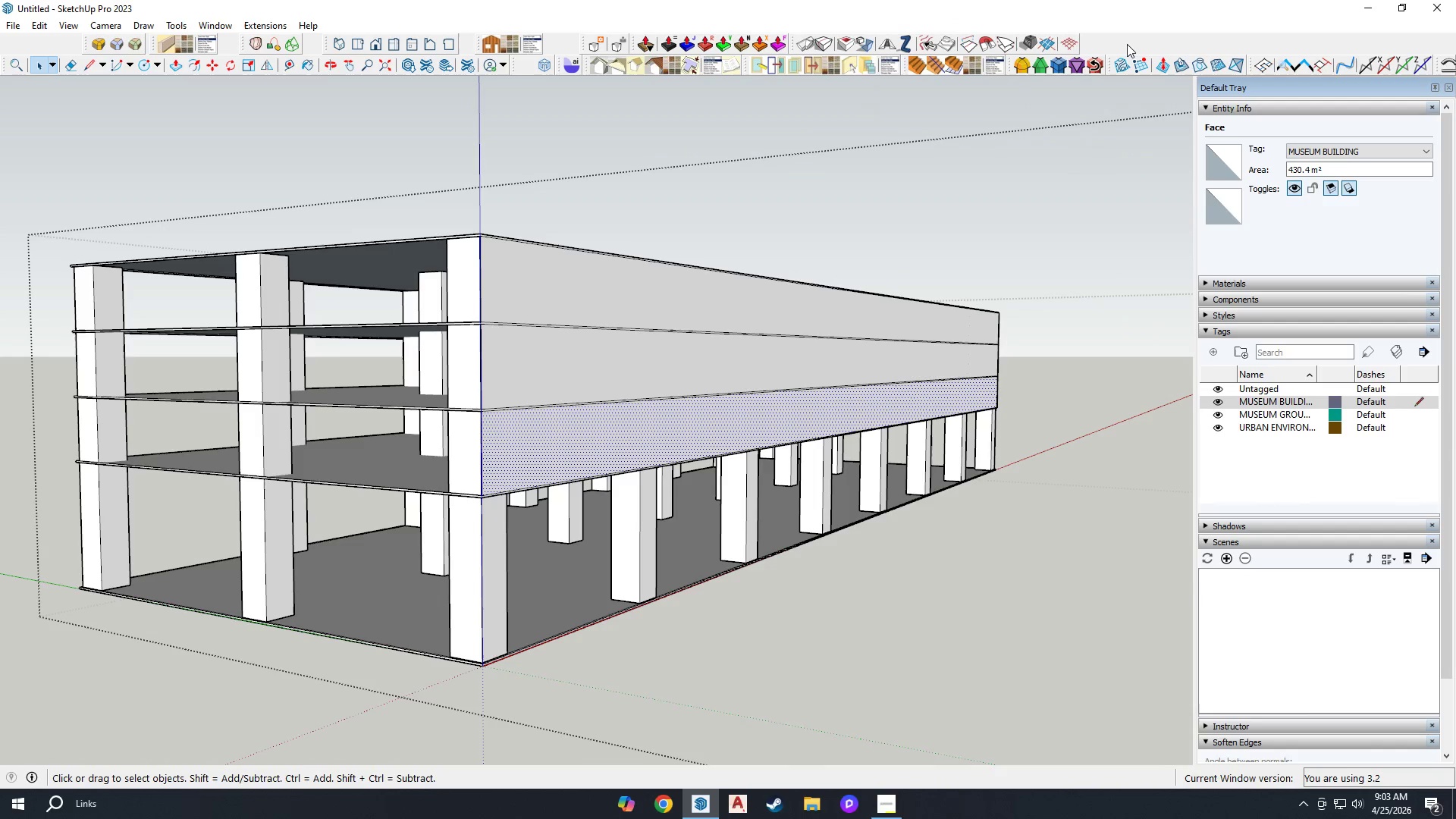 
left_click([1115, 39])
 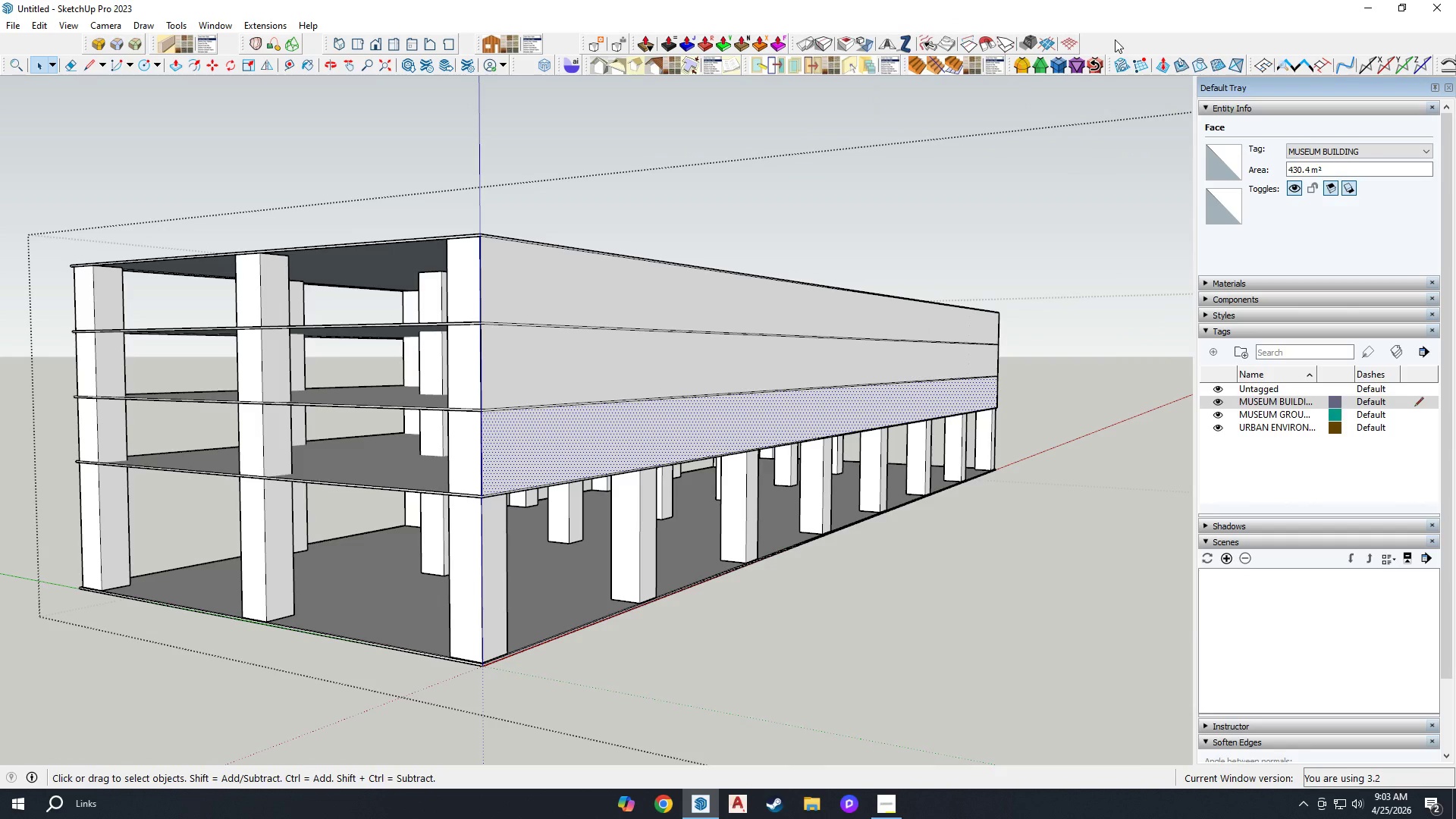 
right_click([1115, 39])
 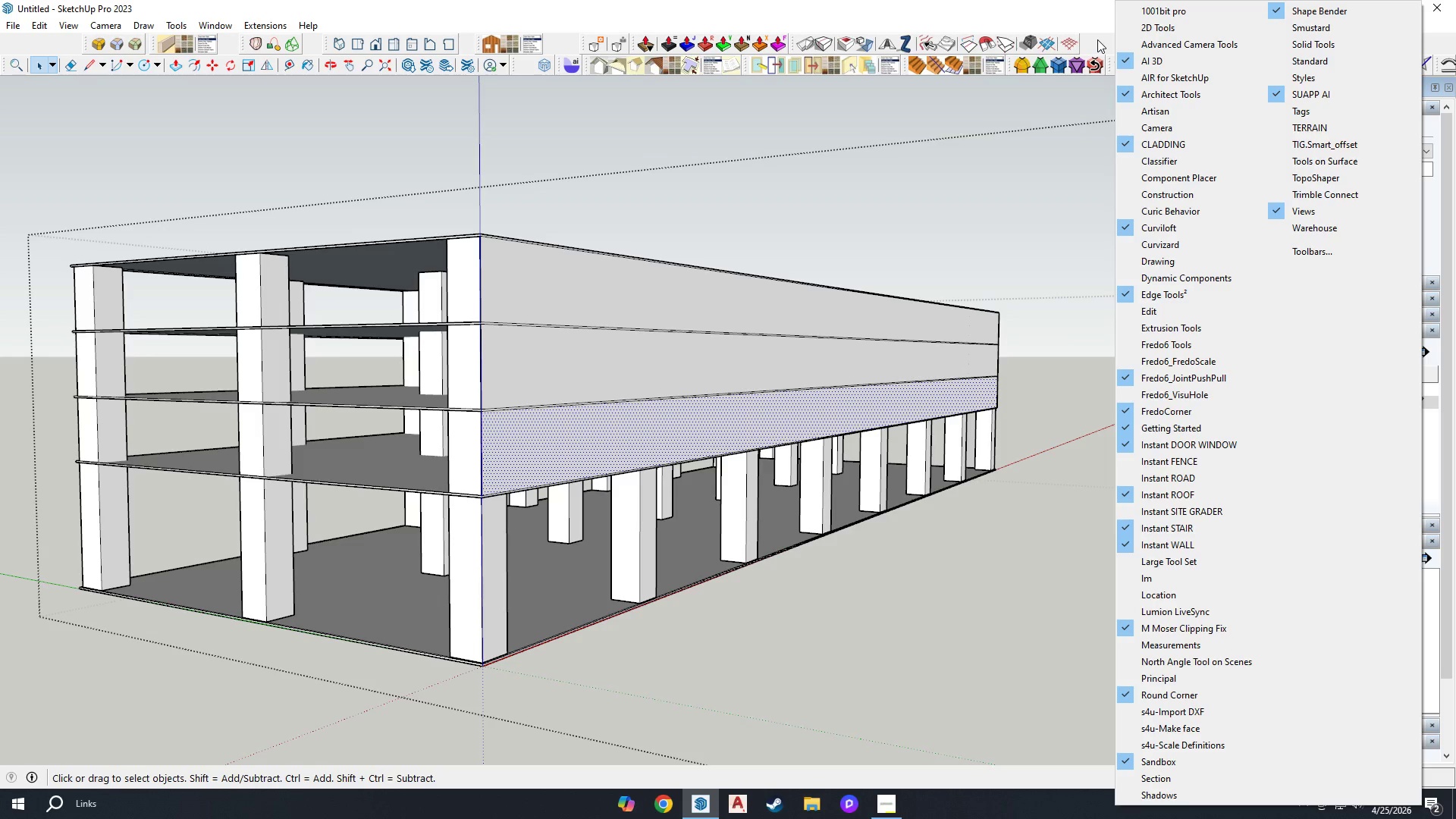 
wait(10.31)
 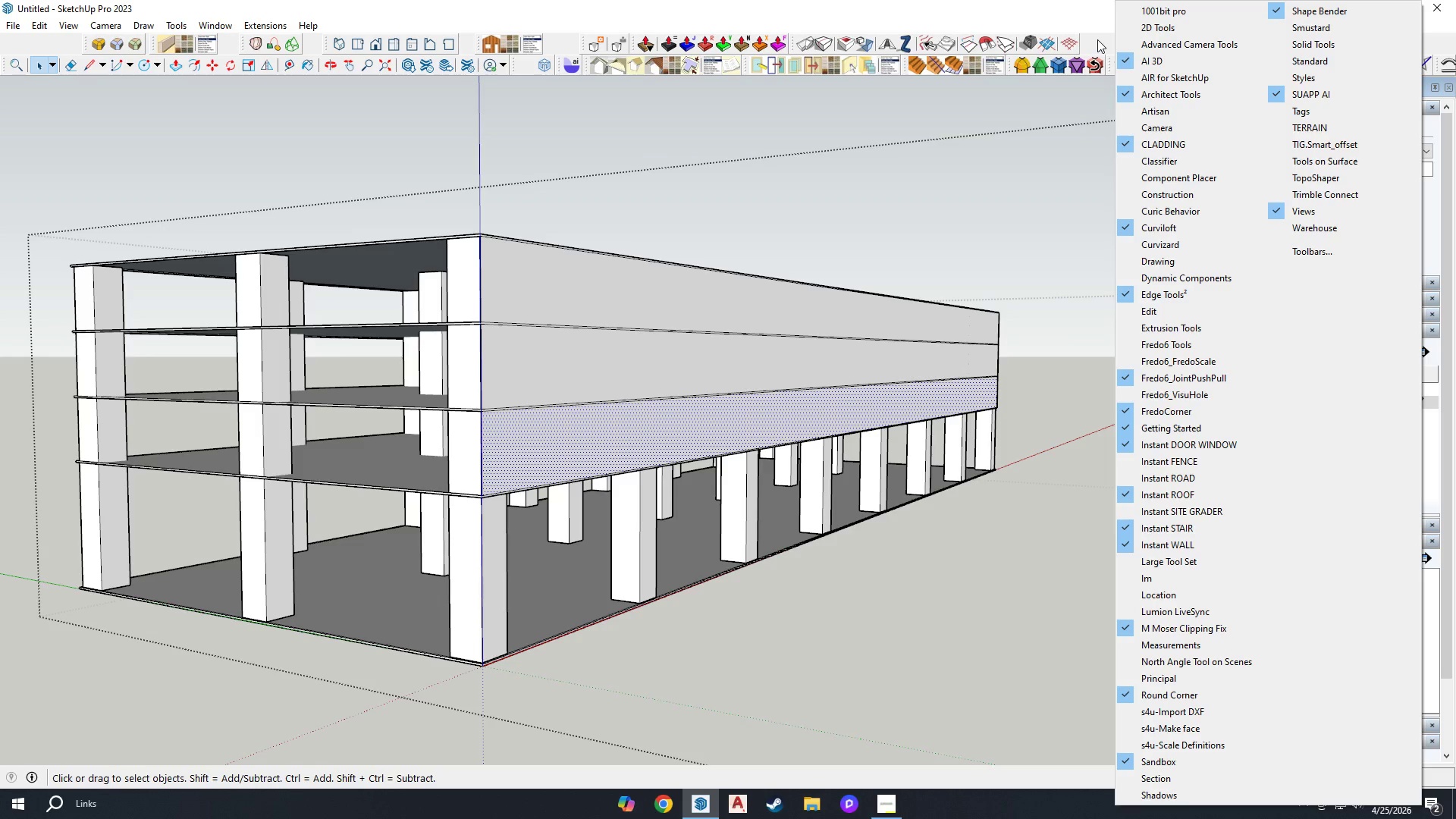 
left_click([1096, 39])
 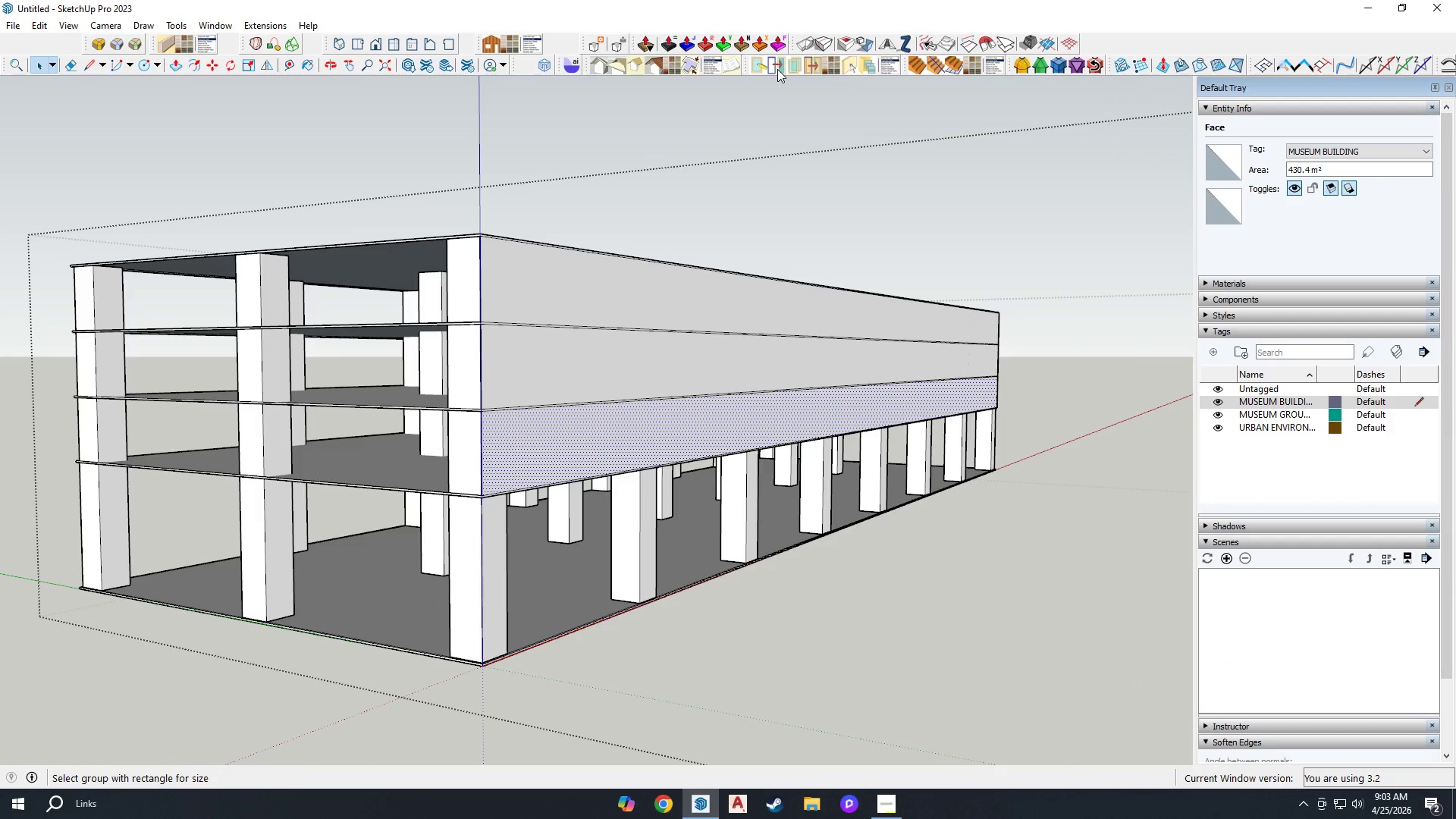 
left_click([791, 66])
 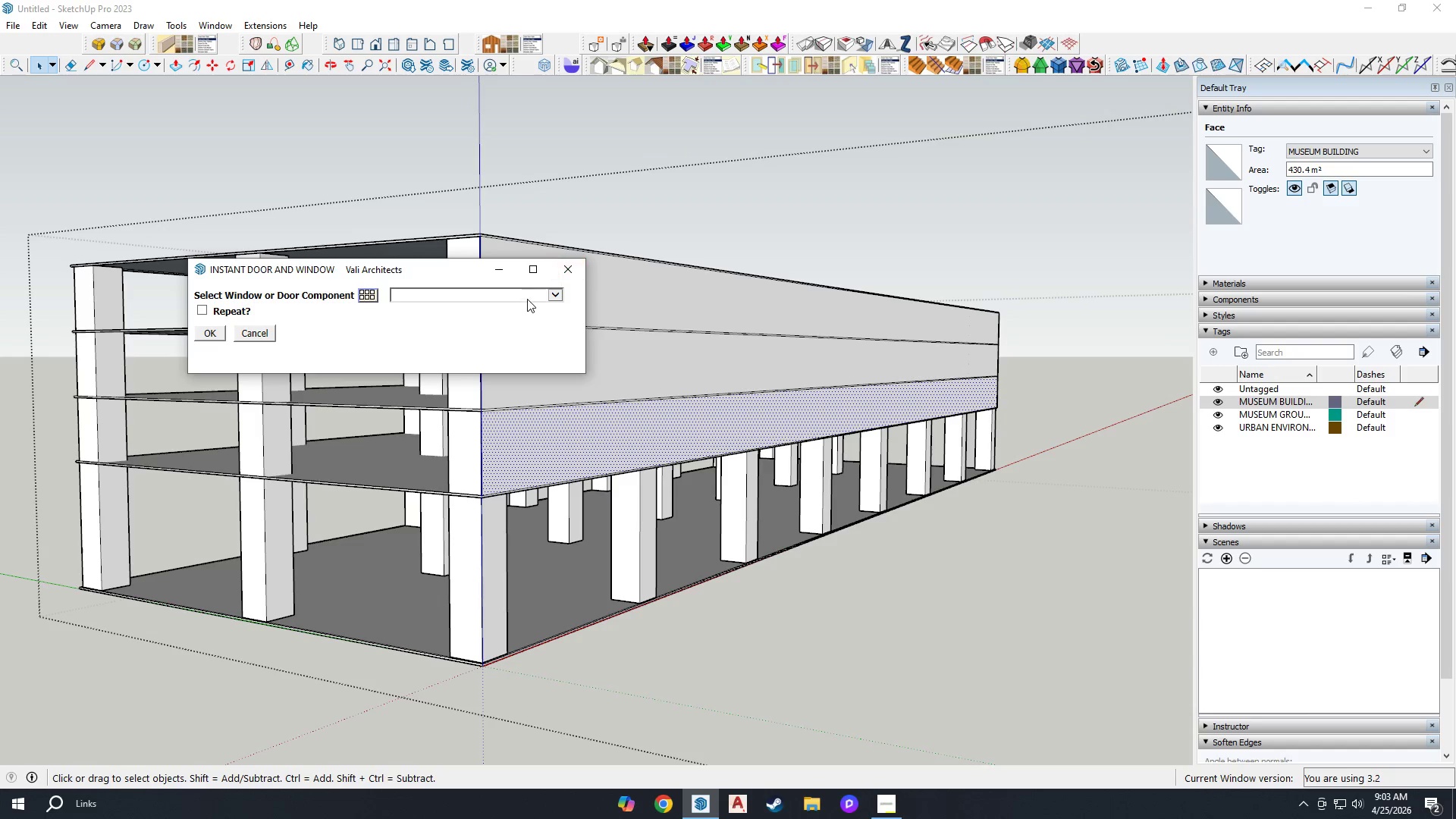 
left_click([570, 269])
 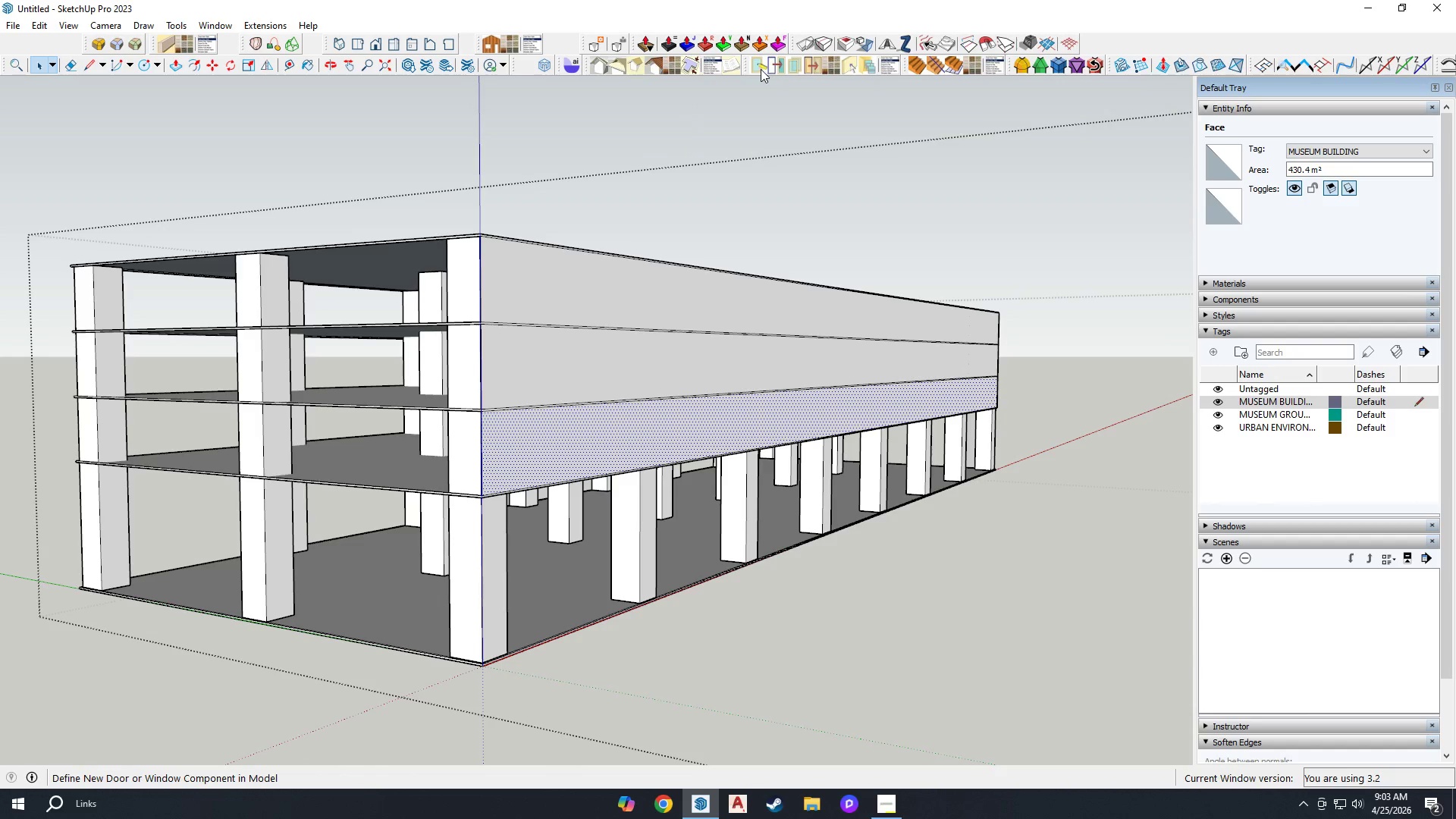 
left_click([758, 69])
 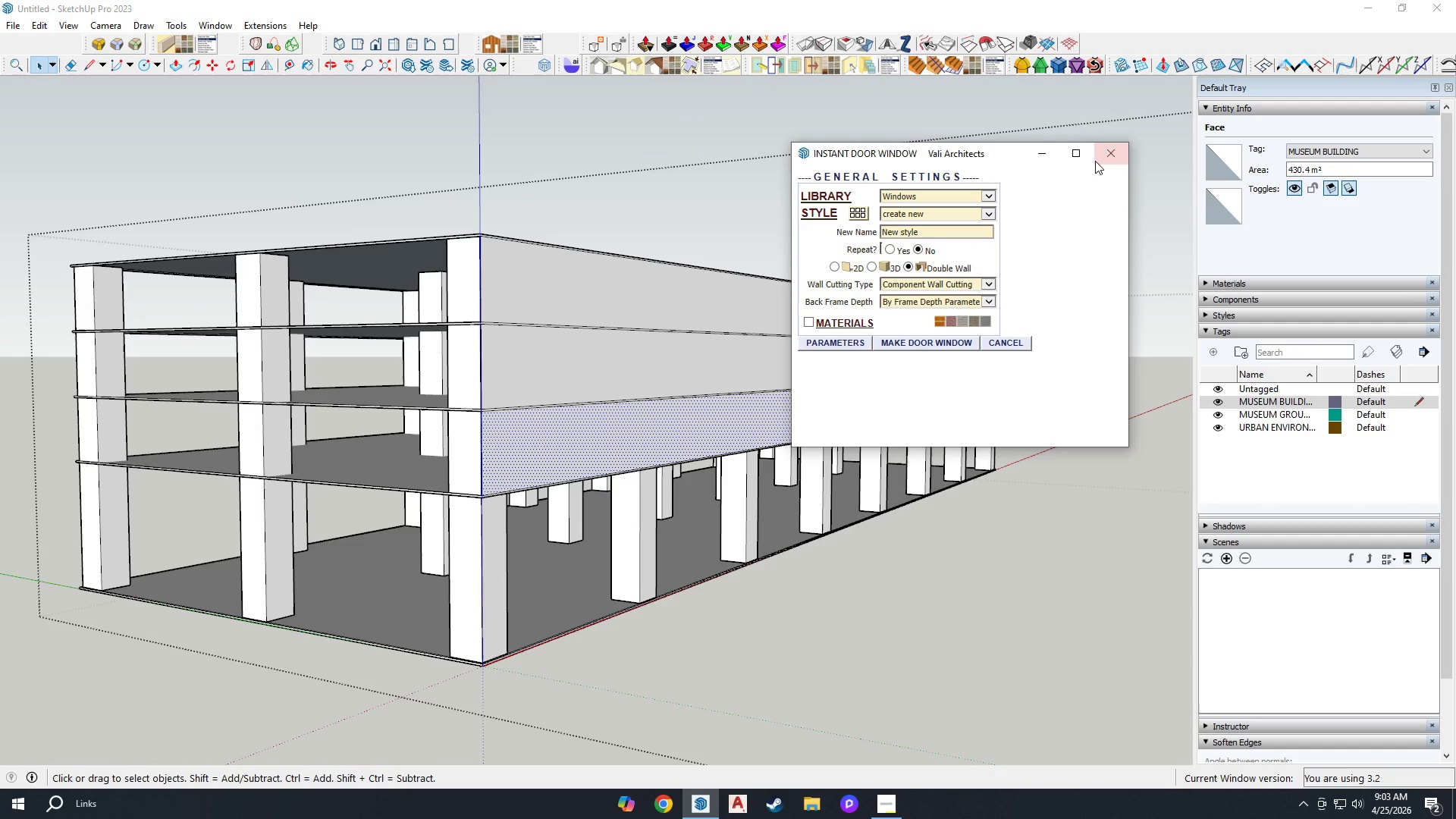 
left_click([1103, 155])
 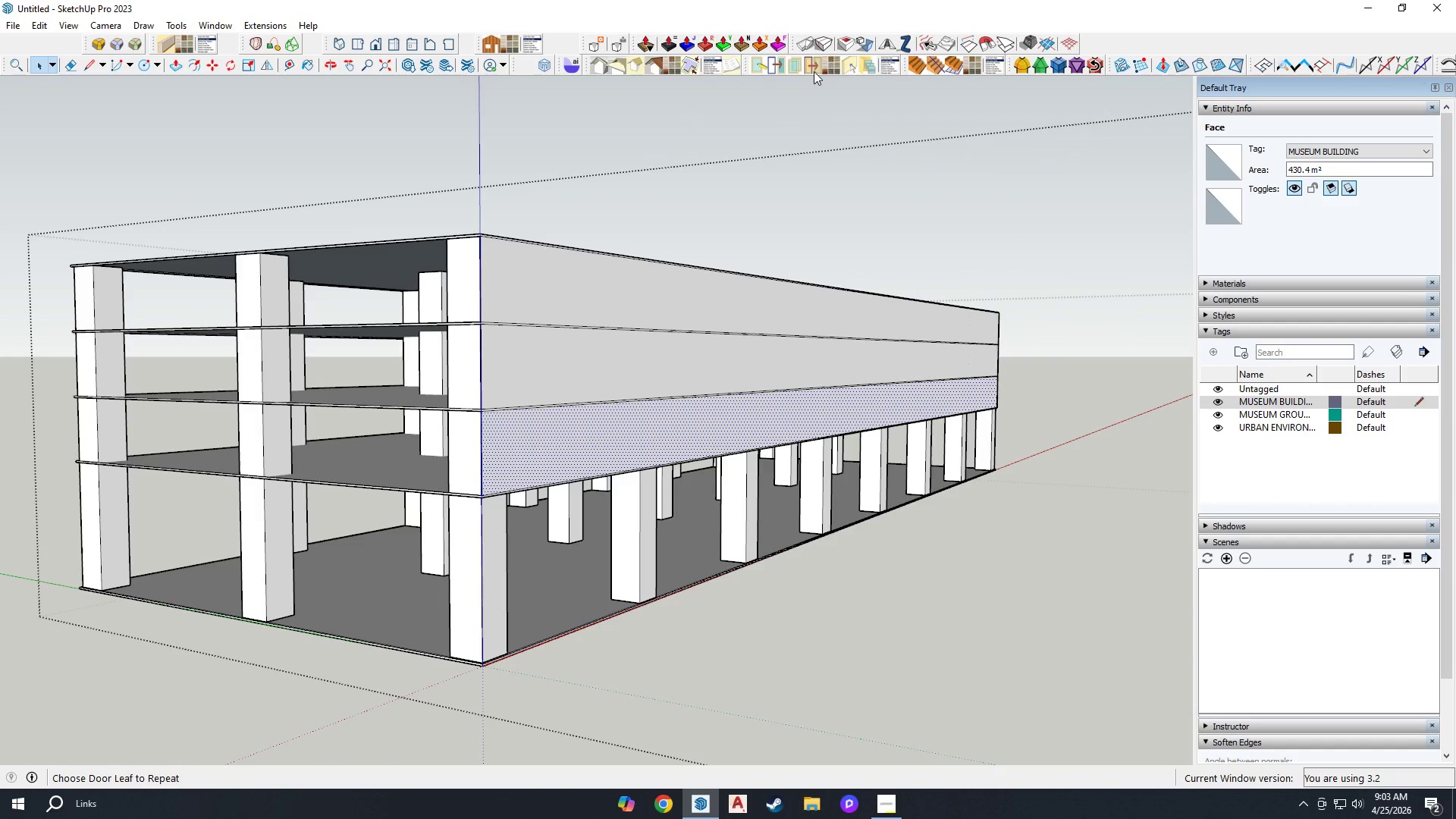 
left_click([812, 66])
 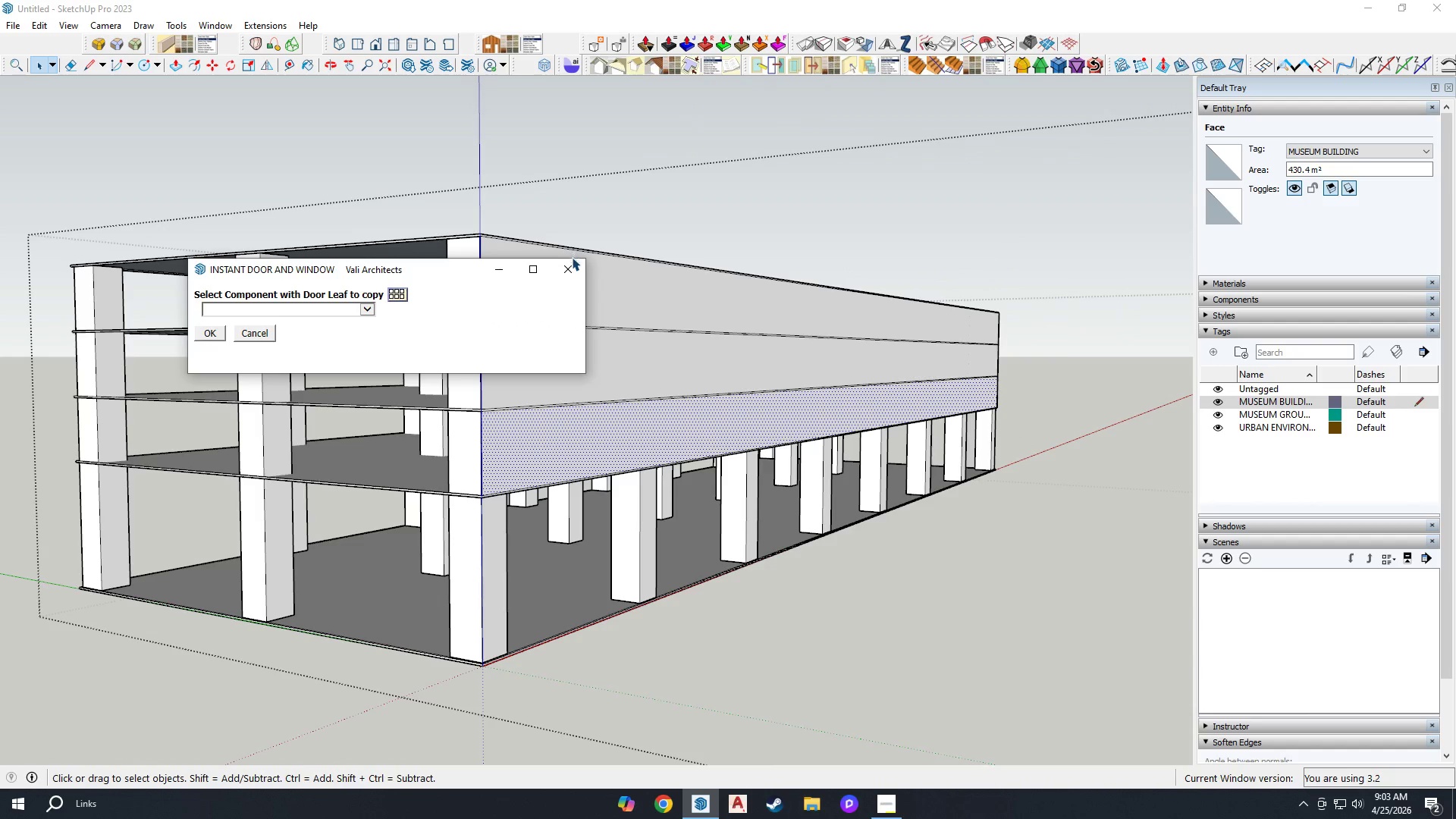 
left_click([572, 267])
 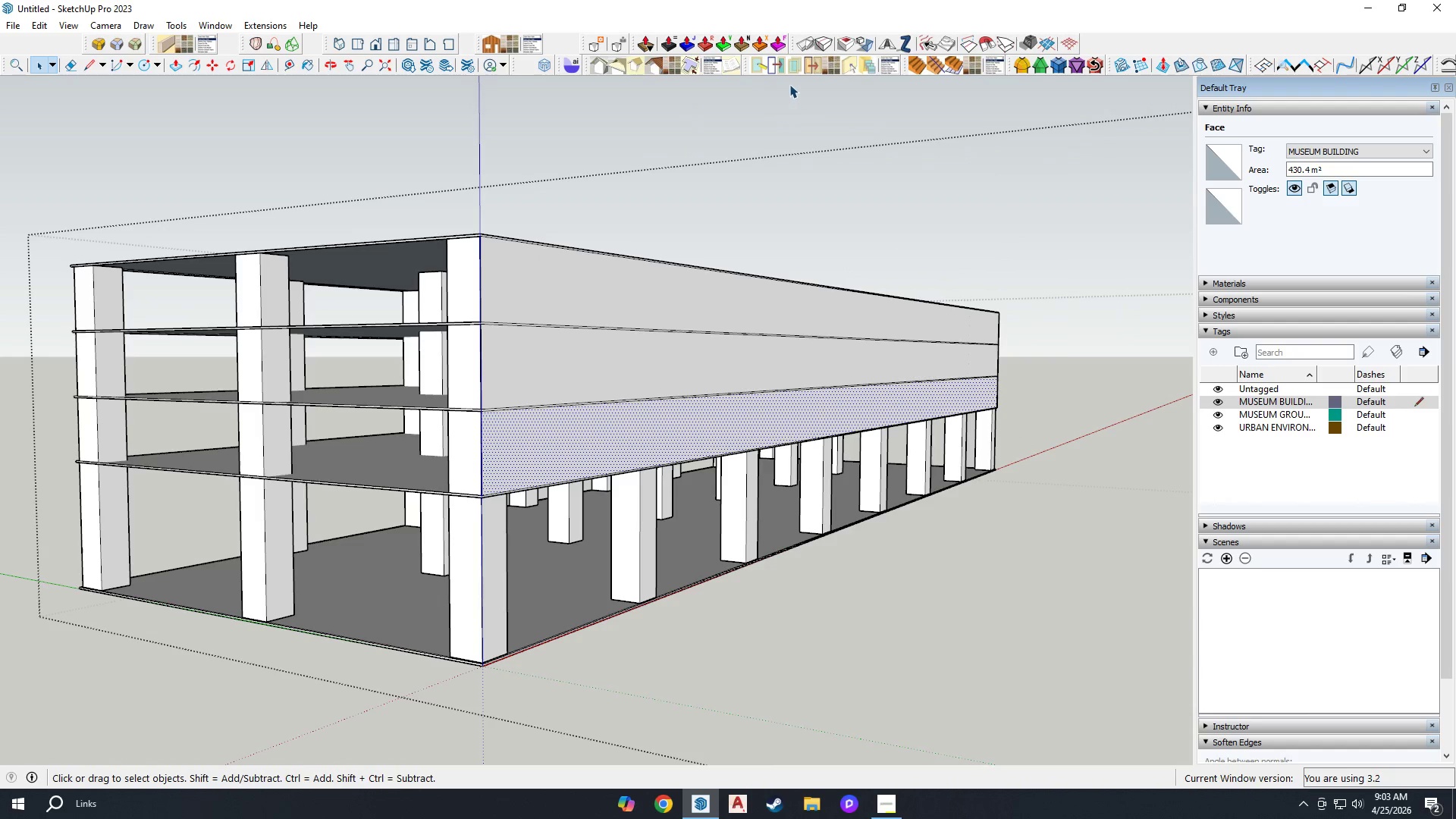 
left_click([796, 70])
 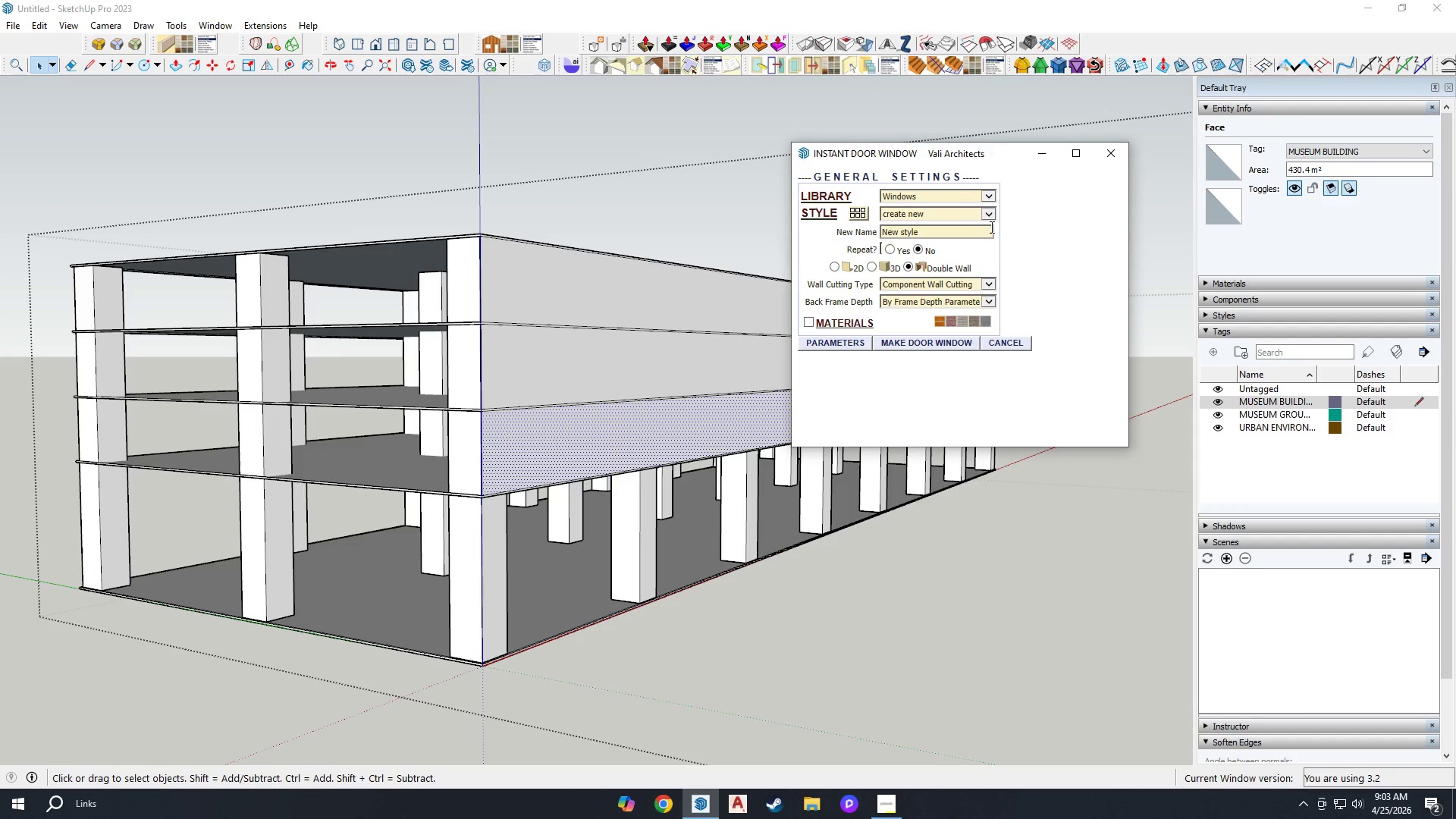 
left_click([981, 210])
 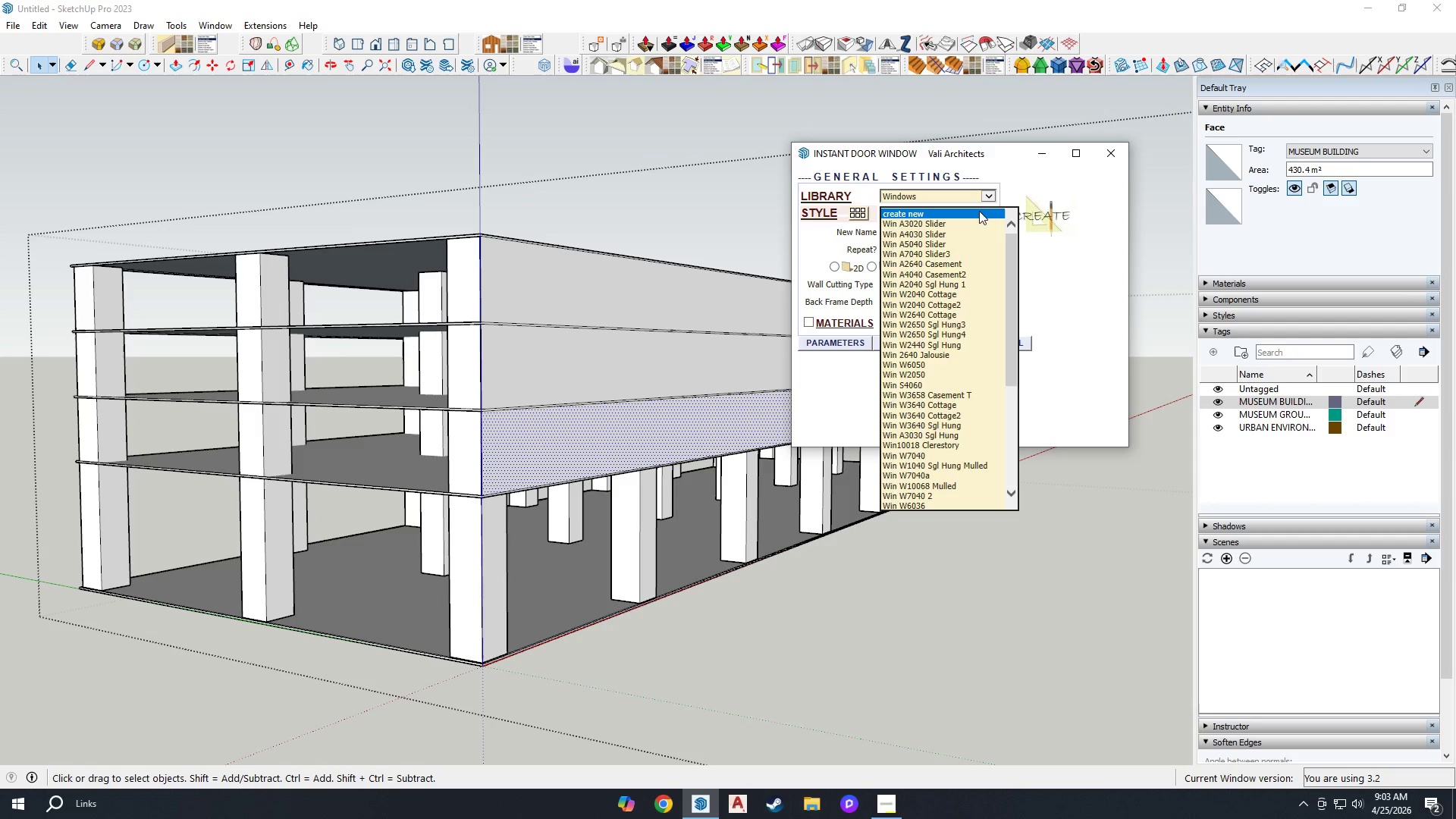 
left_click([977, 211])
 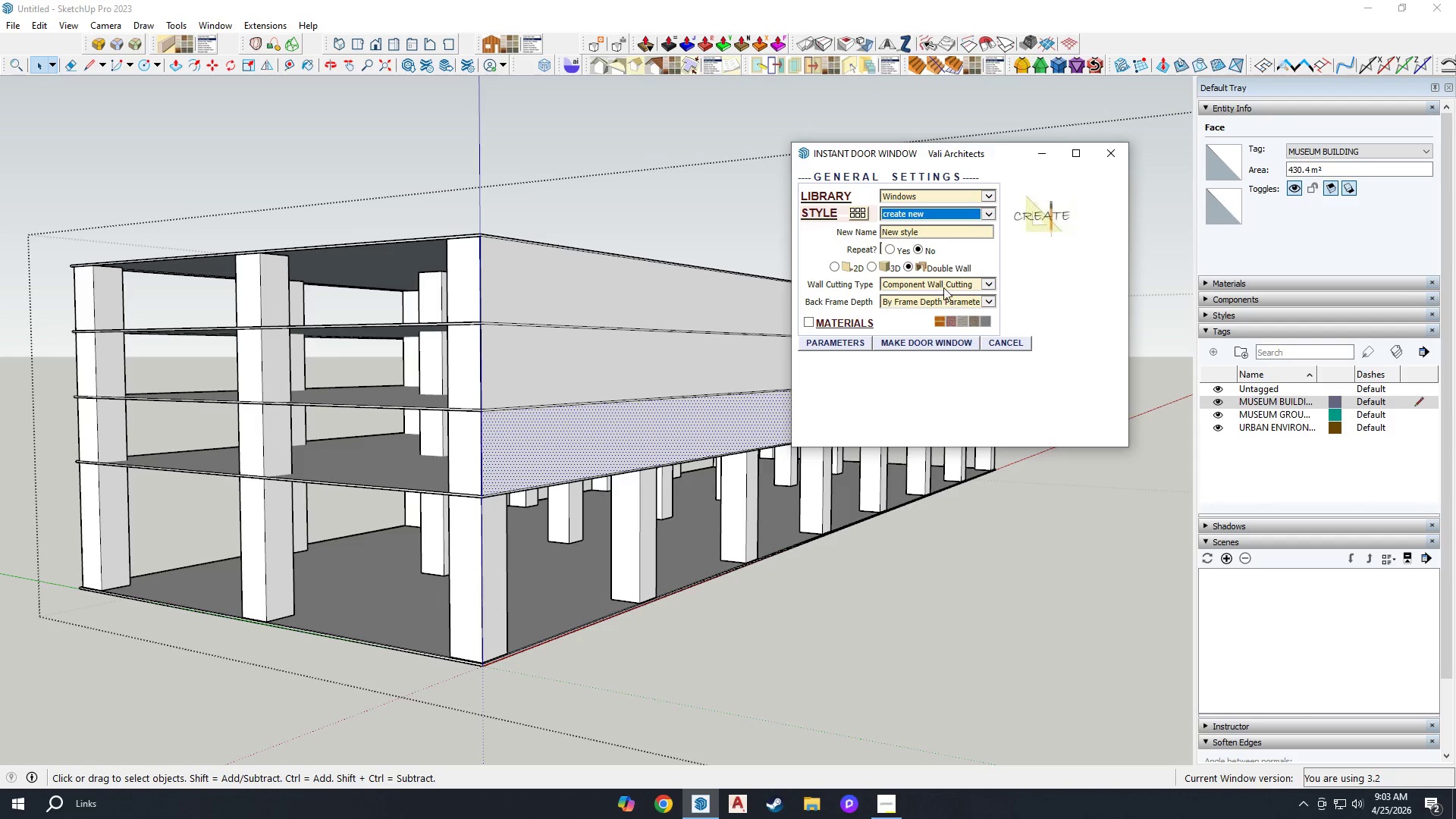 
left_click([913, 343])
 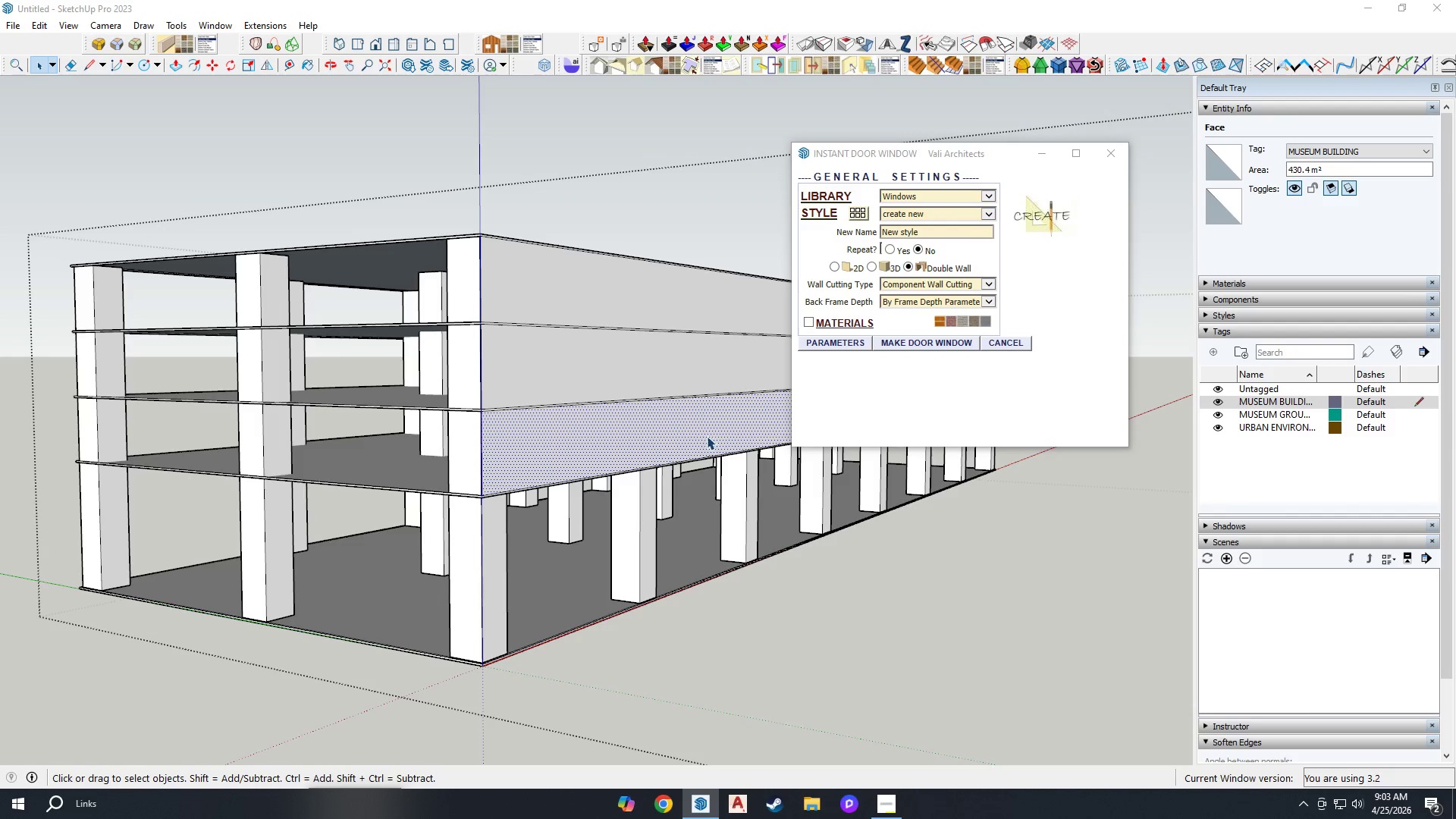 
scroll: coordinate [733, 322], scroll_direction: up, amount: 3.0
 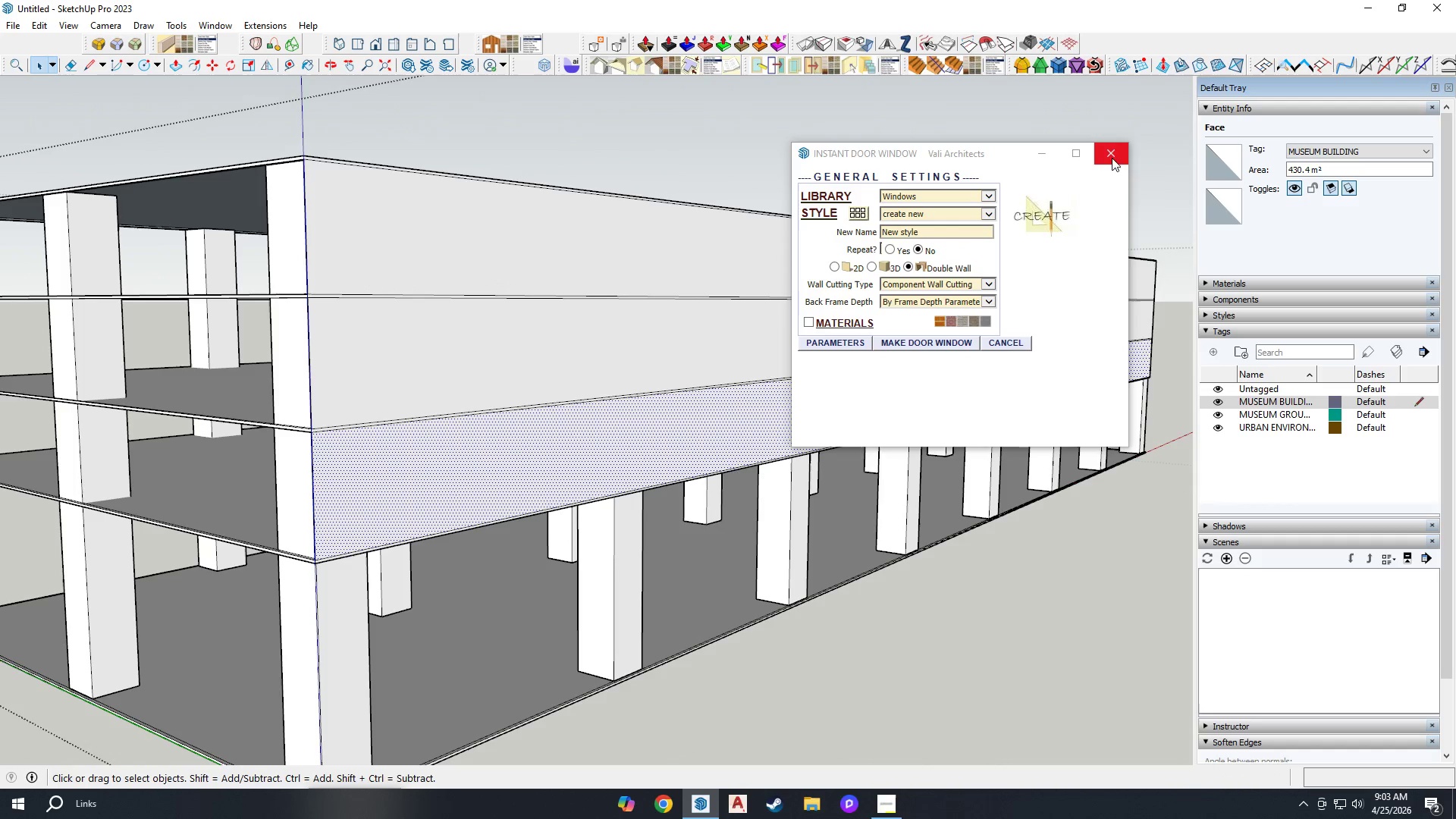 
left_click([1121, 148])
 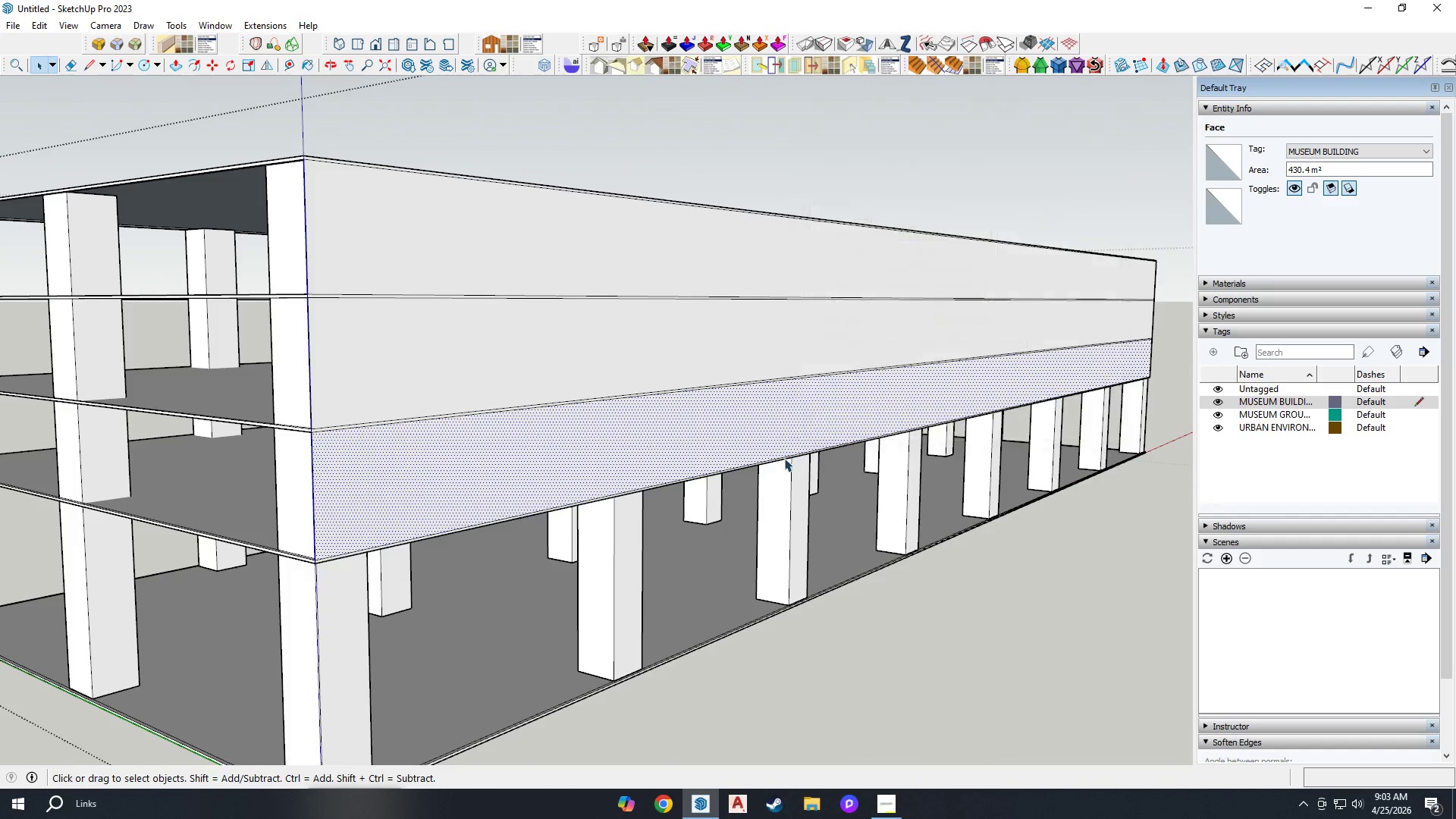 
left_click([570, 673])
 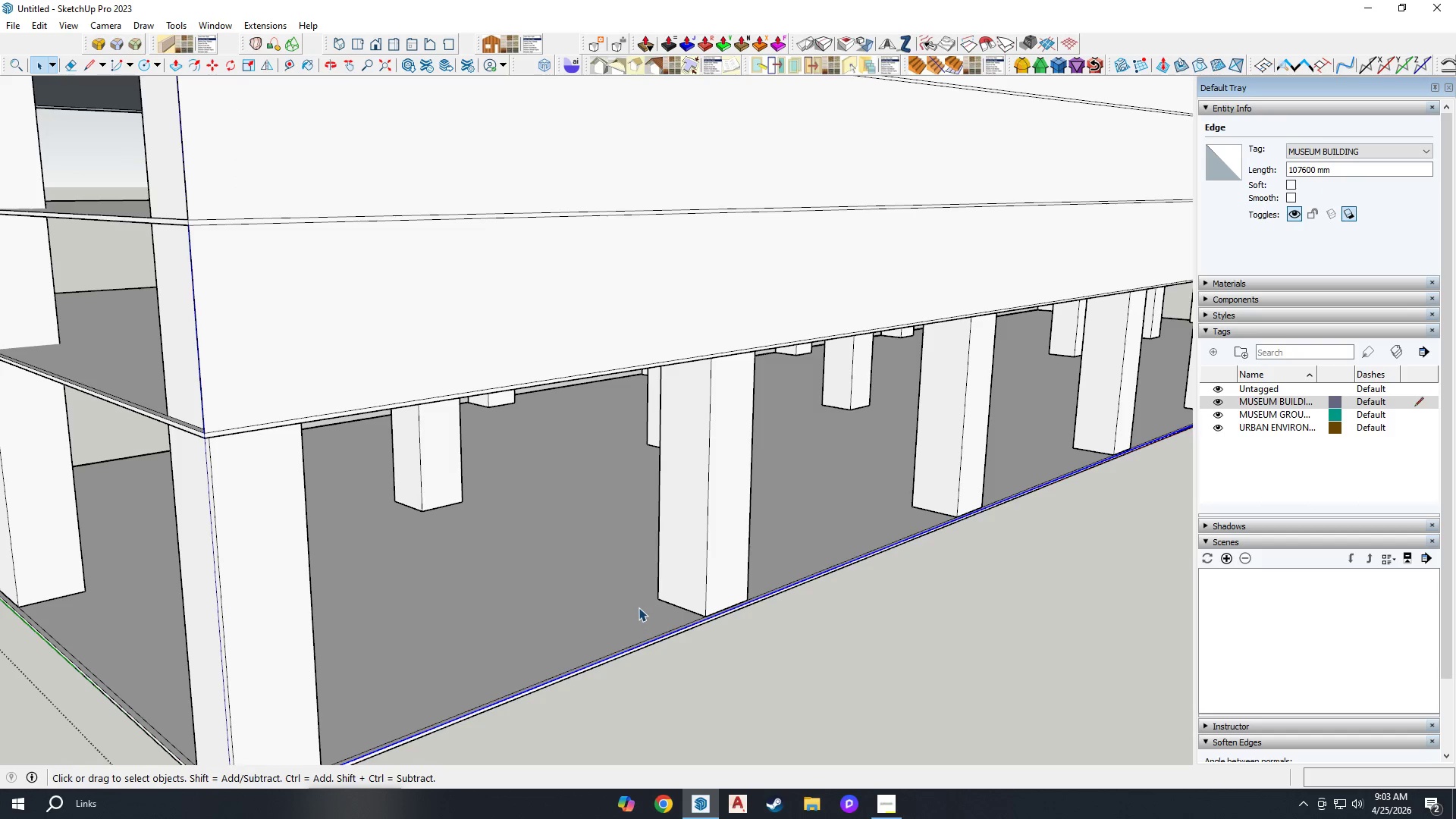 
scroll: coordinate [574, 670], scroll_direction: up, amount: 2.0
 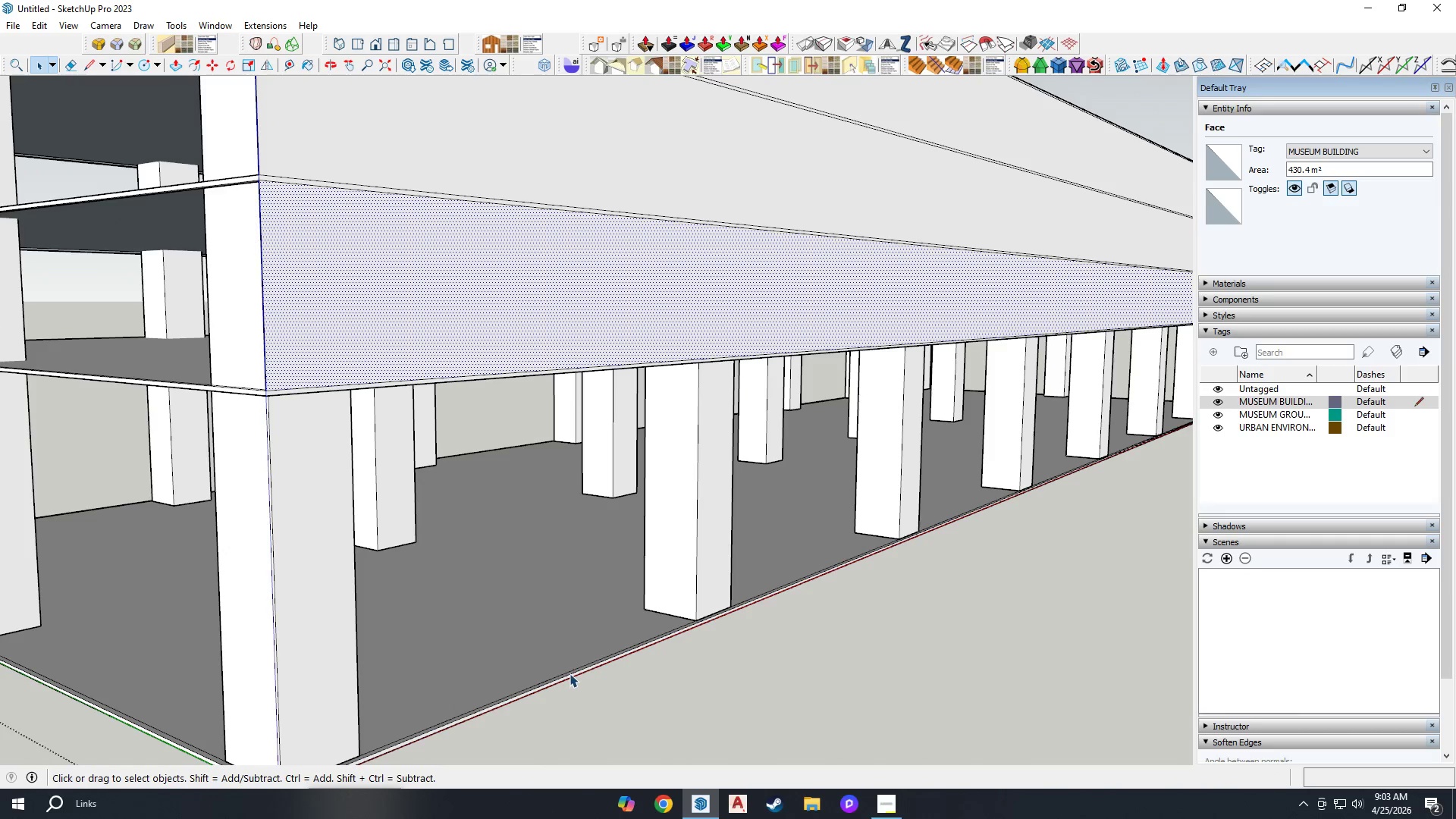 
scroll: coordinate [664, 570], scroll_direction: down, amount: 3.0
 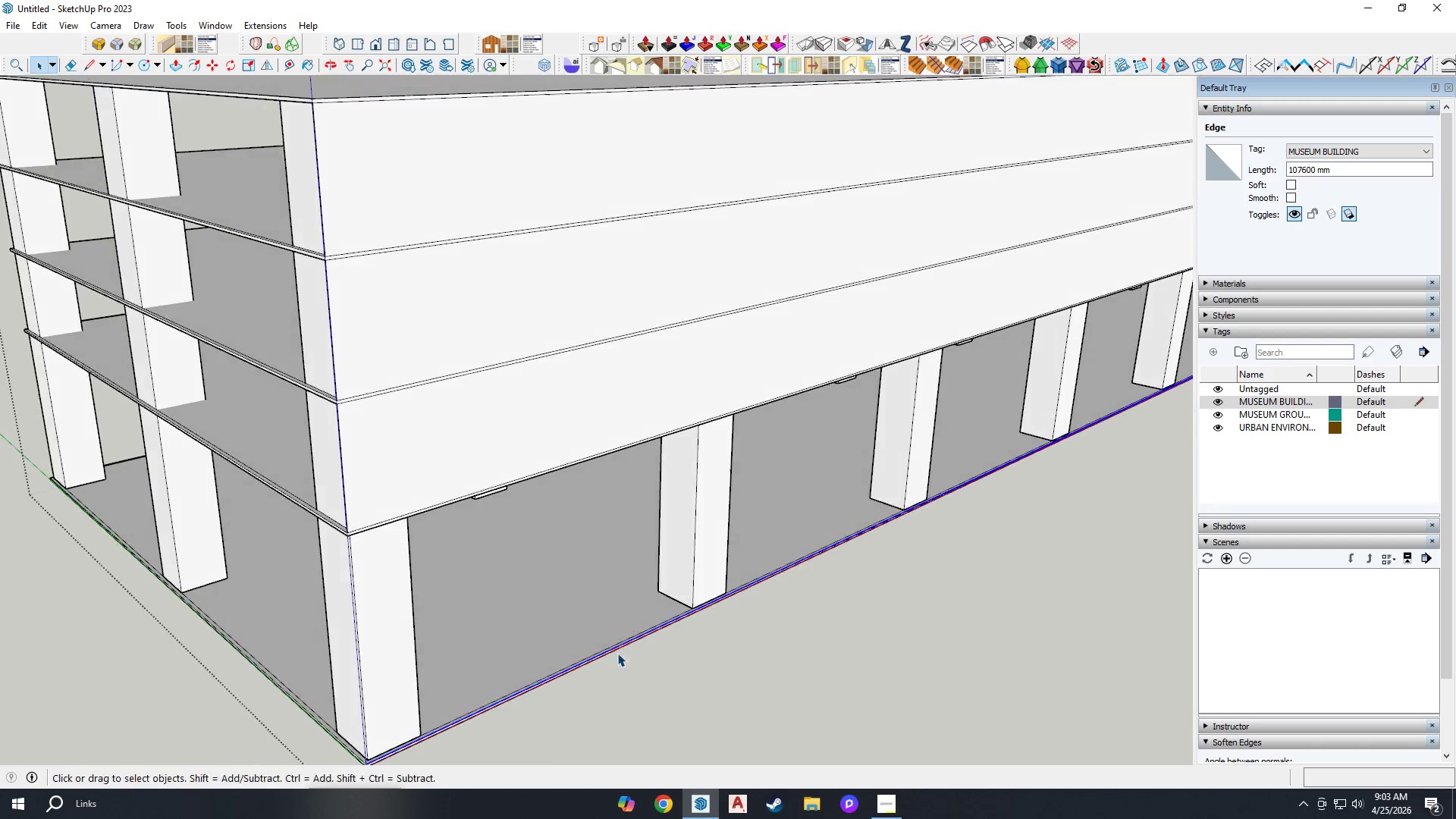 
key(P)
 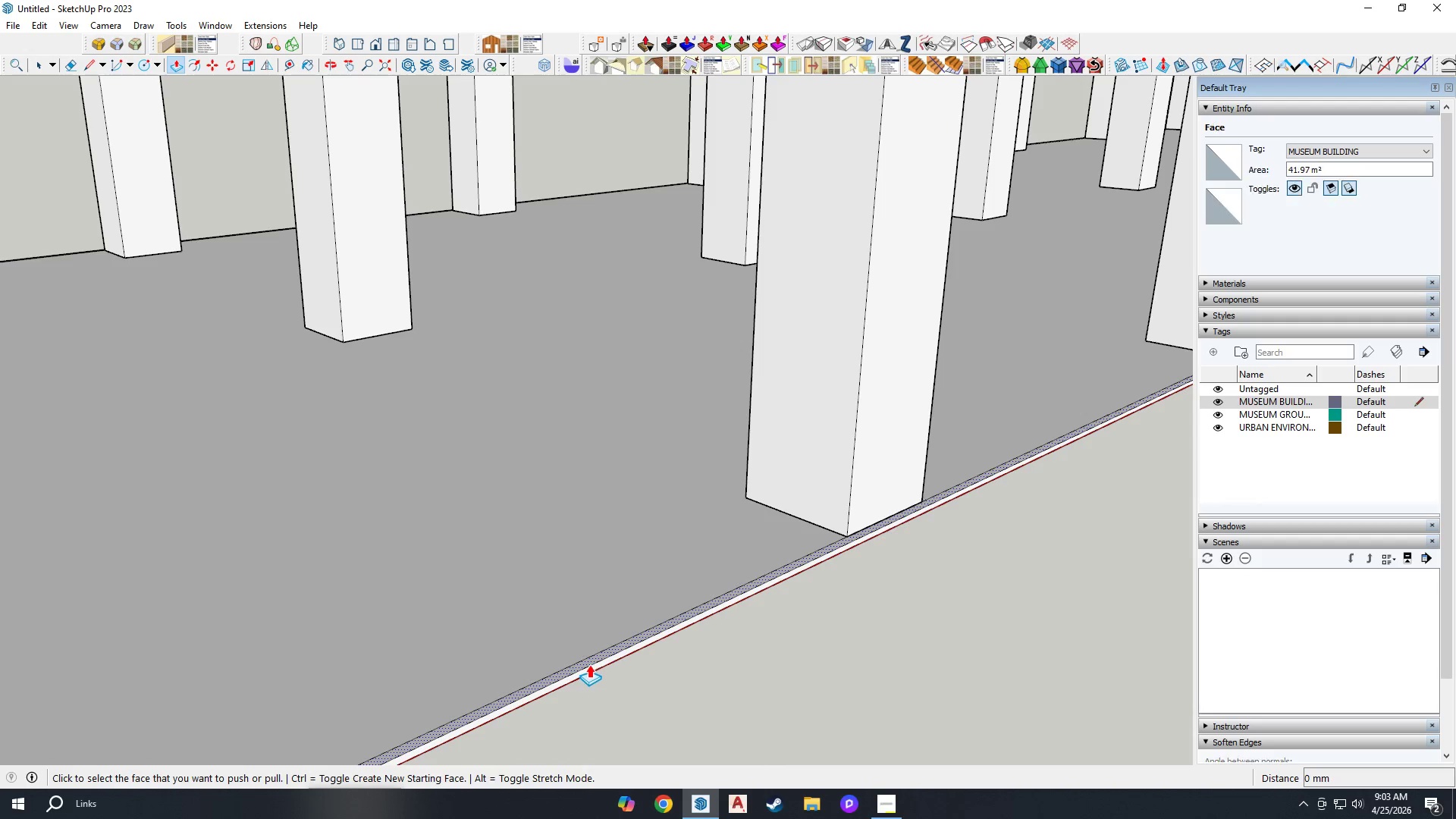 
scroll: coordinate [577, 679], scroll_direction: up, amount: 11.0
 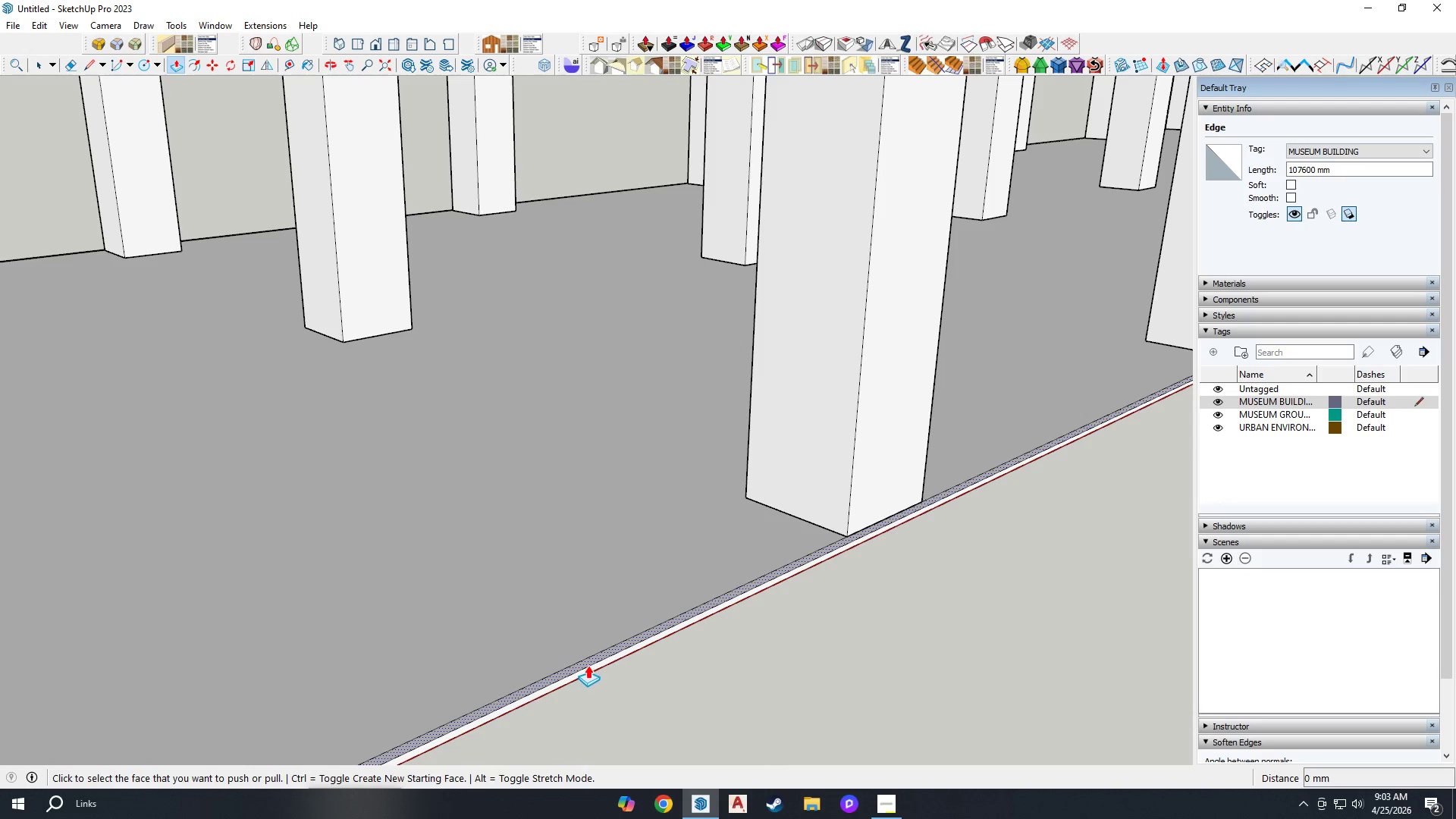 
key(Space)
 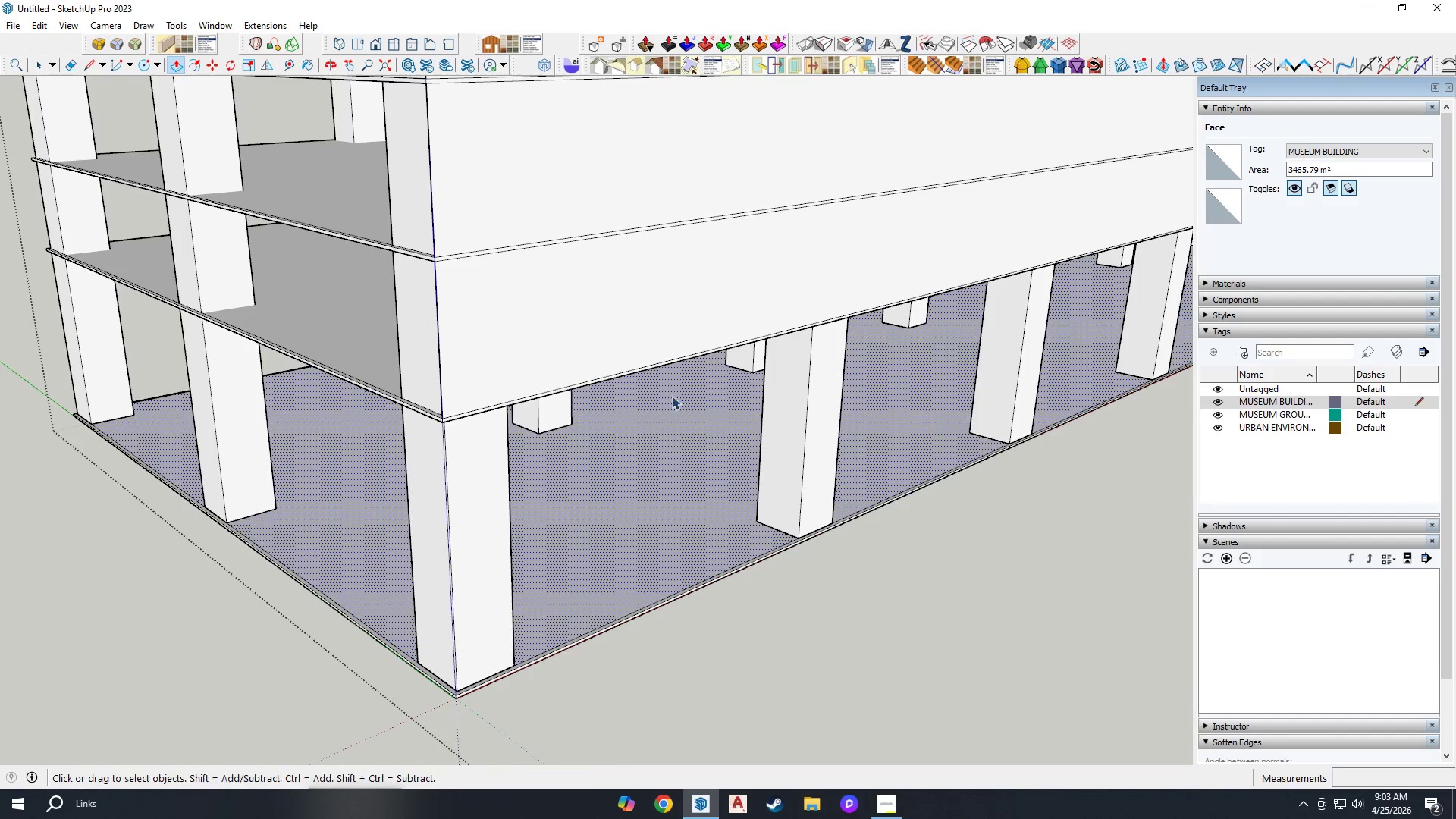 
left_click([648, 356])
 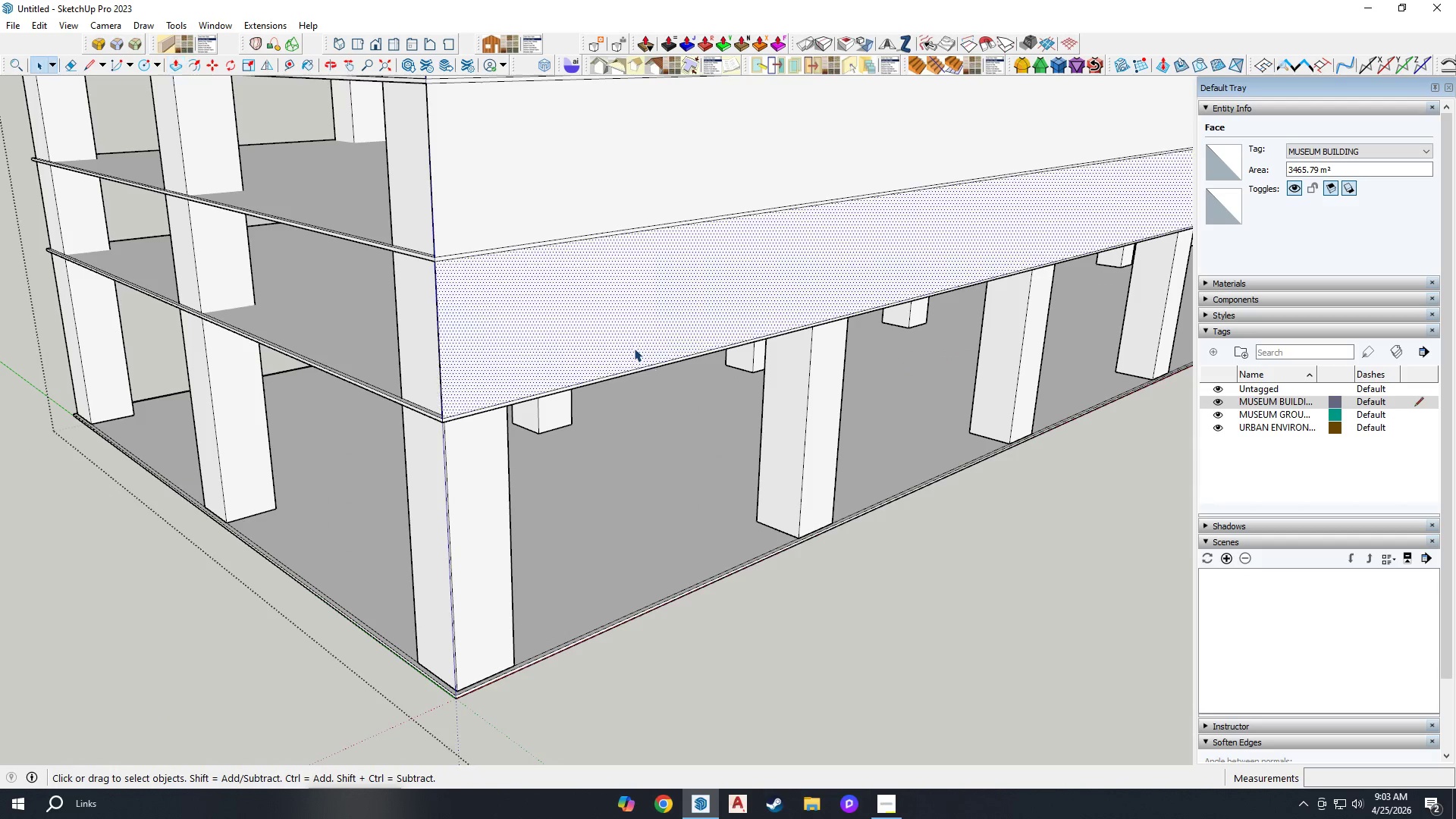 
scroll: coordinate [816, 488], scroll_direction: down, amount: 10.0
 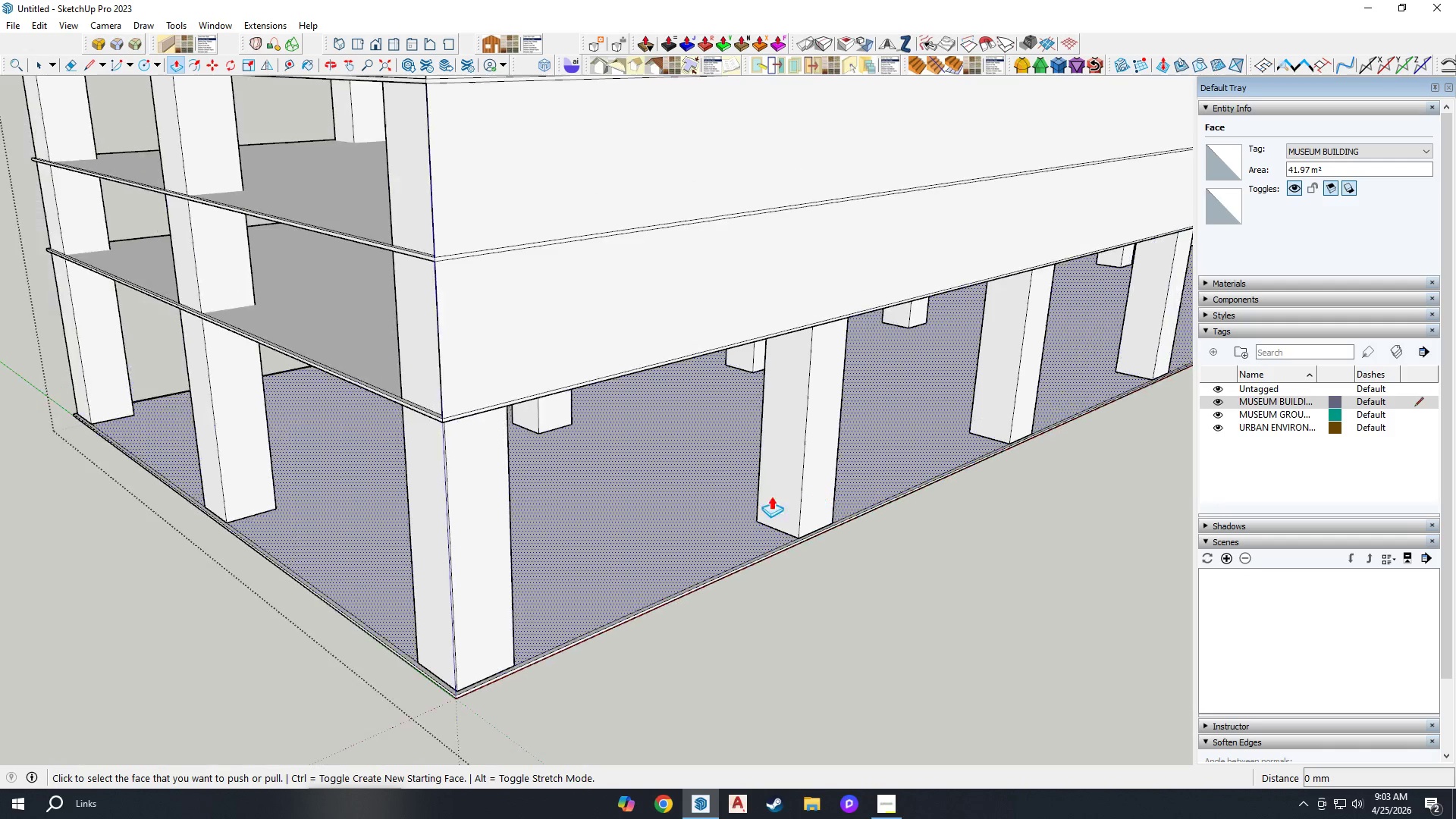 
left_click([585, 265])
 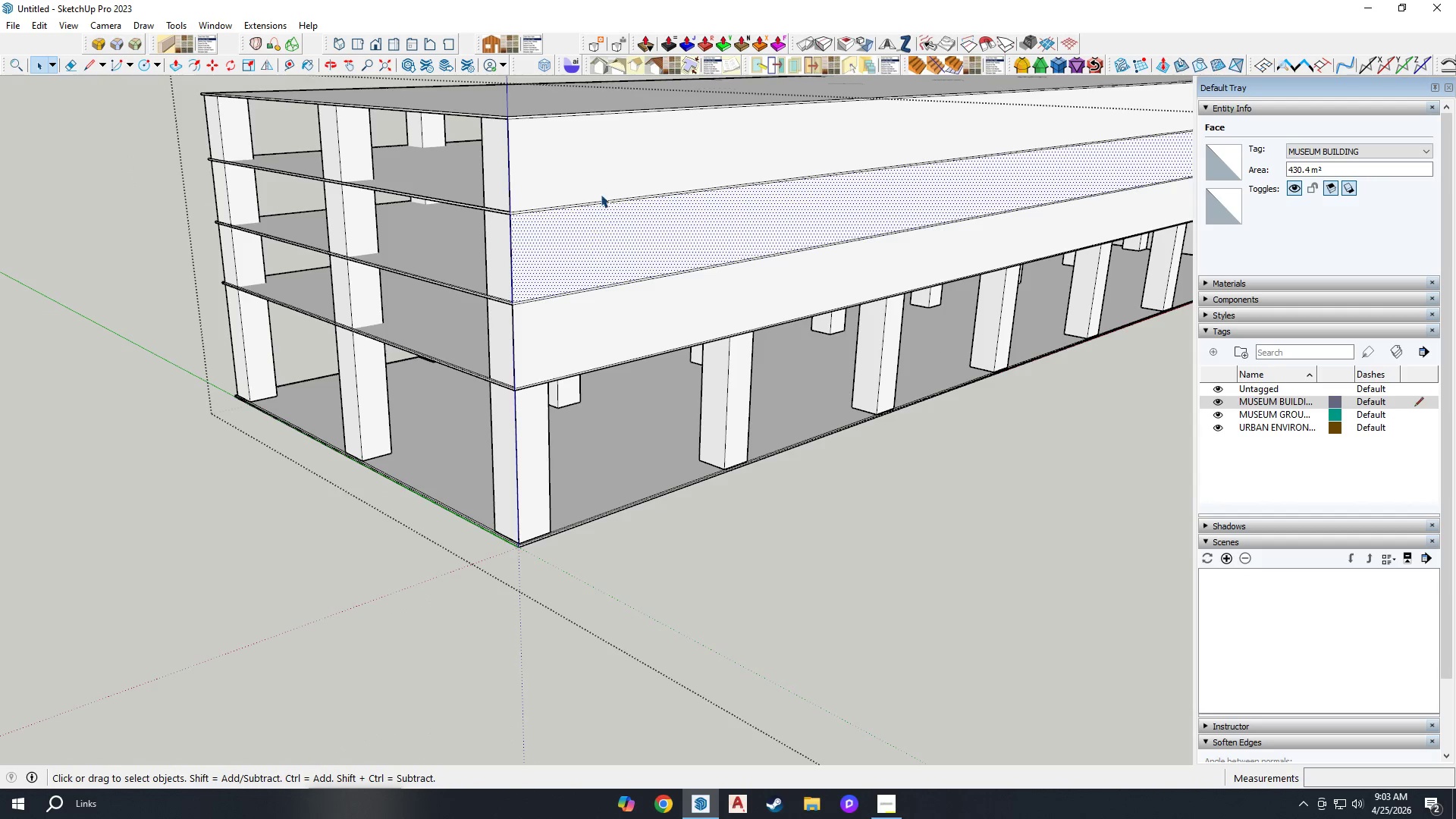 
scroll: coordinate [568, 366], scroll_direction: down, amount: 6.0
 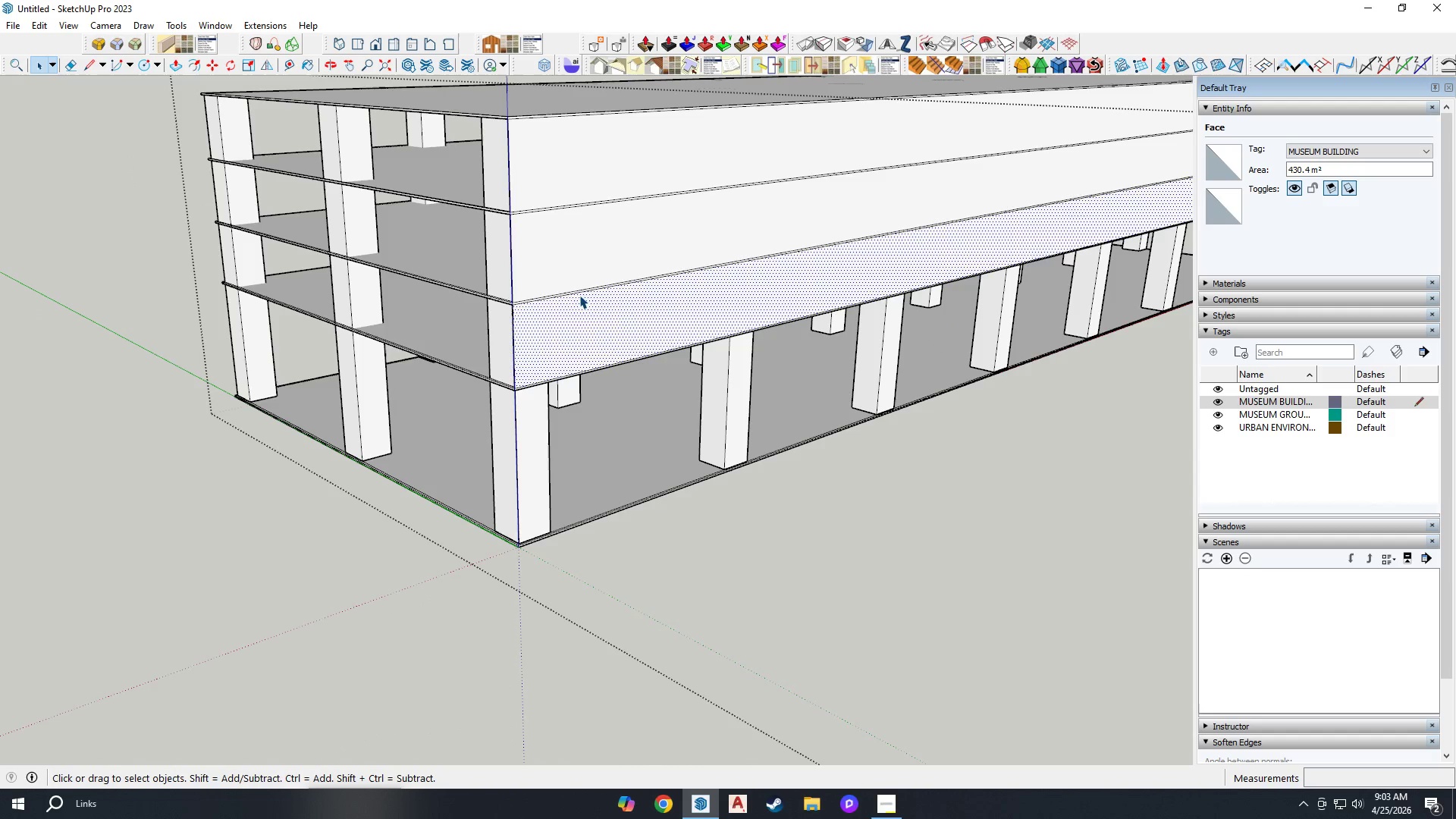 
double_click([598, 180])
 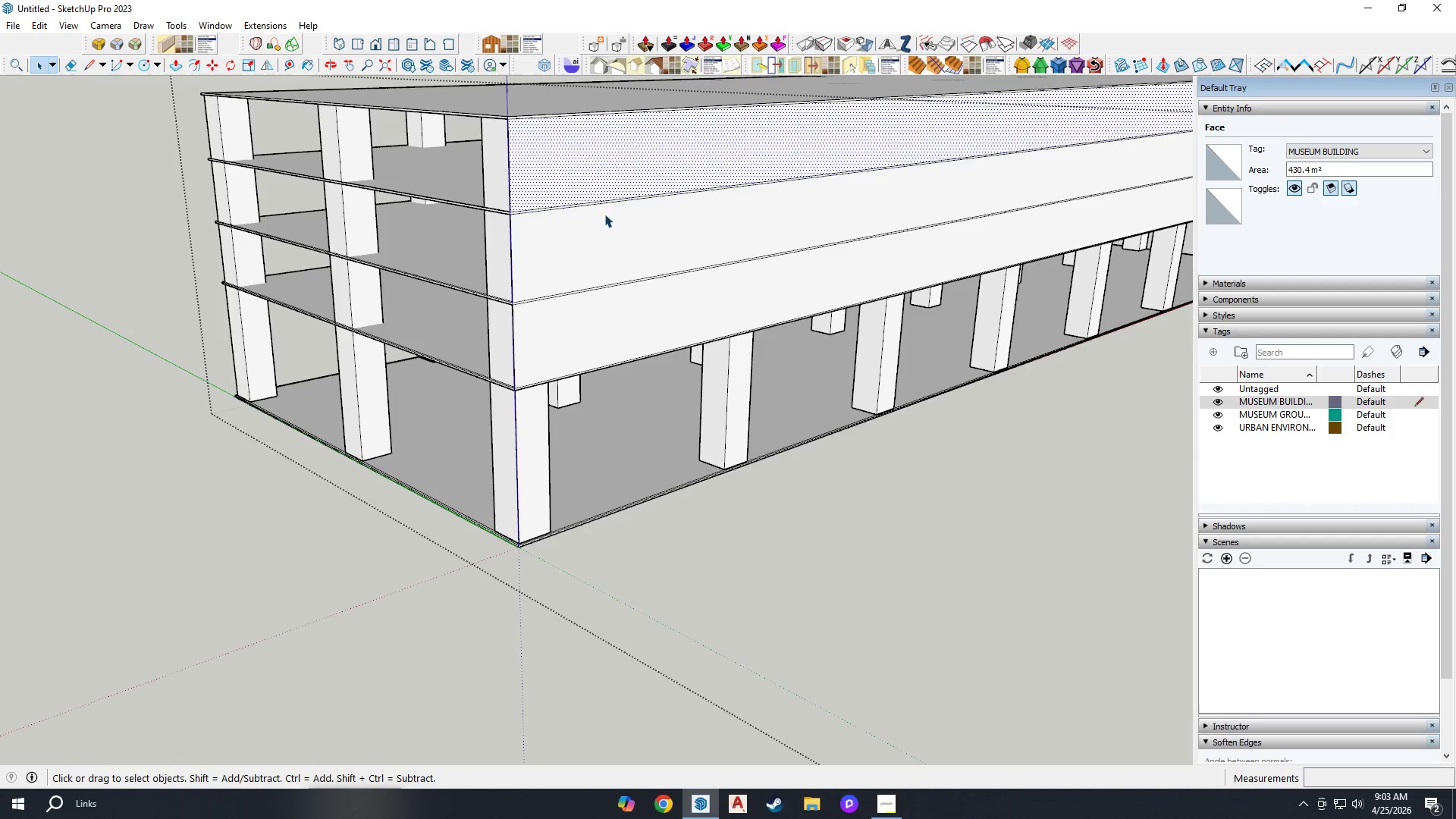 
scroll: coordinate [664, 400], scroll_direction: down, amount: 9.0
 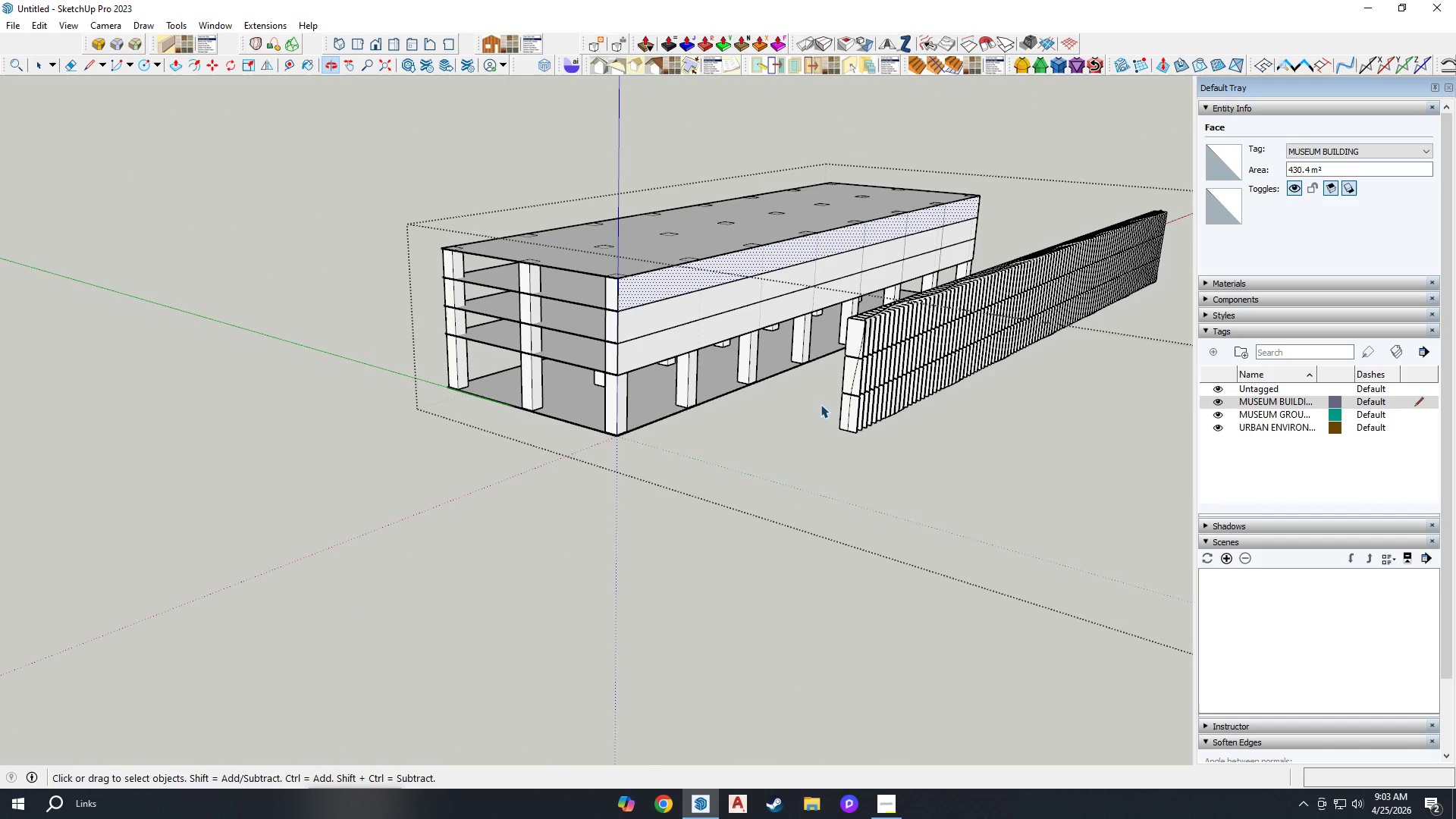 
left_click([874, 373])
 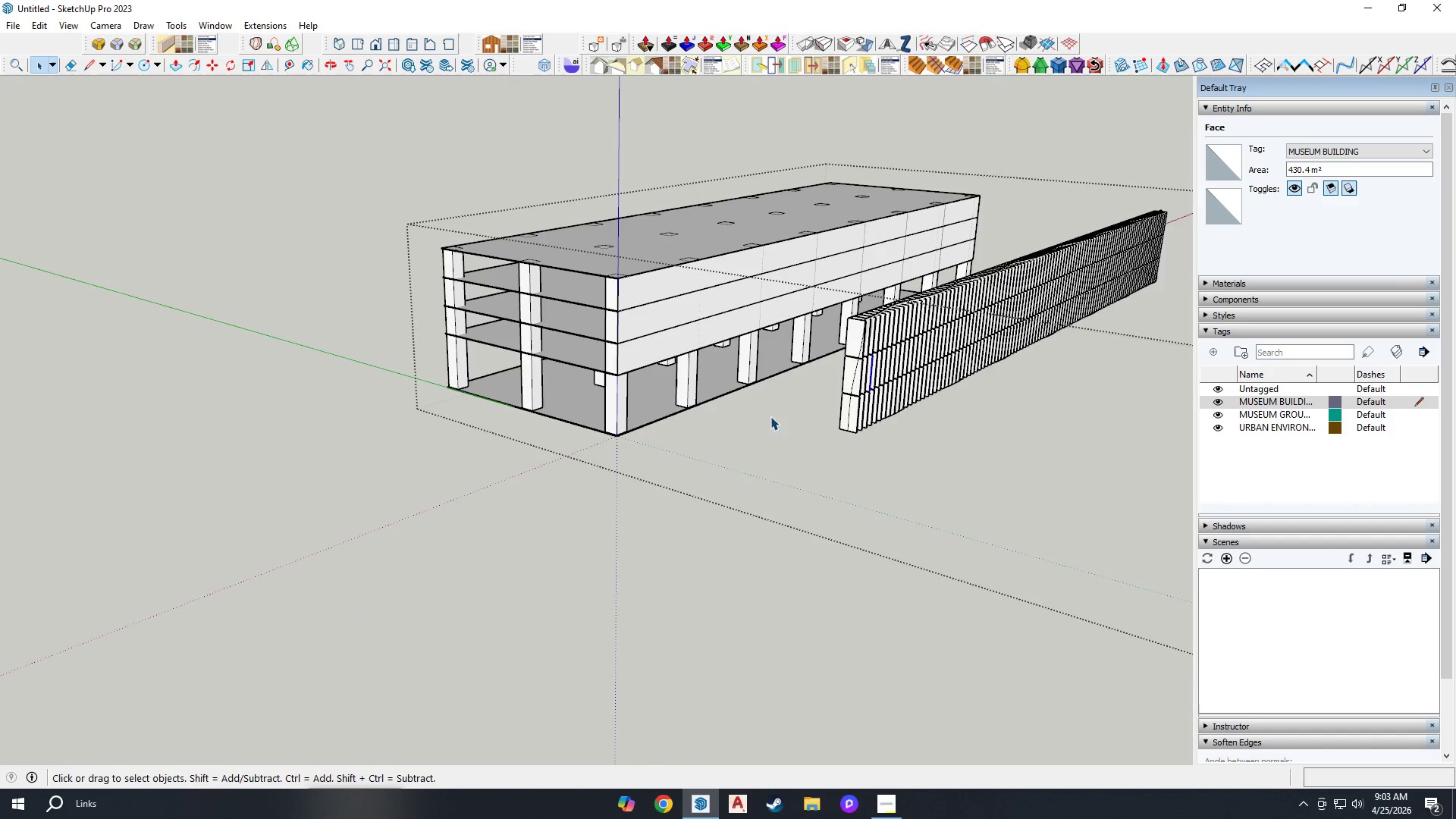 
left_click([630, 475])
 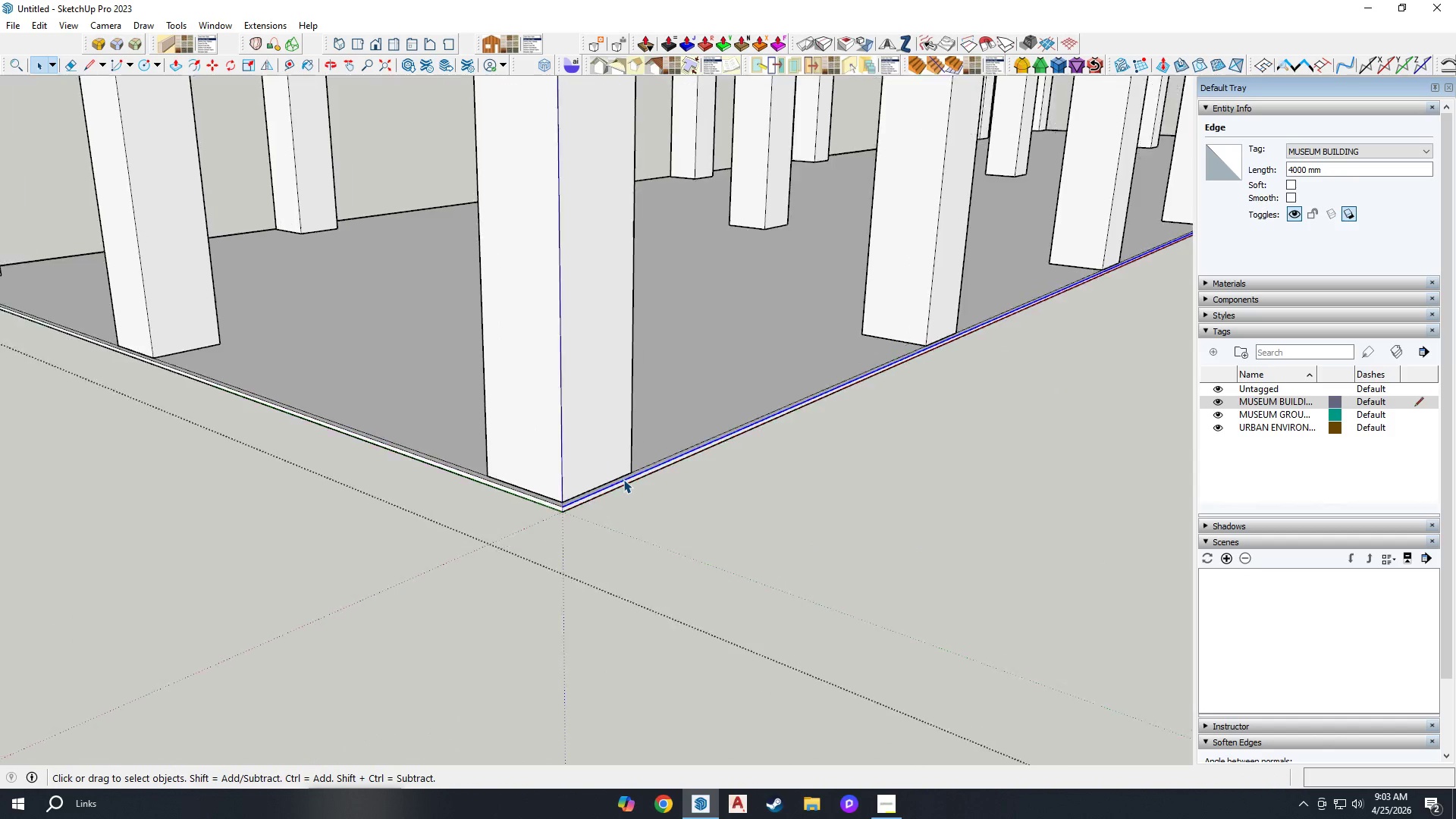 
scroll: coordinate [623, 479], scroll_direction: up, amount: 20.0
 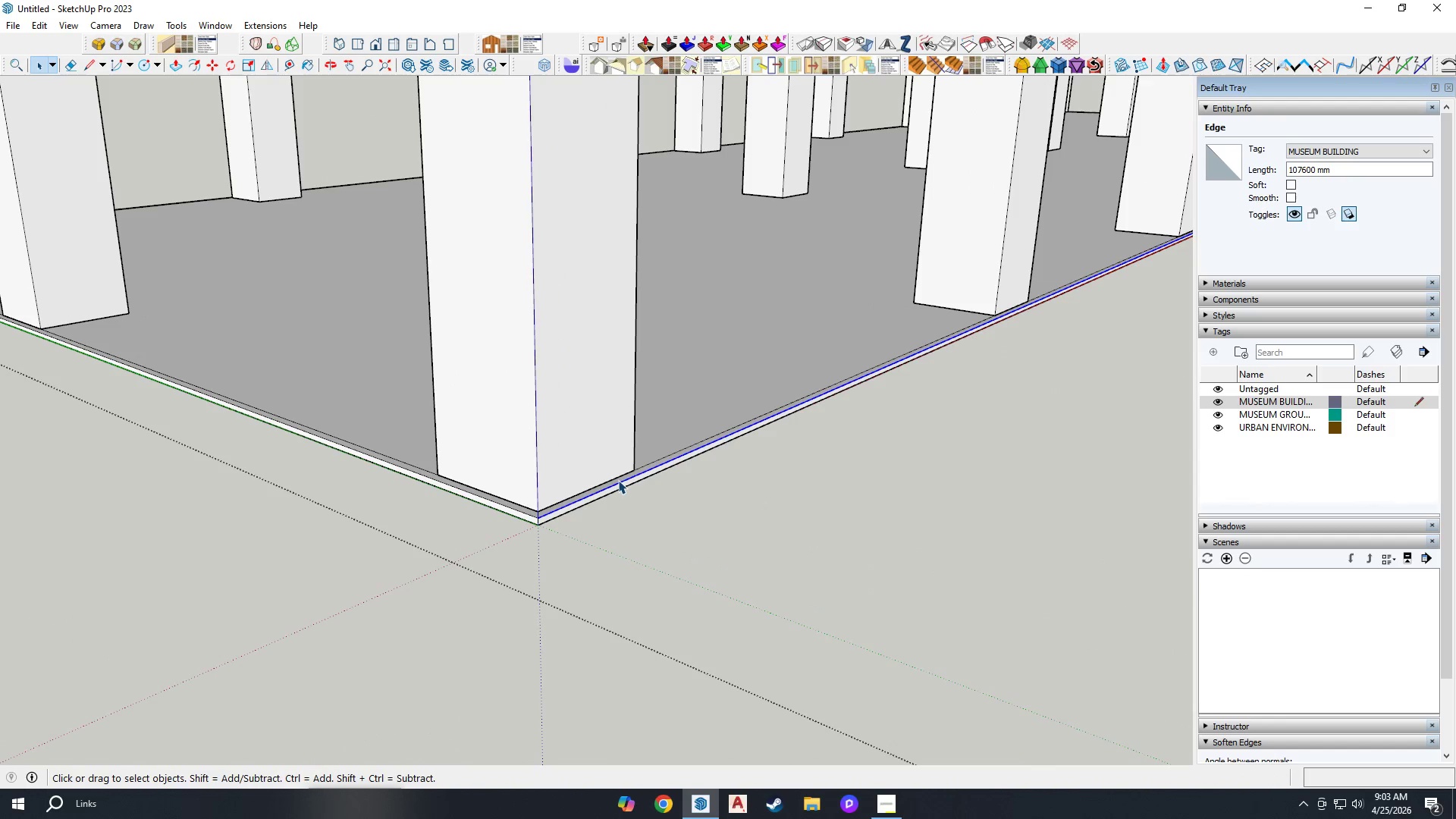 
left_click([618, 480])
 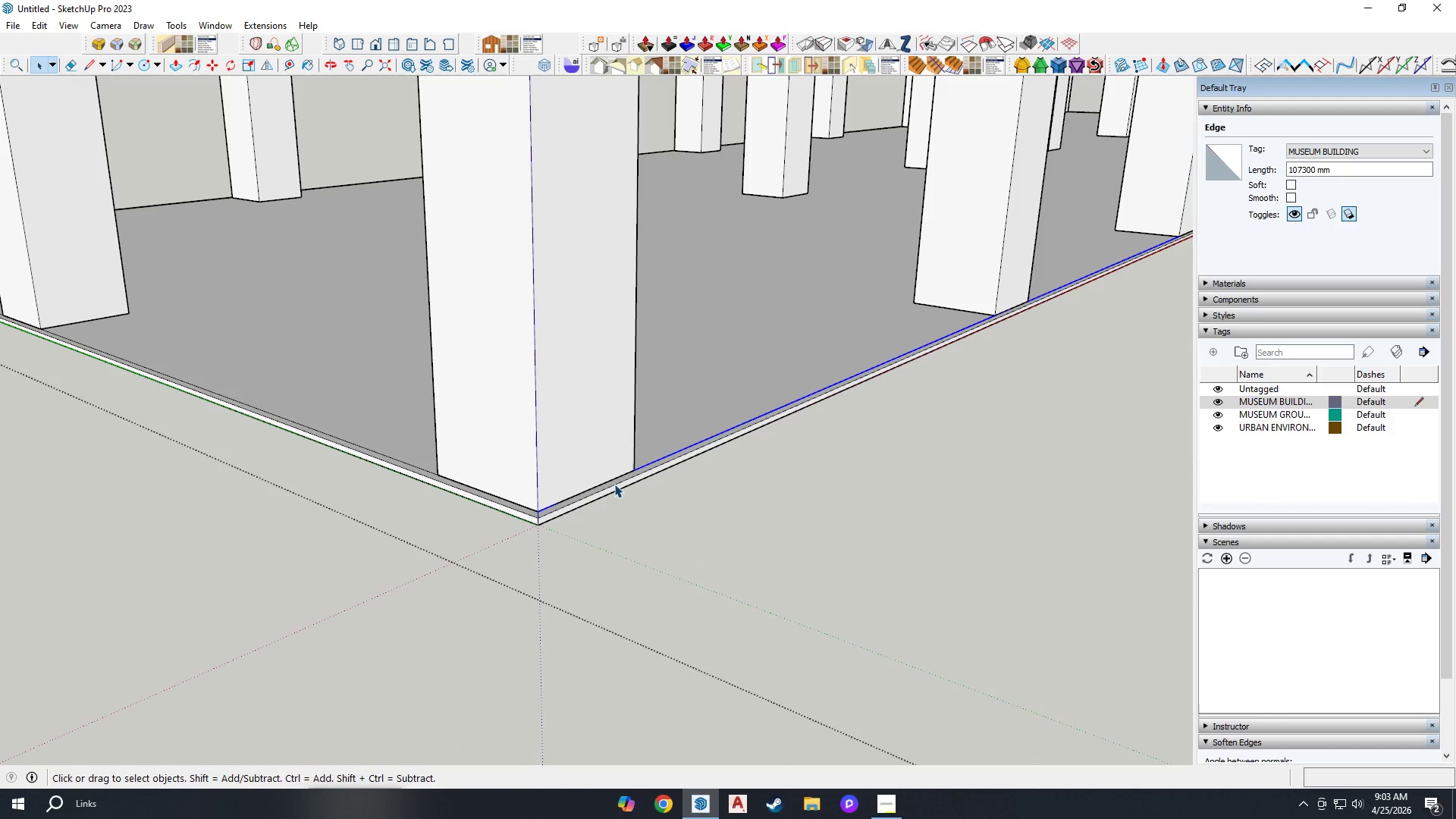 
left_click([604, 487])
 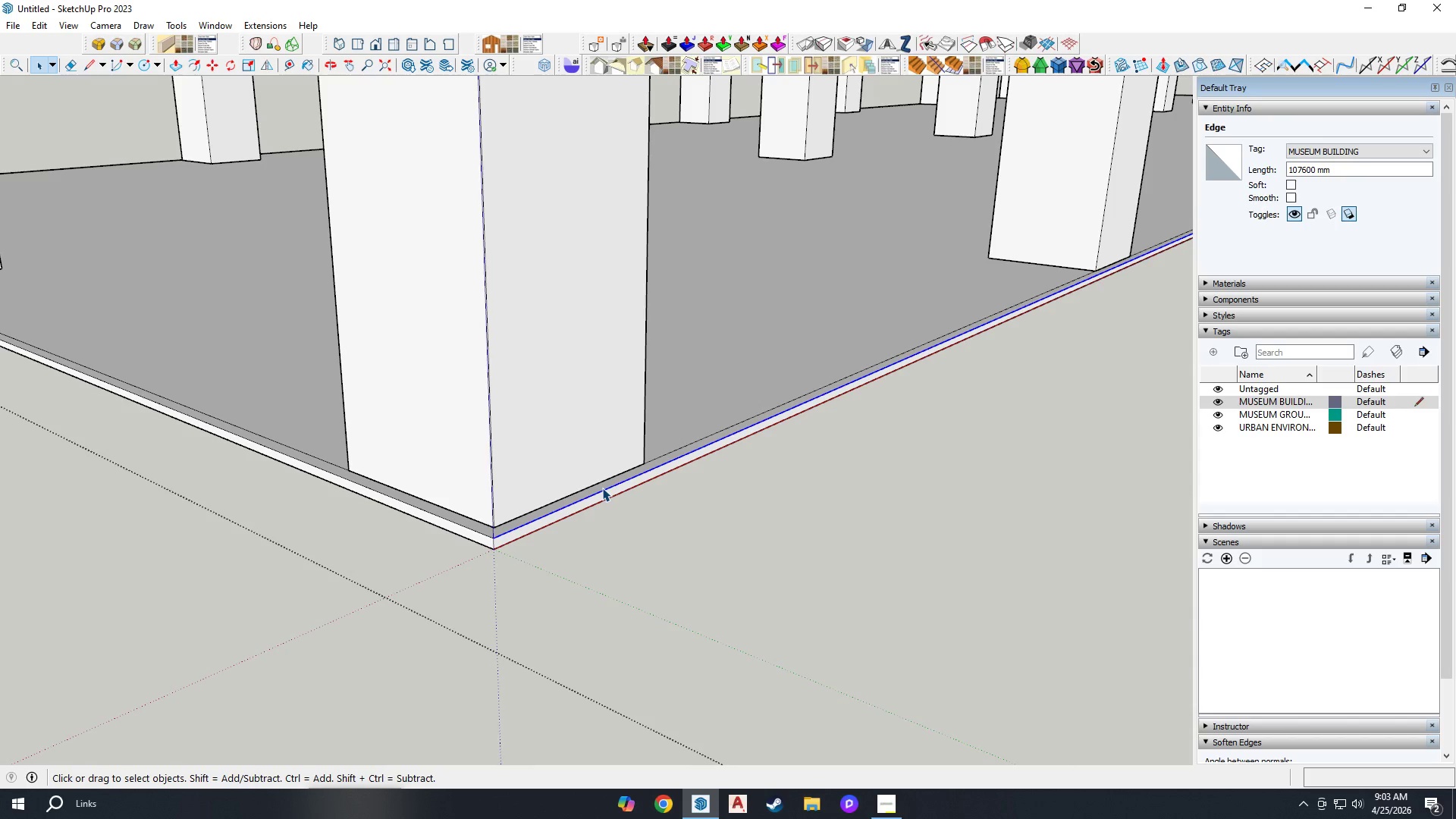 
scroll: coordinate [614, 484], scroll_direction: up, amount: 4.0
 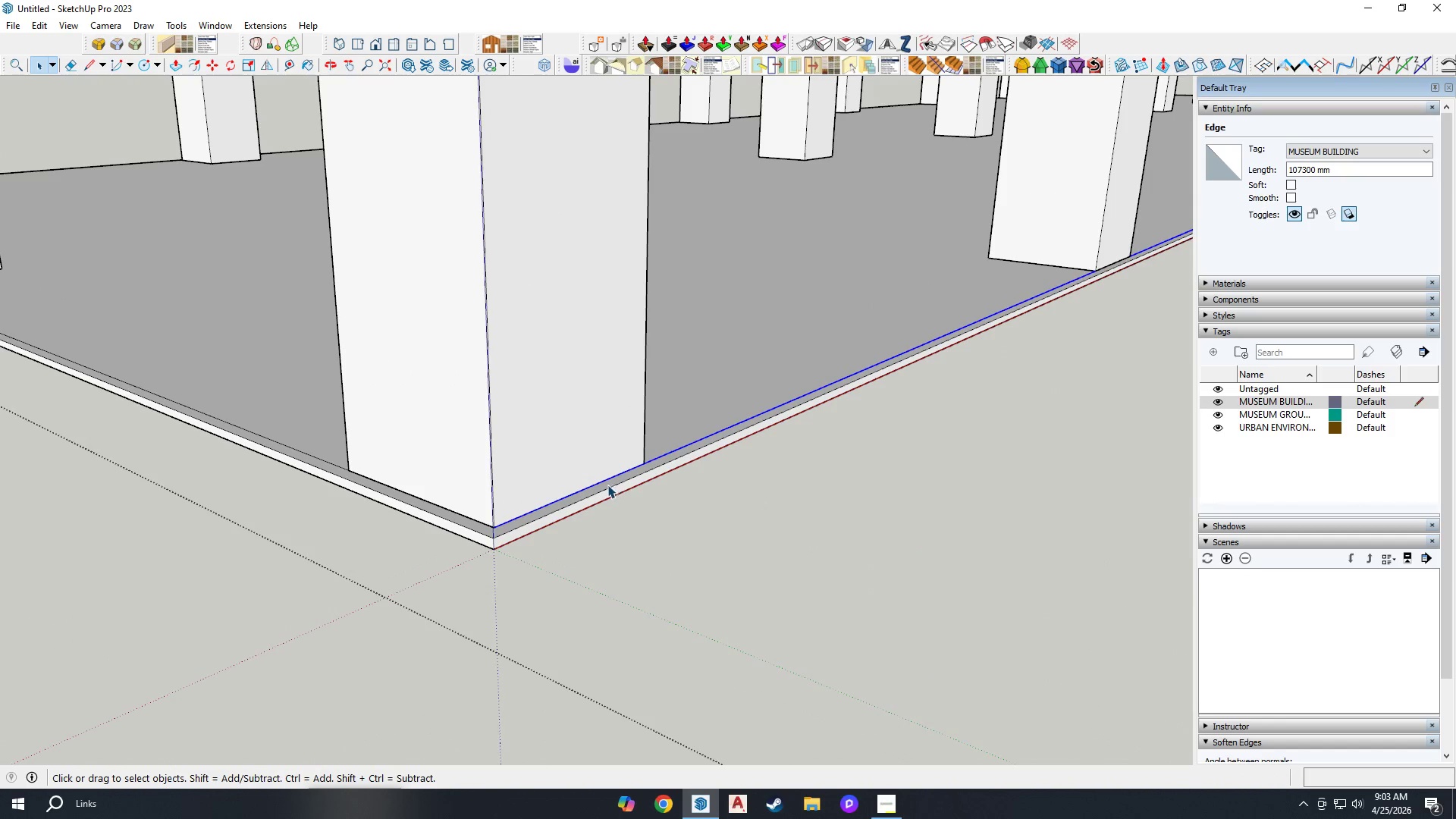 
key(R)
 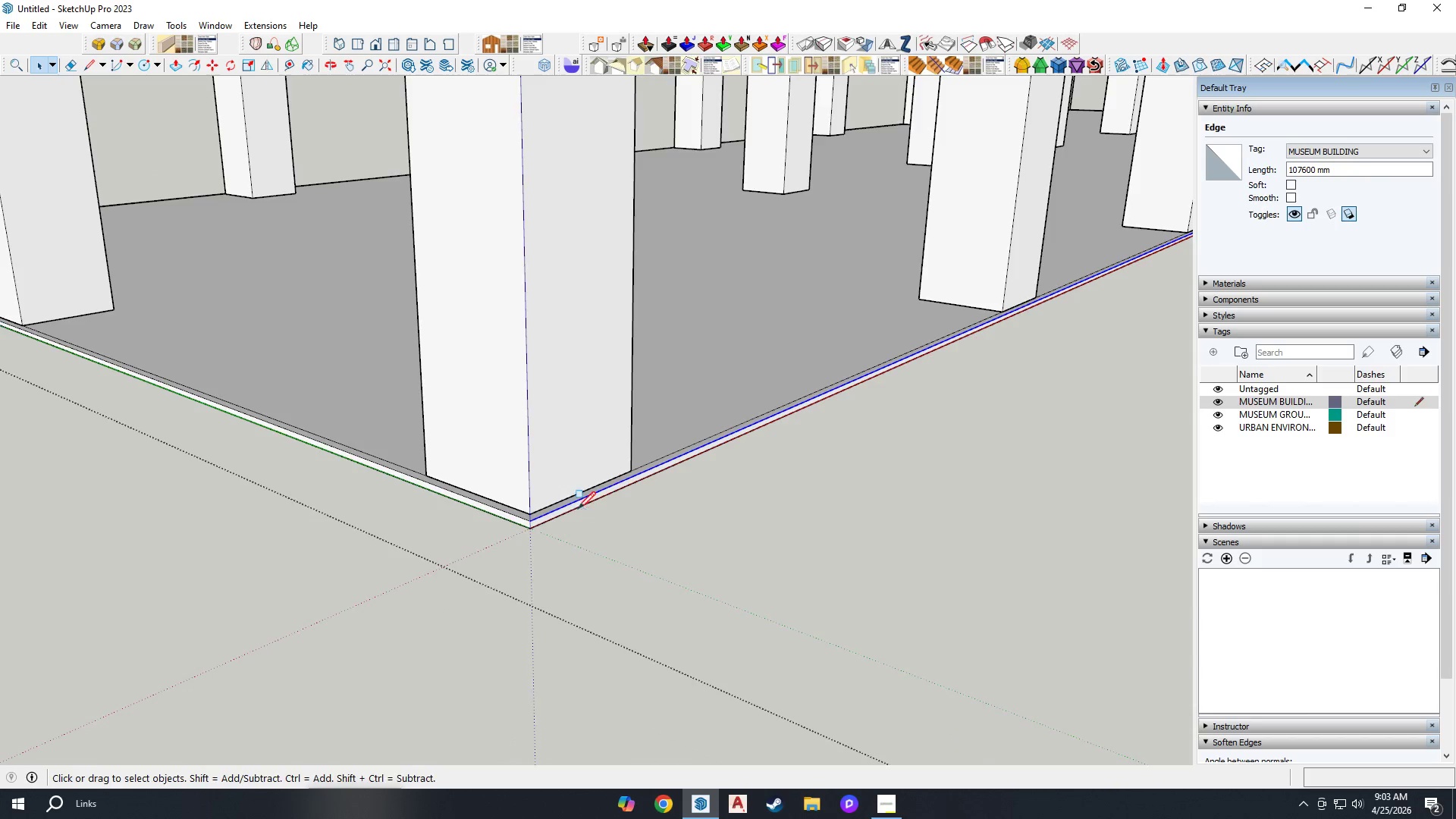 
scroll: coordinate [601, 488], scroll_direction: down, amount: 4.0
 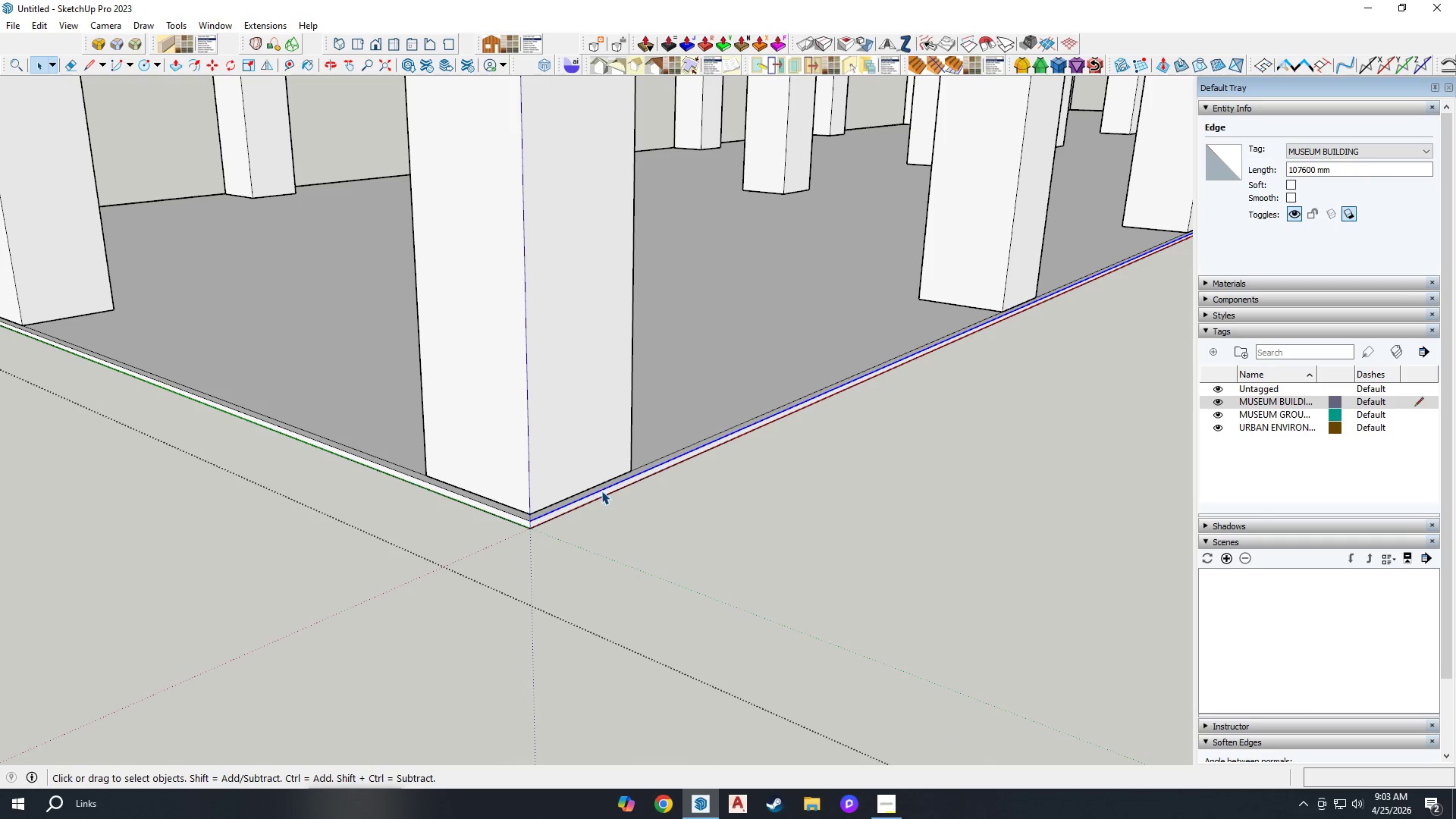 
scroll: coordinate [570, 512], scroll_direction: up, amount: 3.0
 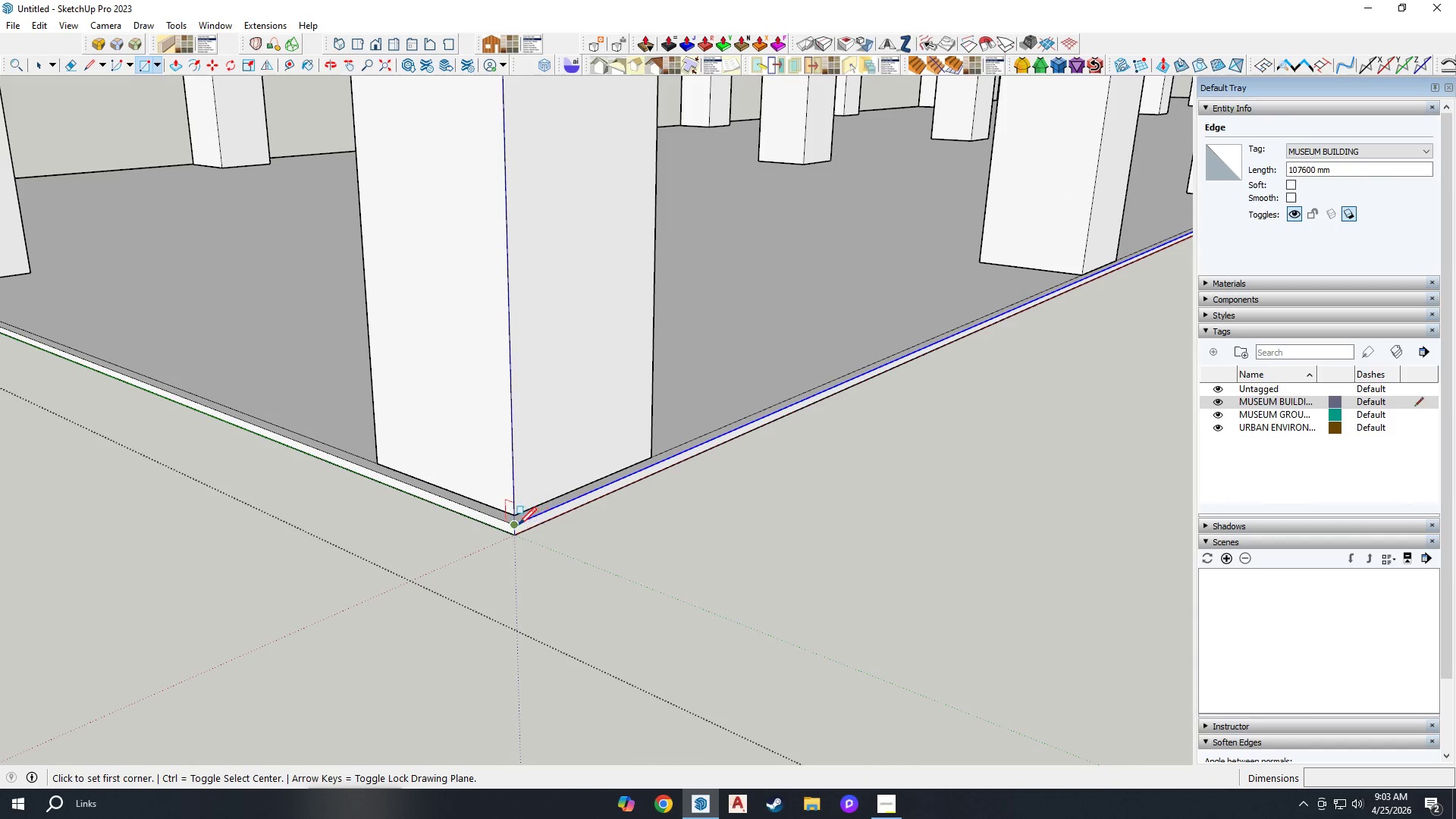 
left_click([518, 525])
 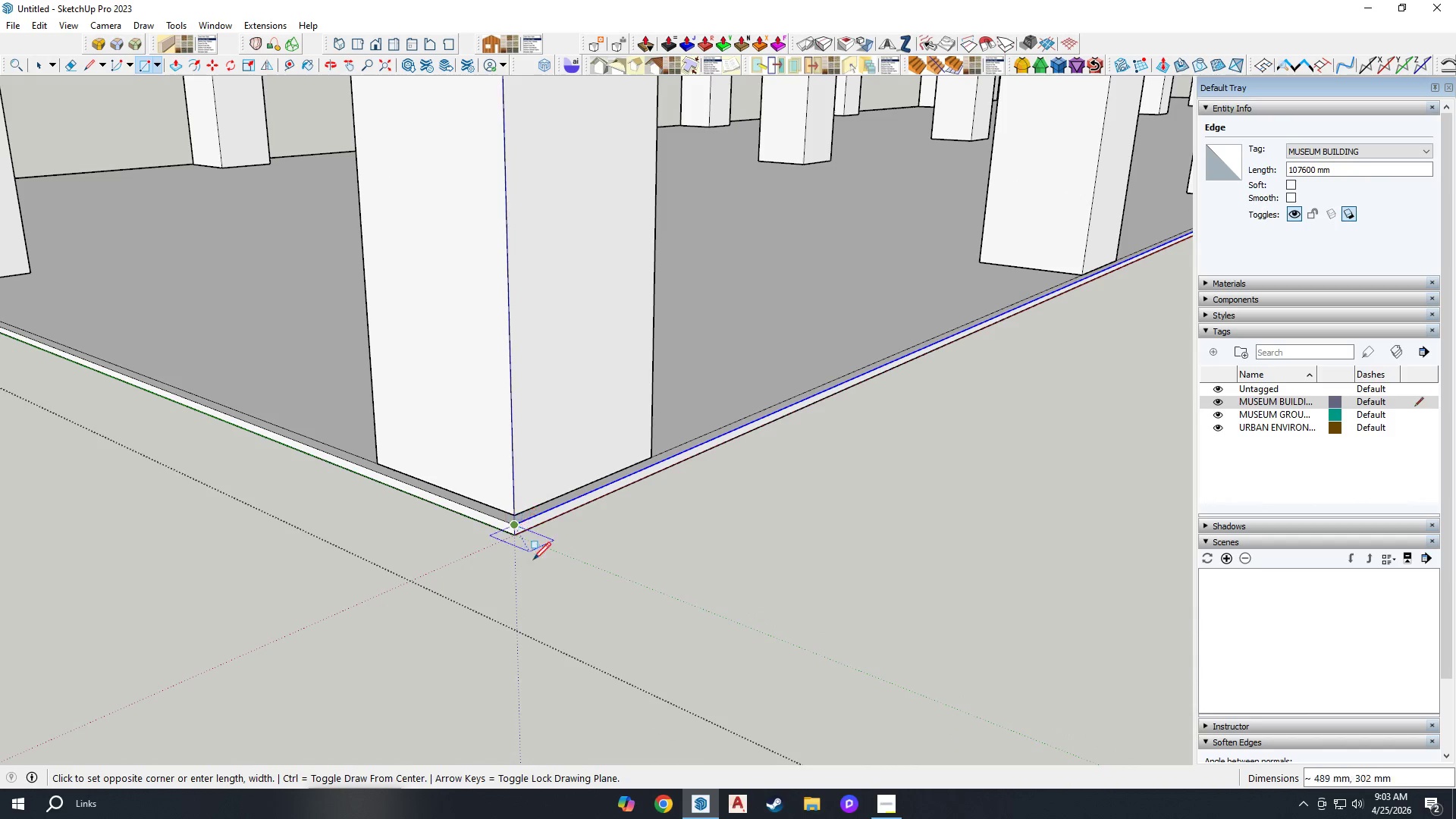 
scroll: coordinate [1031, 308], scroll_direction: down, amount: 4.0
 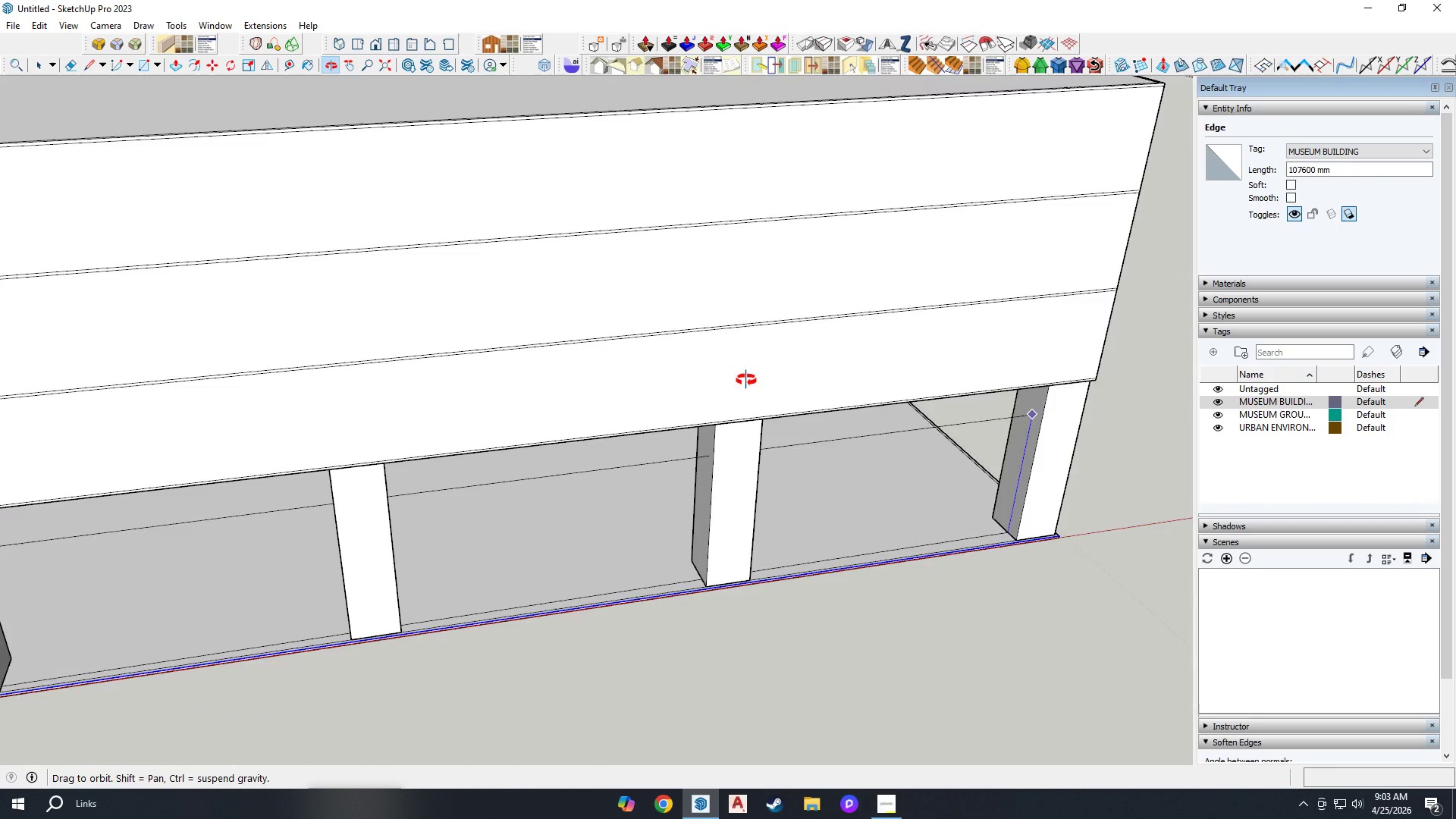 
scroll: coordinate [1083, 389], scroll_direction: up, amount: 9.0
 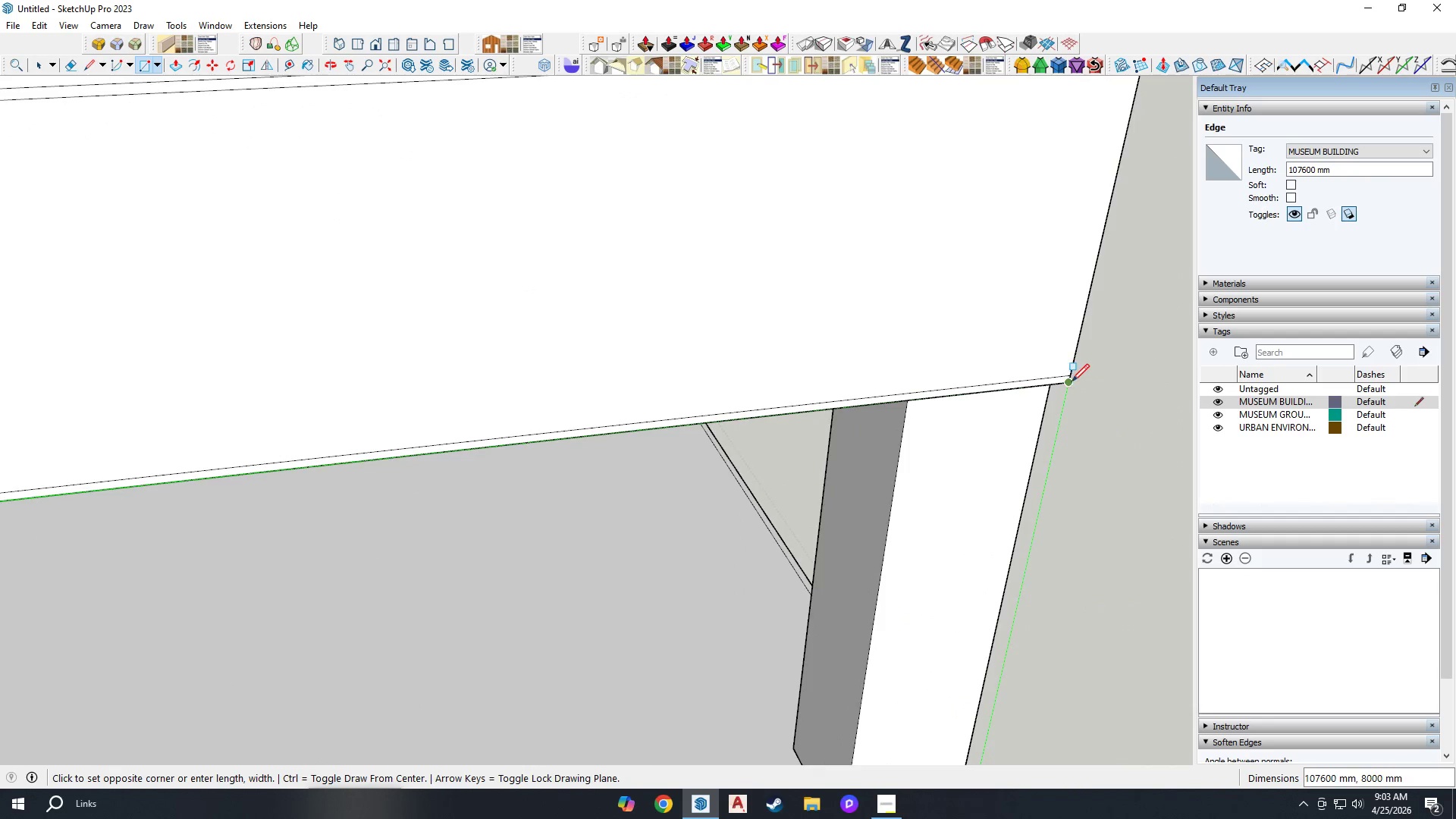 
left_click([1072, 381])
 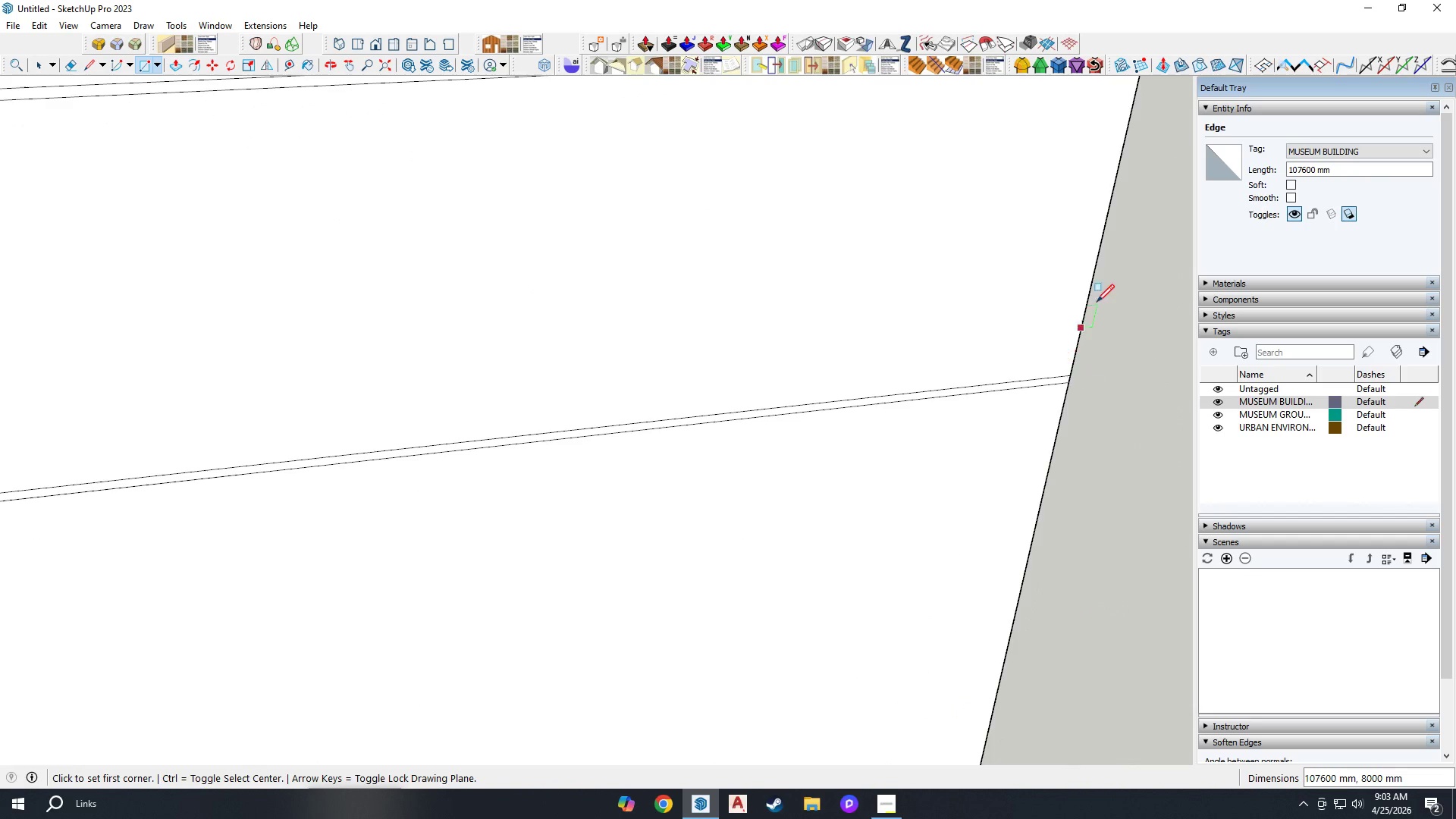 
scroll: coordinate [911, 245], scroll_direction: down, amount: 37.0
 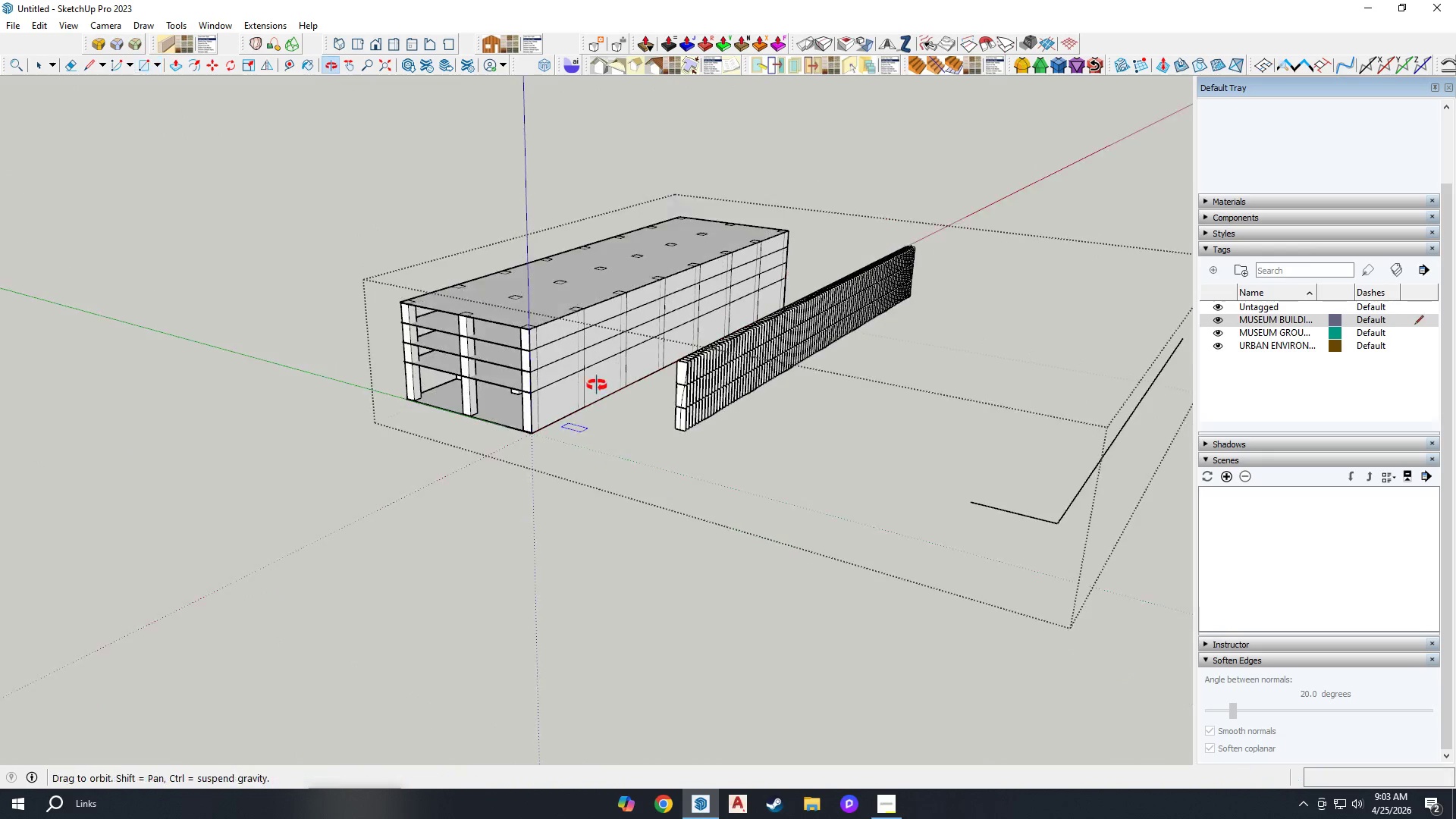 
key(Space)
 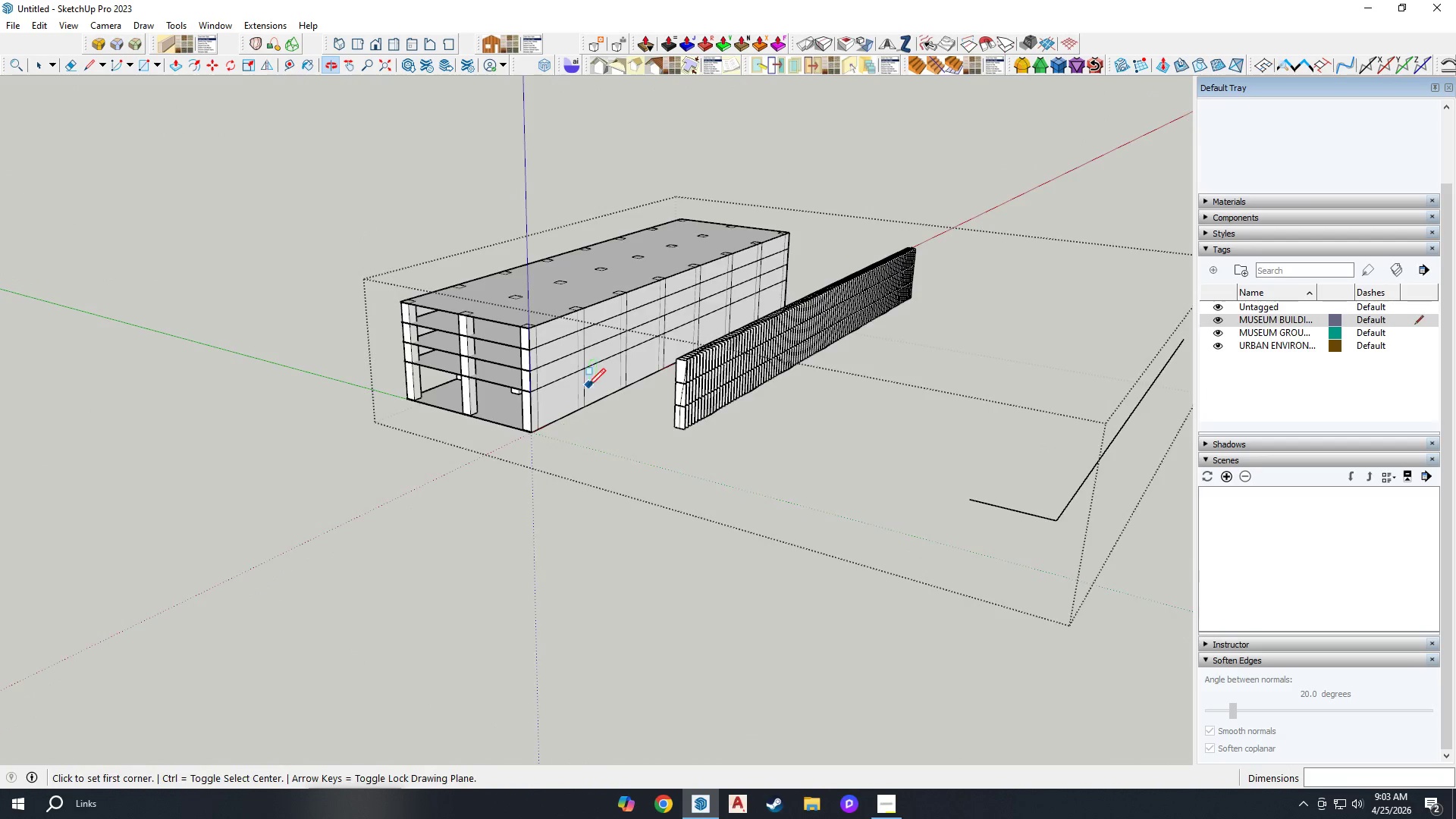 
left_click([551, 410])
 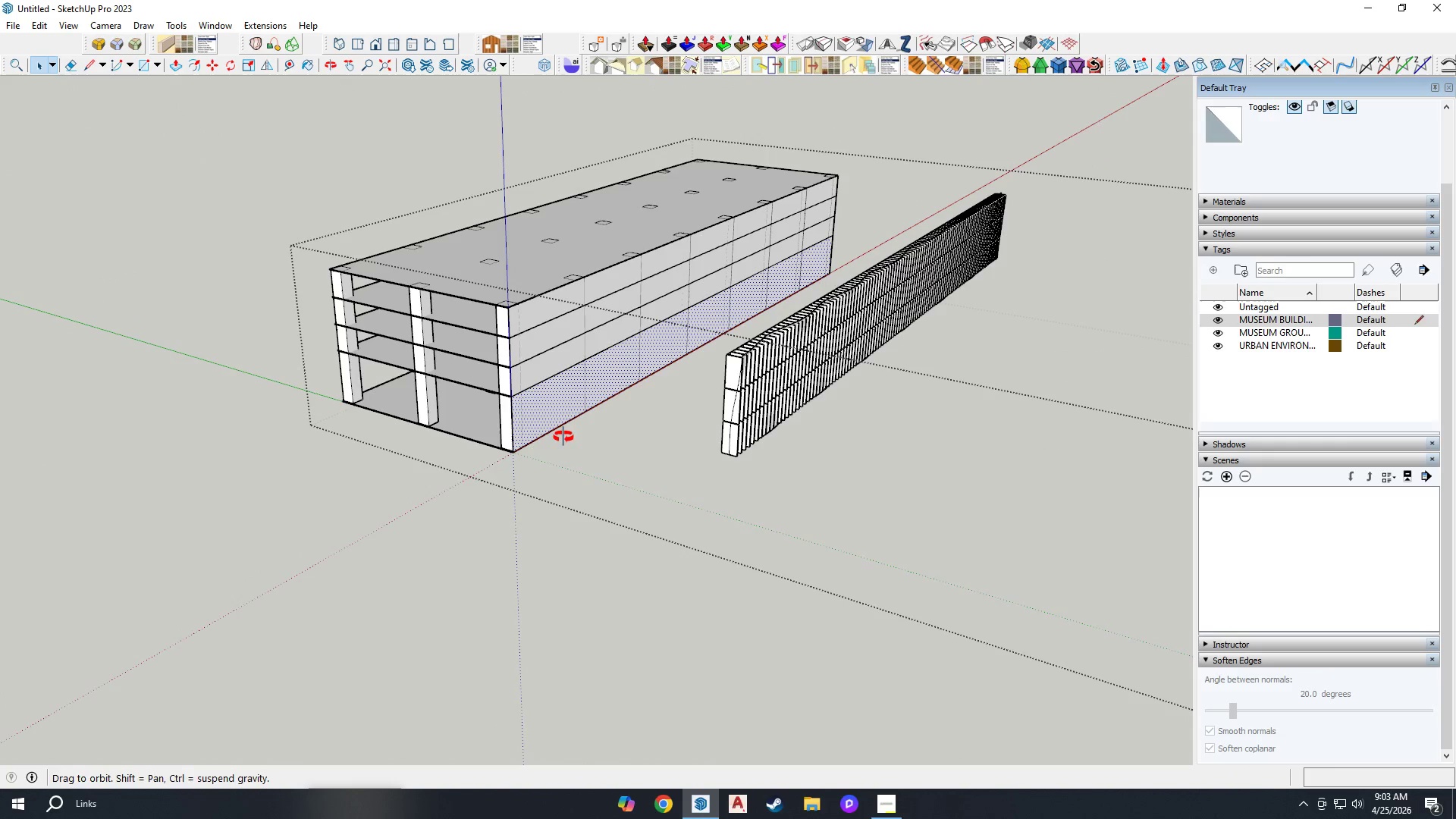 
scroll: coordinate [580, 389], scroll_direction: up, amount: 3.0
 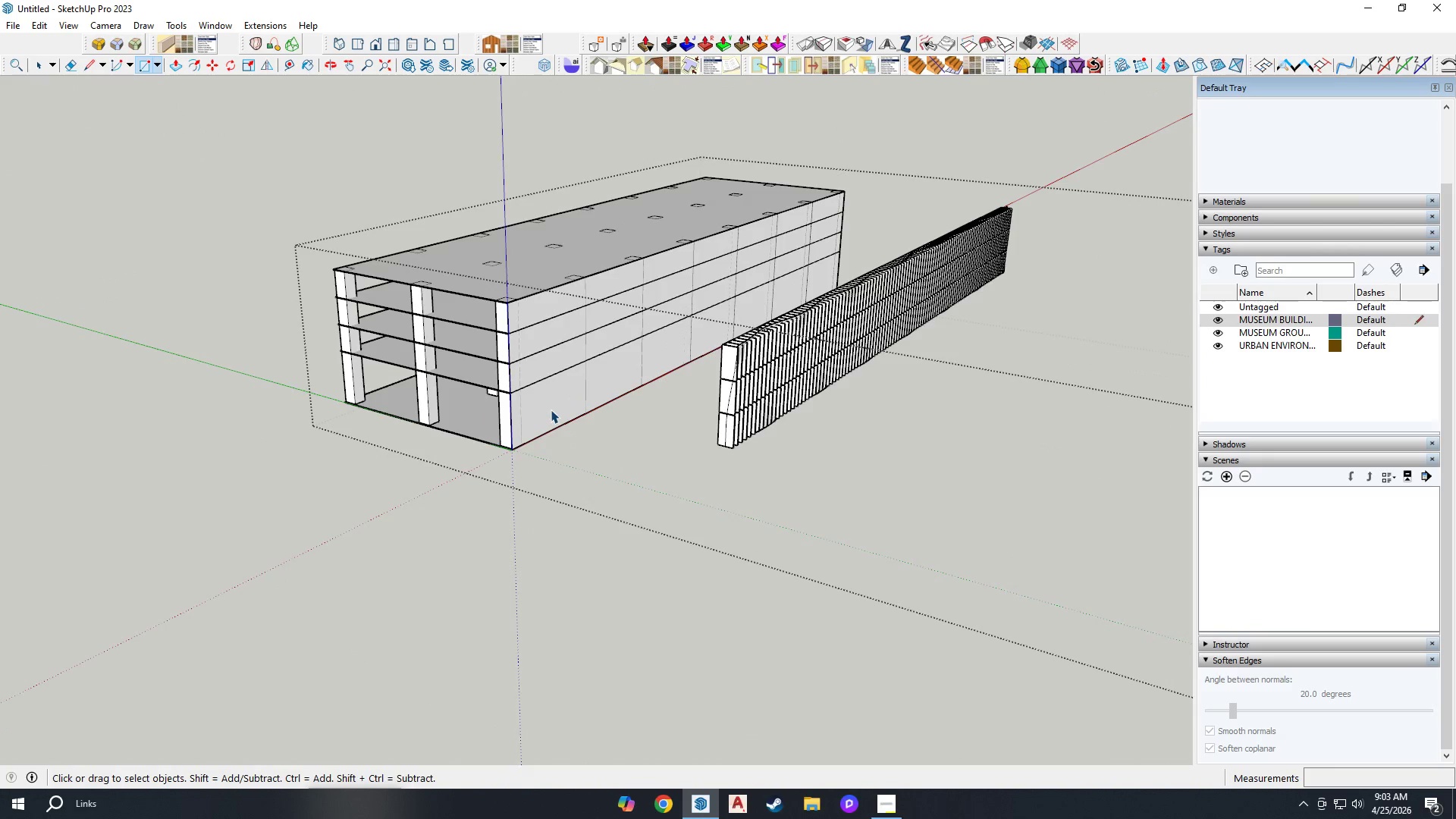 
key(M)
 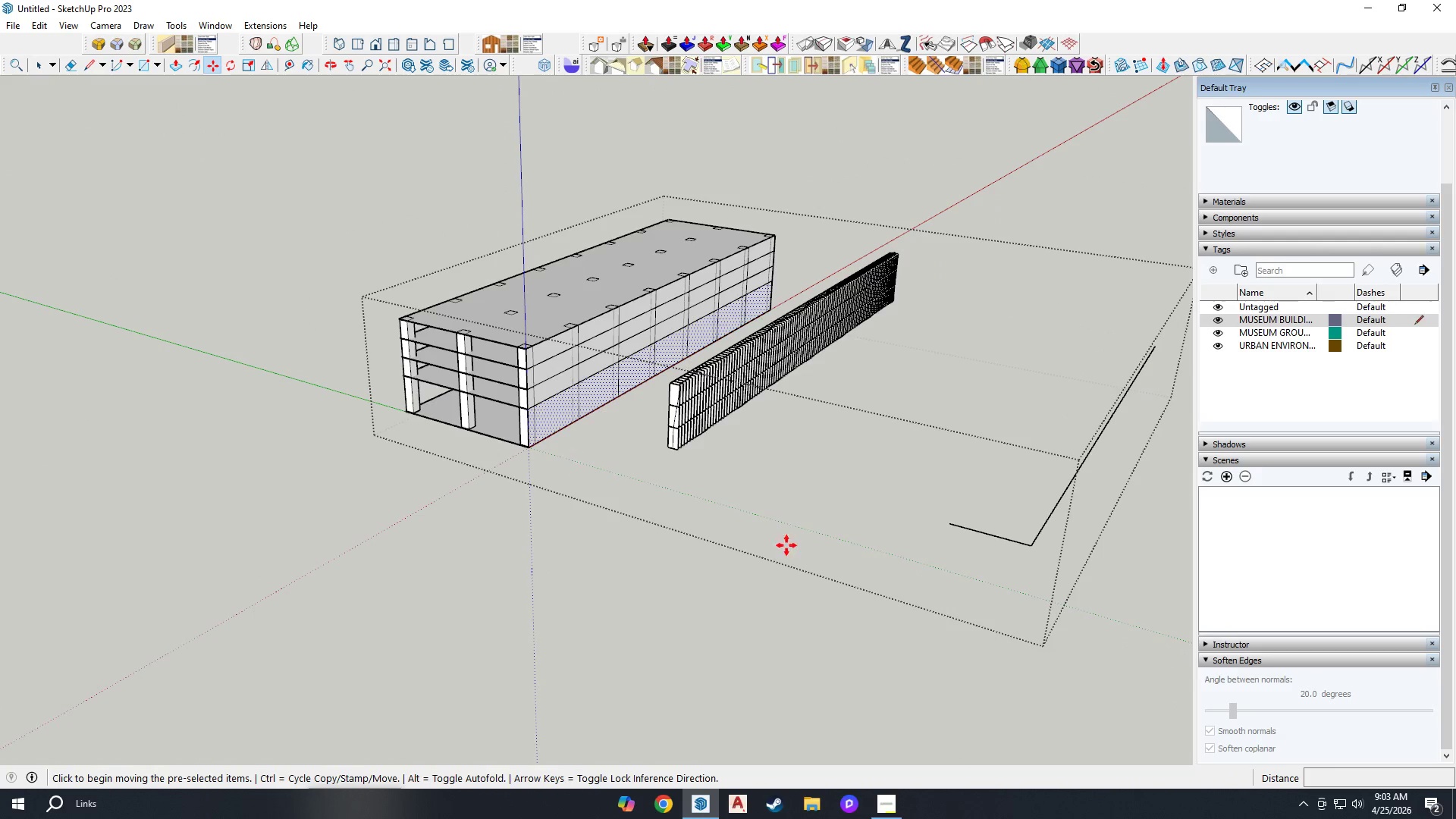 
scroll: coordinate [564, 437], scroll_direction: down, amount: 4.0
 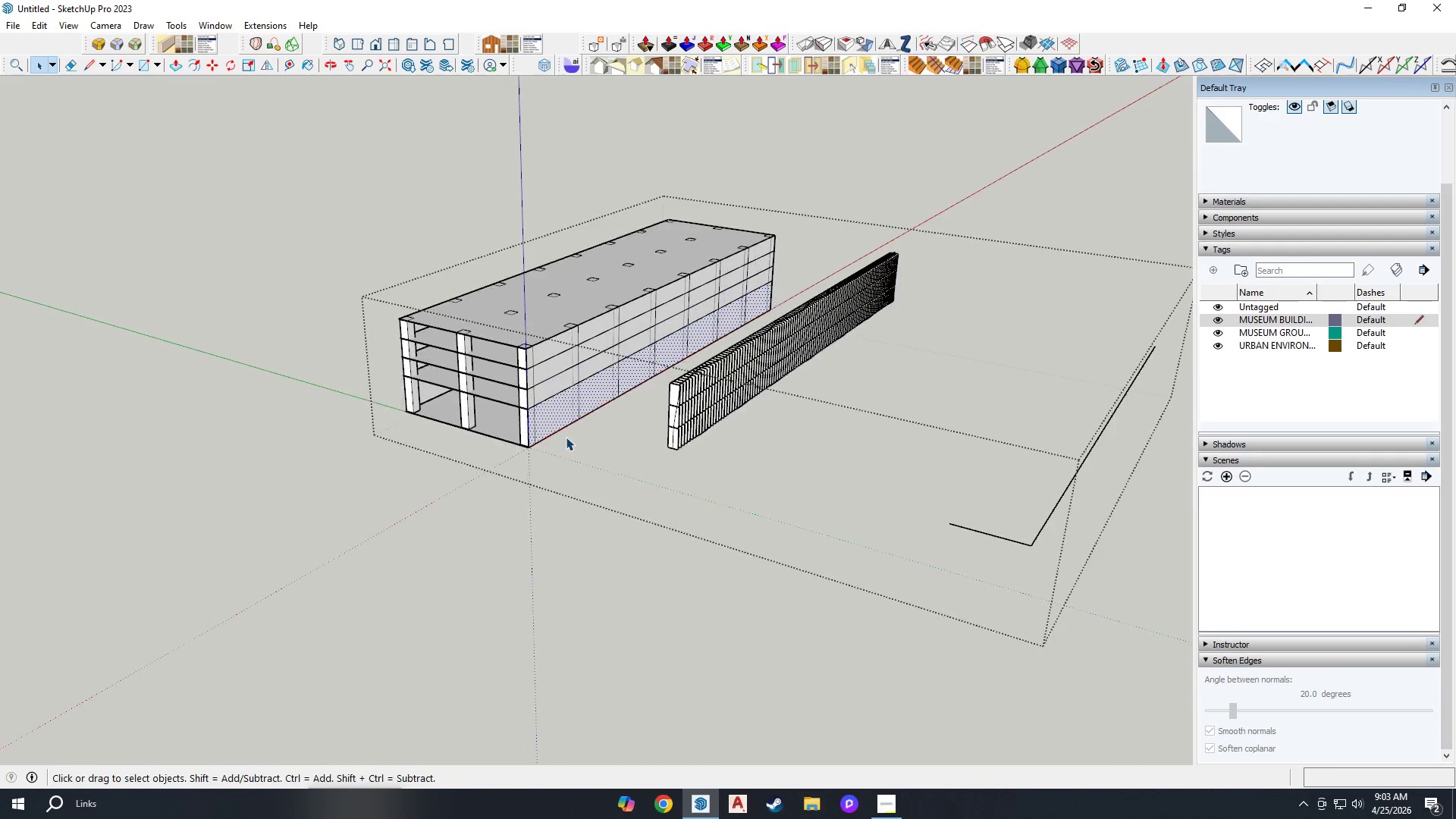 
key(Space)
 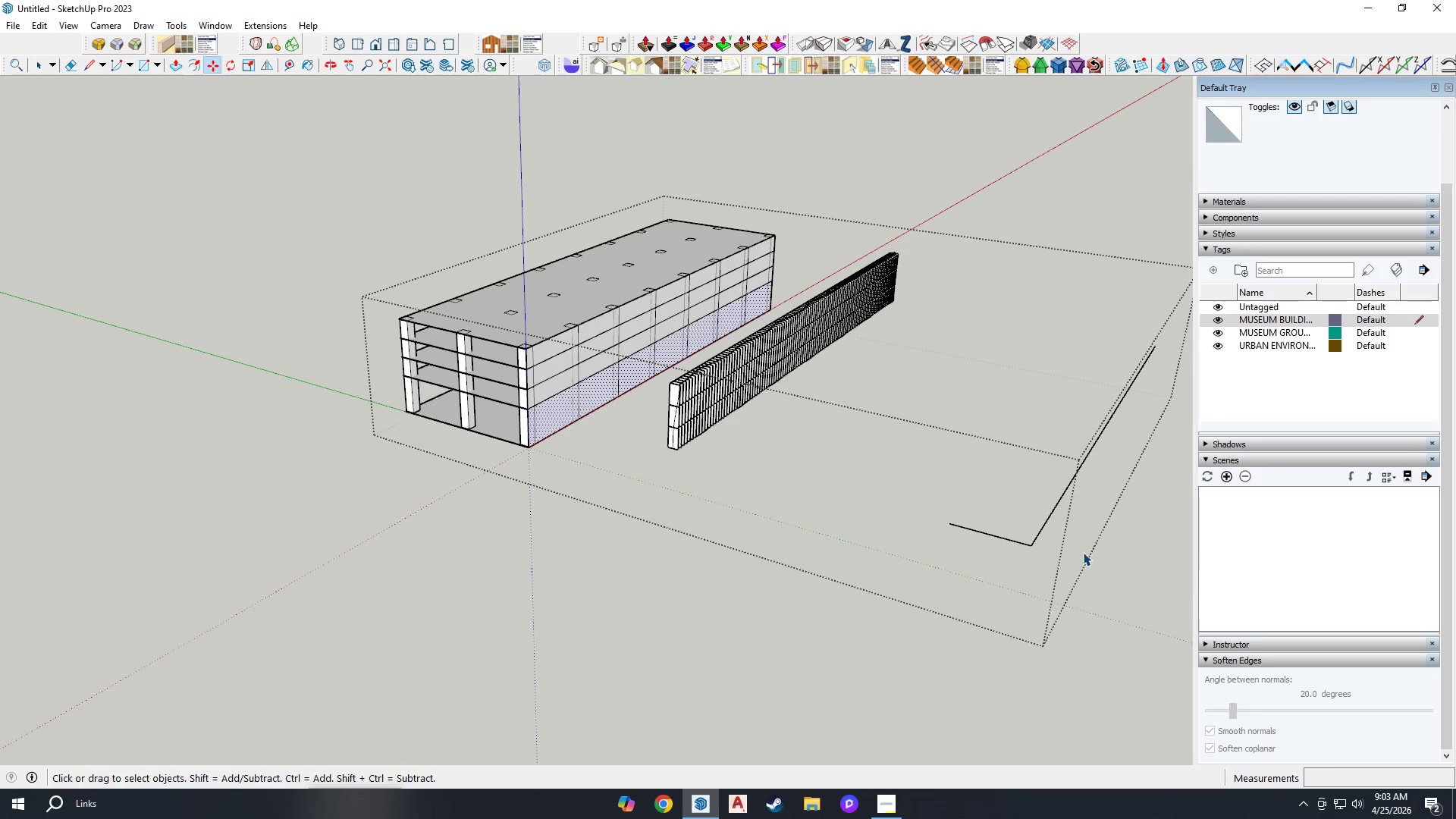 
key(E)
 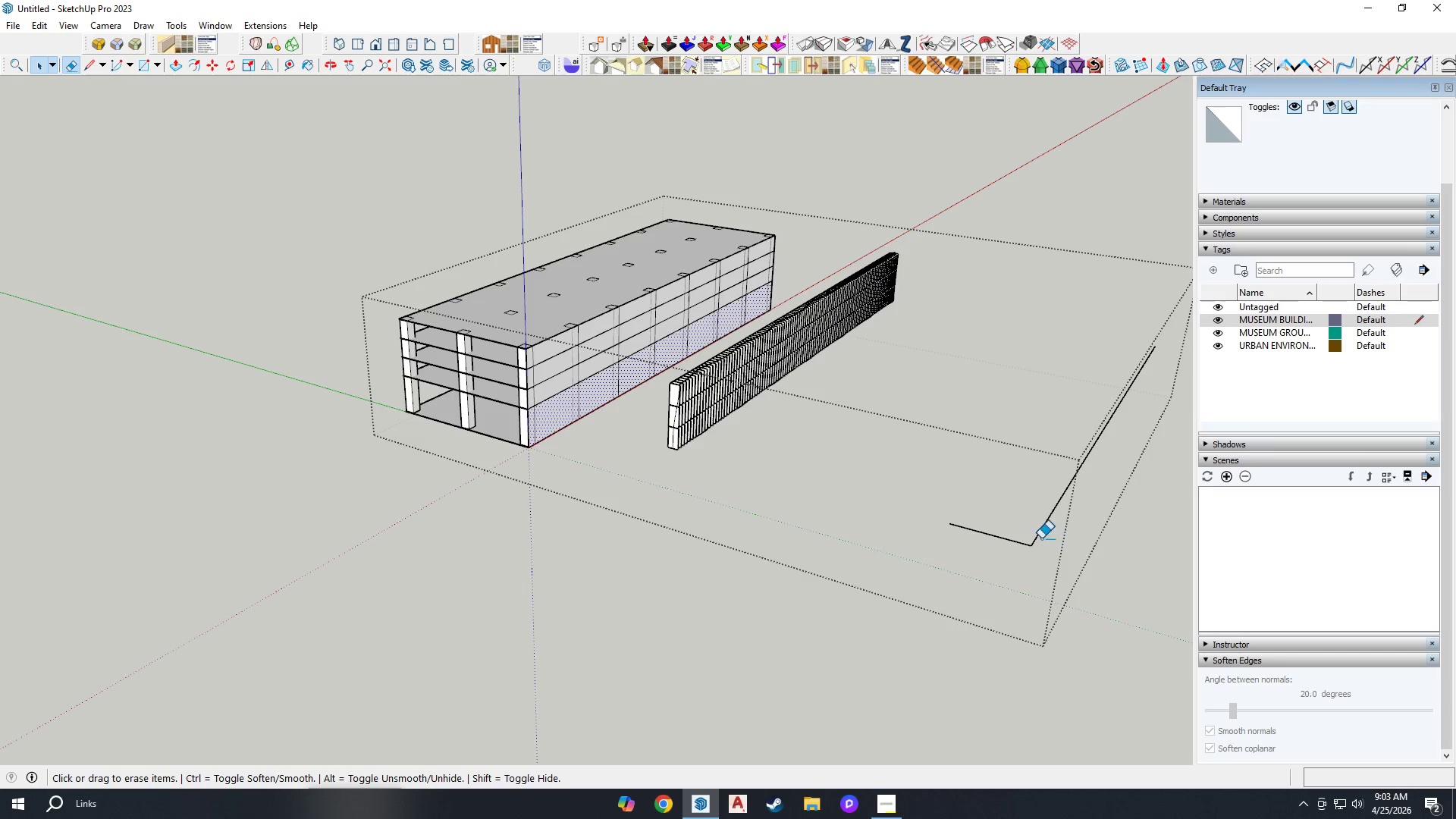 
left_click_drag(start_coordinate=[1041, 538], to_coordinate=[1012, 554])
 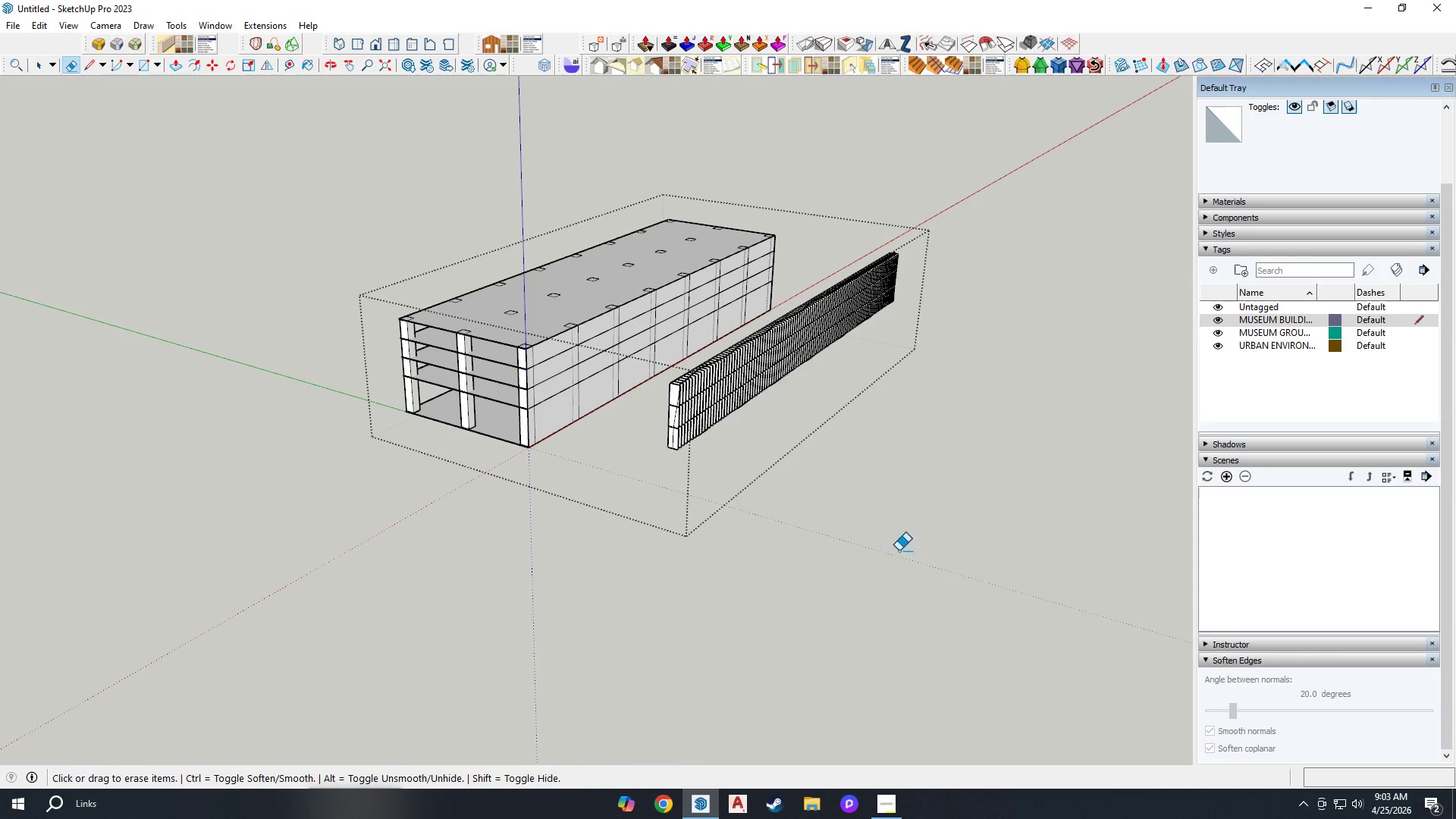 
key(Space)
 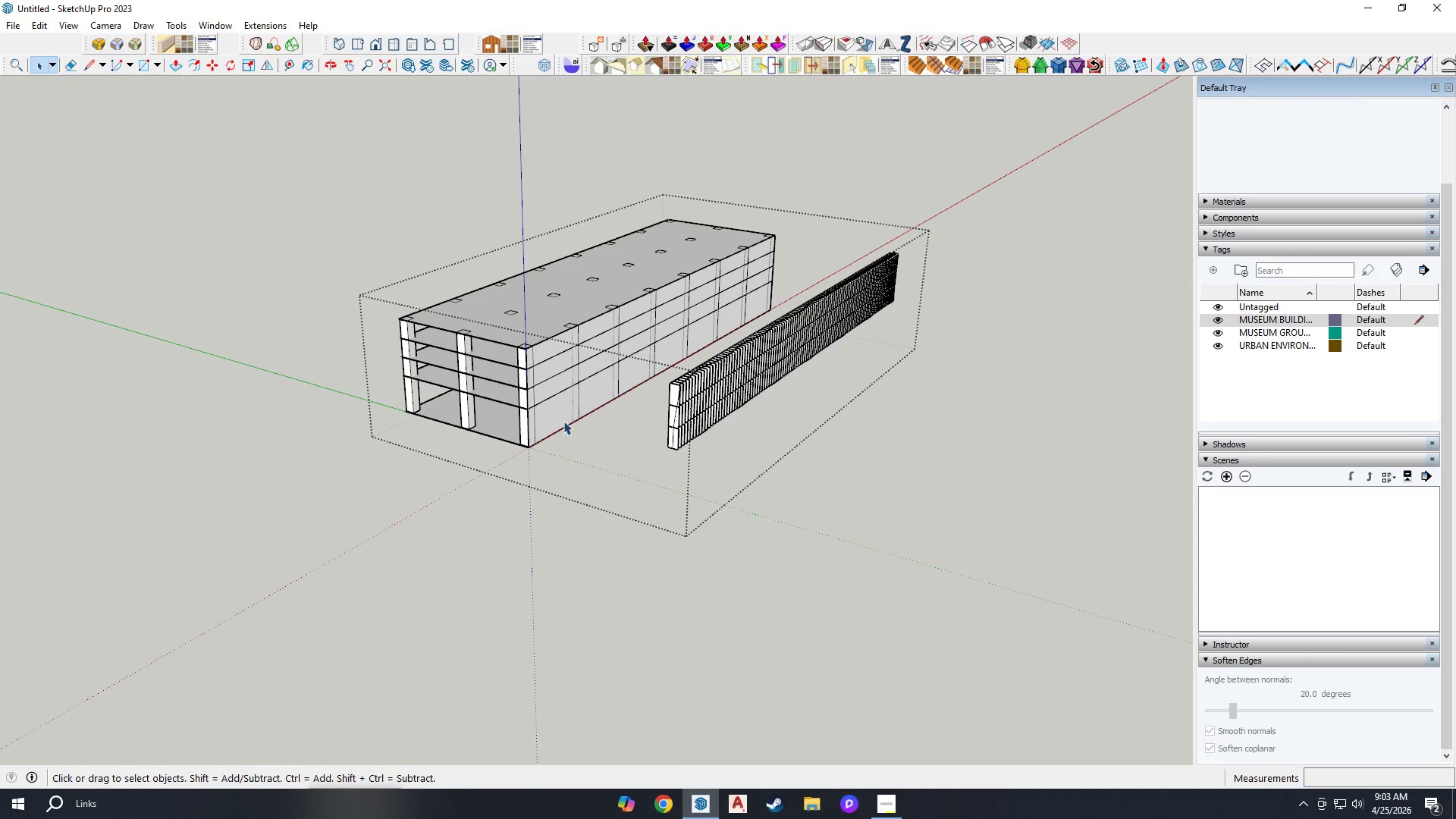 
left_click([560, 417])
 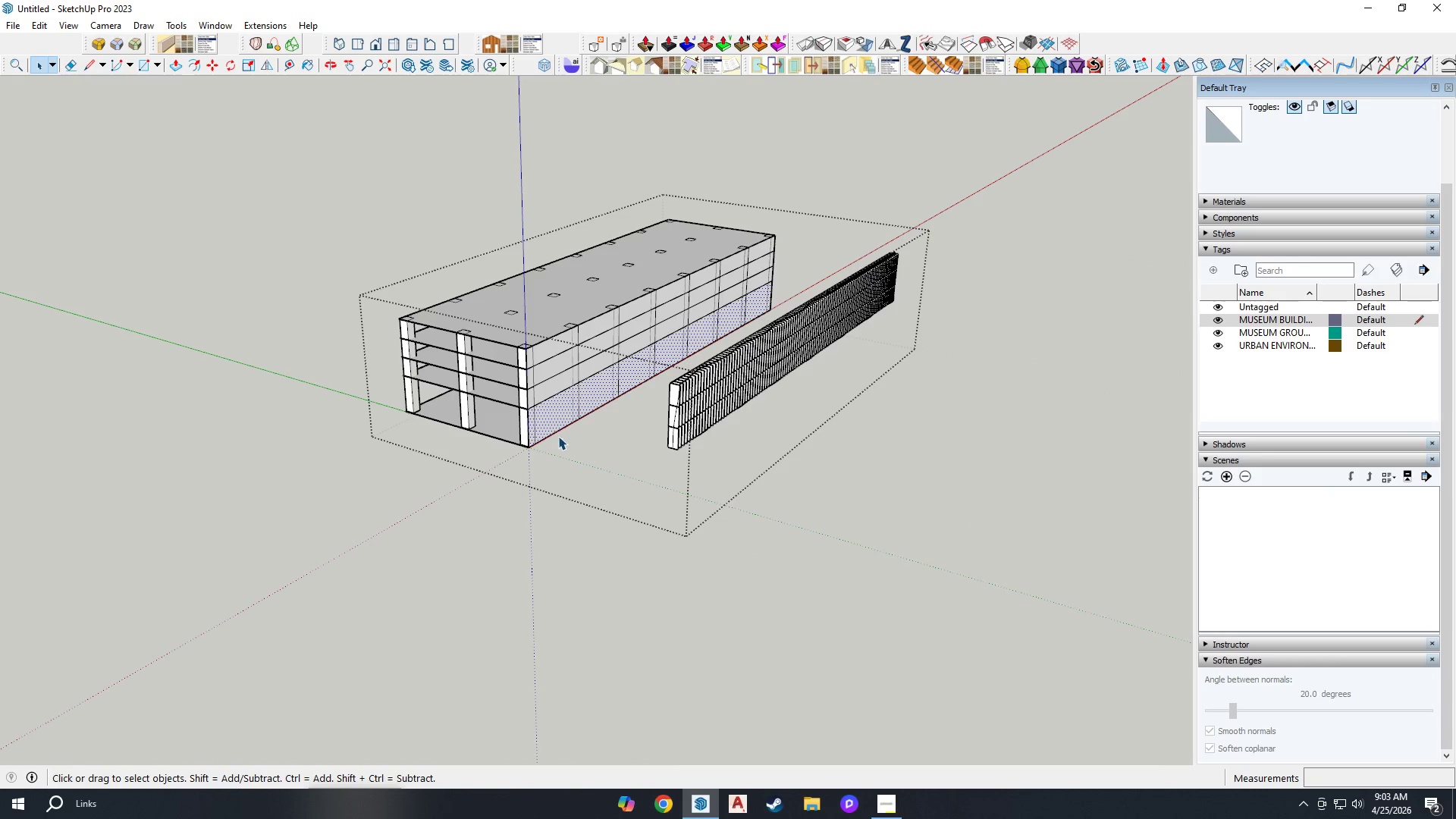 
key(M)
 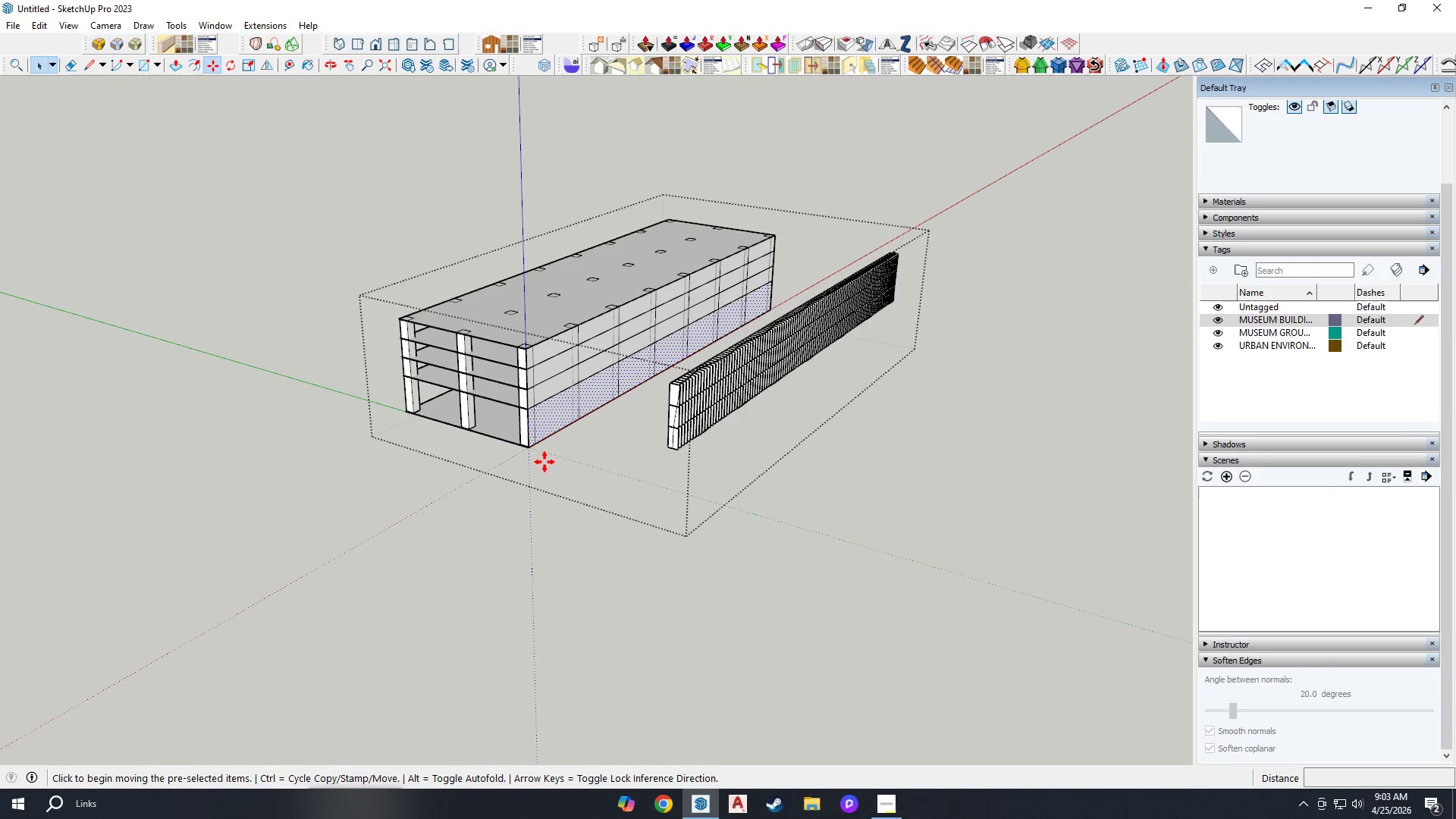 
key(Control+ControlLeft)
 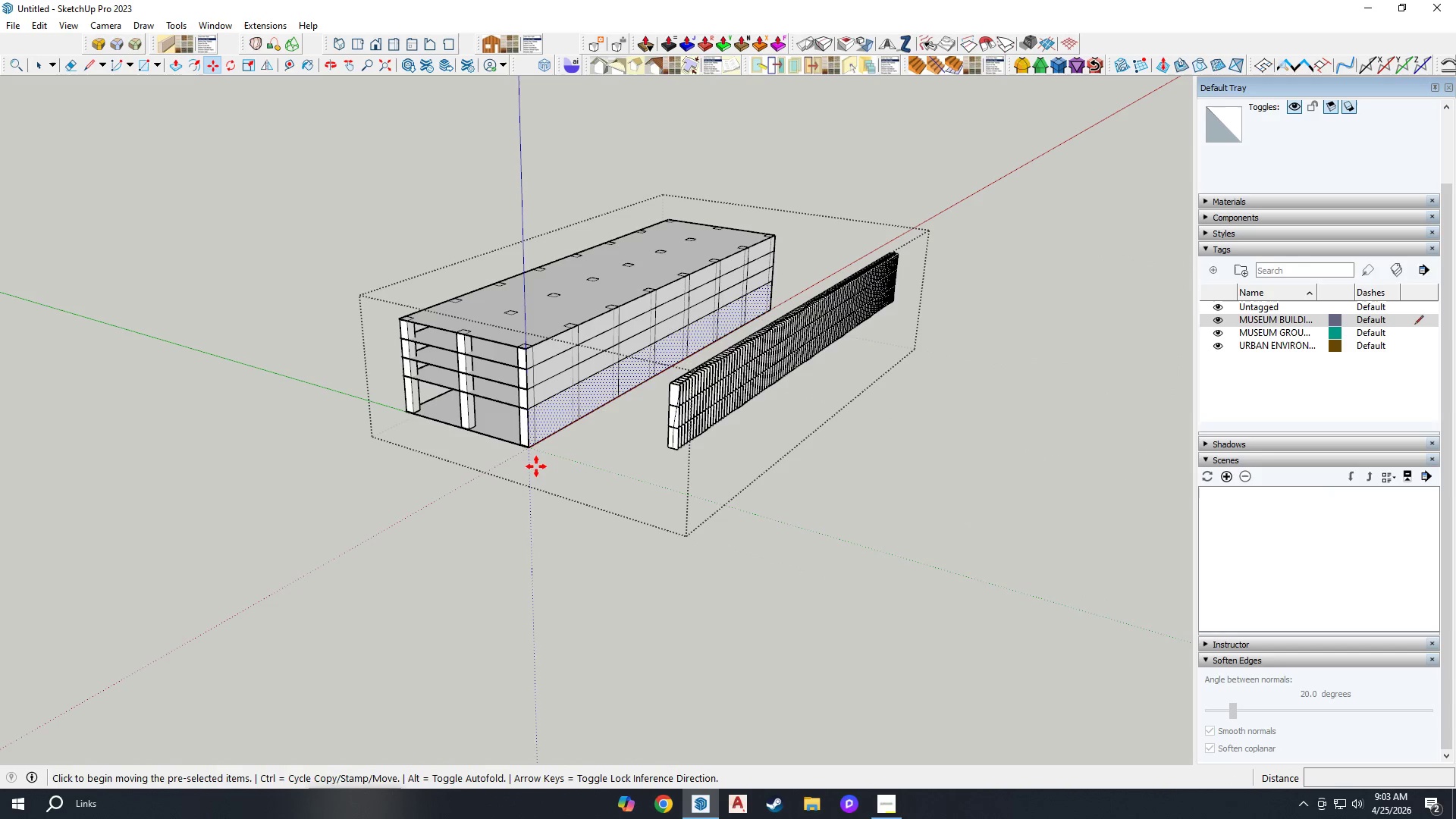 
left_click([536, 466])
 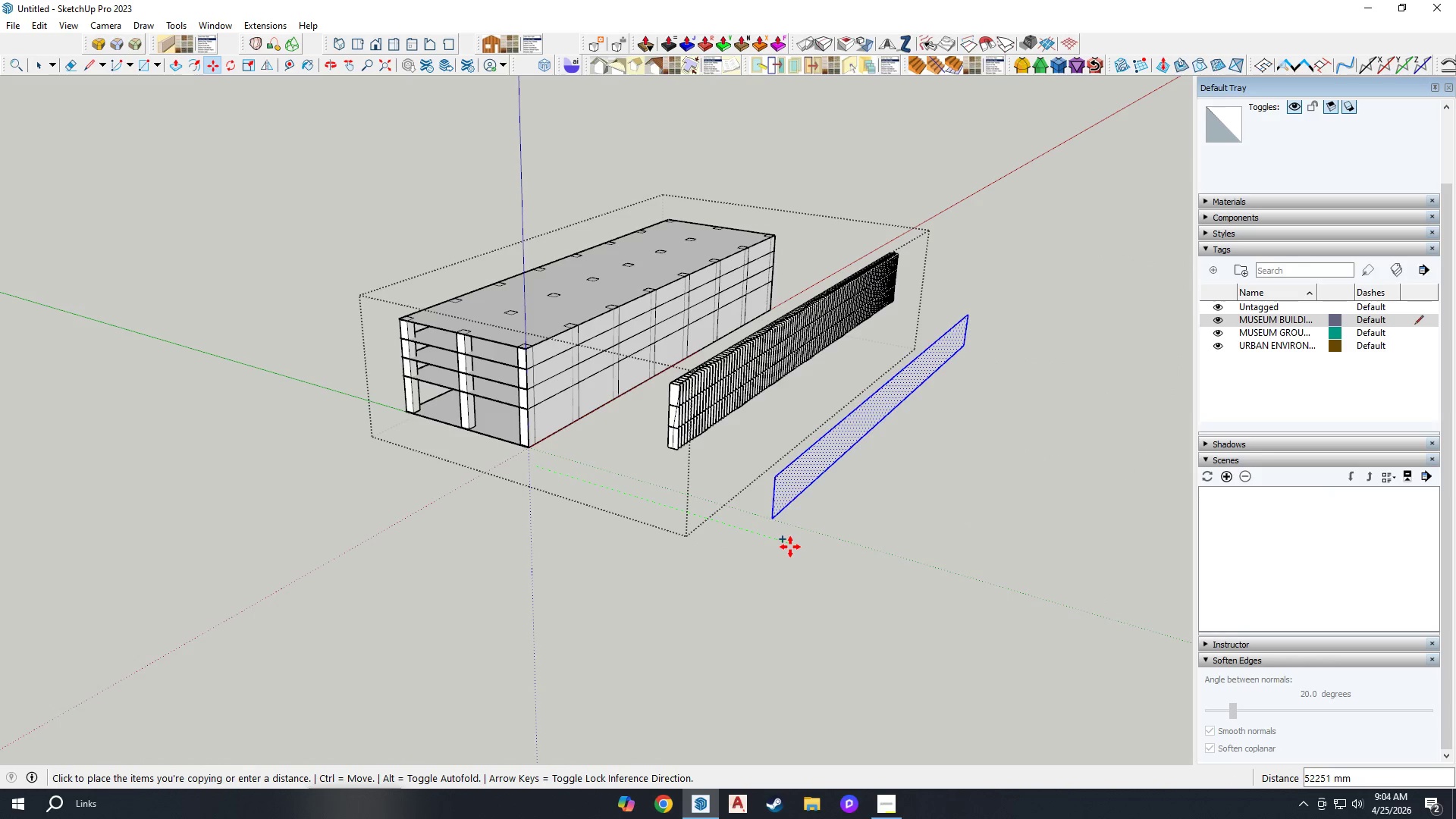 
left_click([796, 548])
 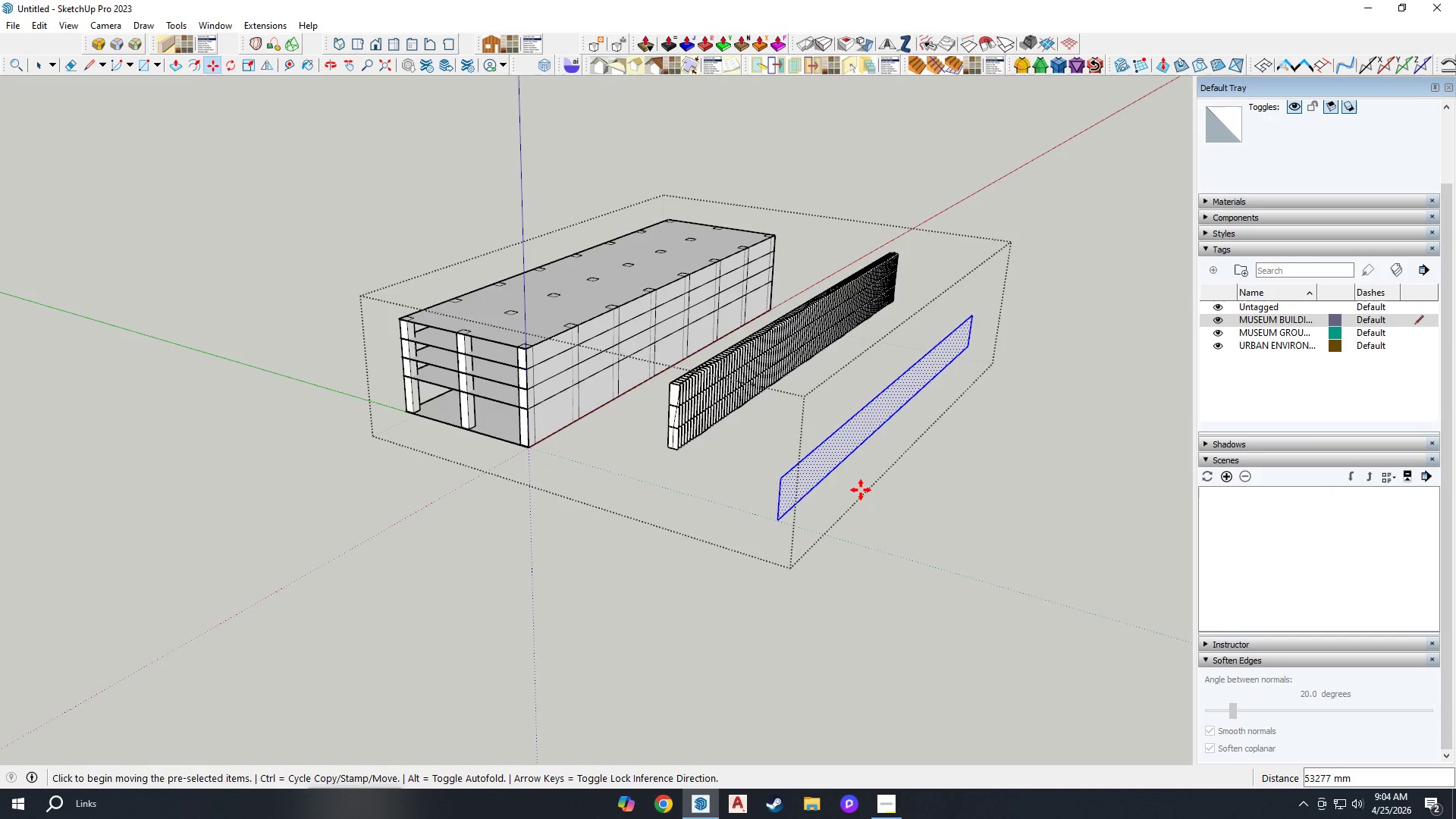 
key(Space)
 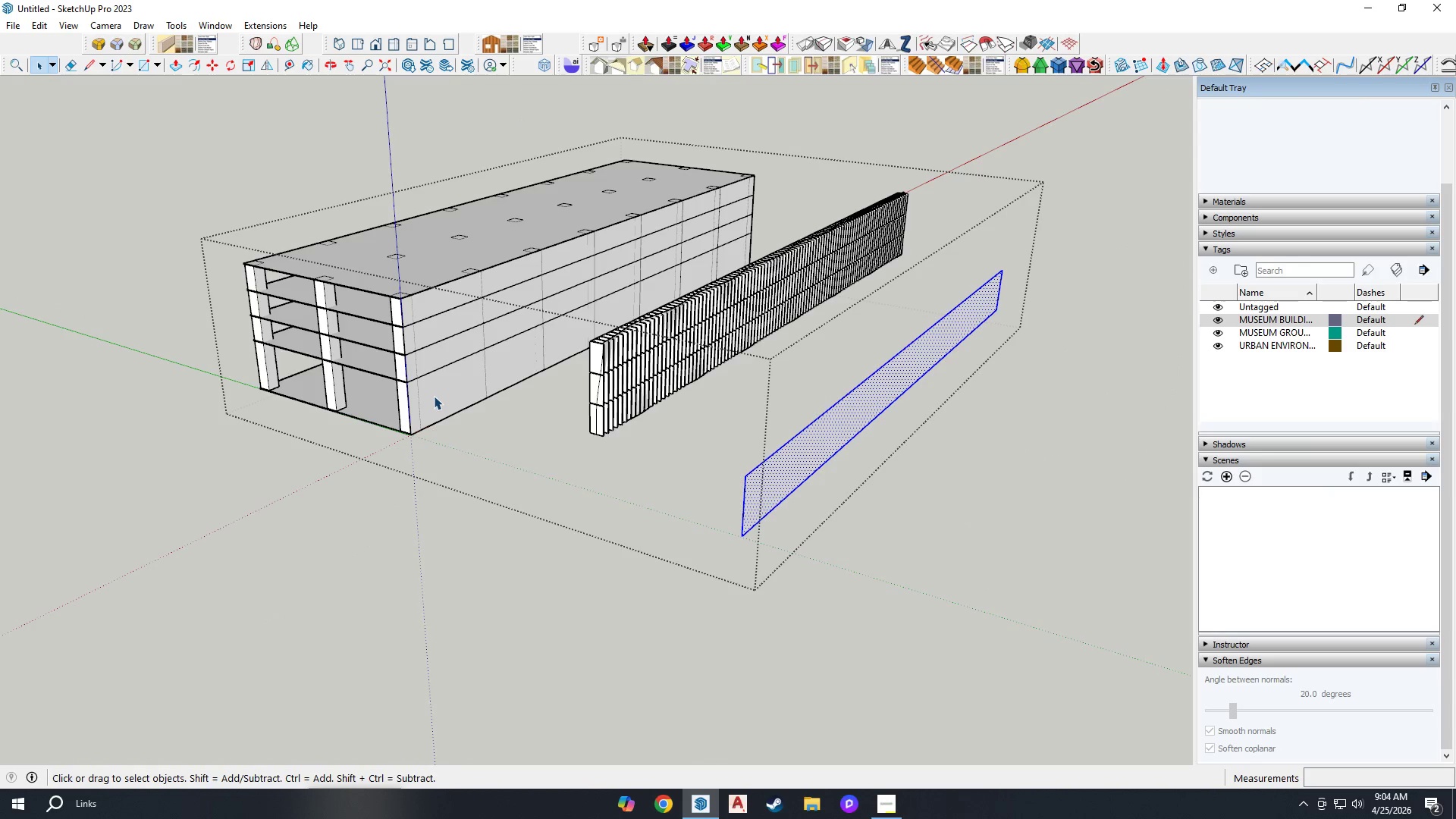 
scroll: coordinate [852, 484], scroll_direction: up, amount: 4.0
 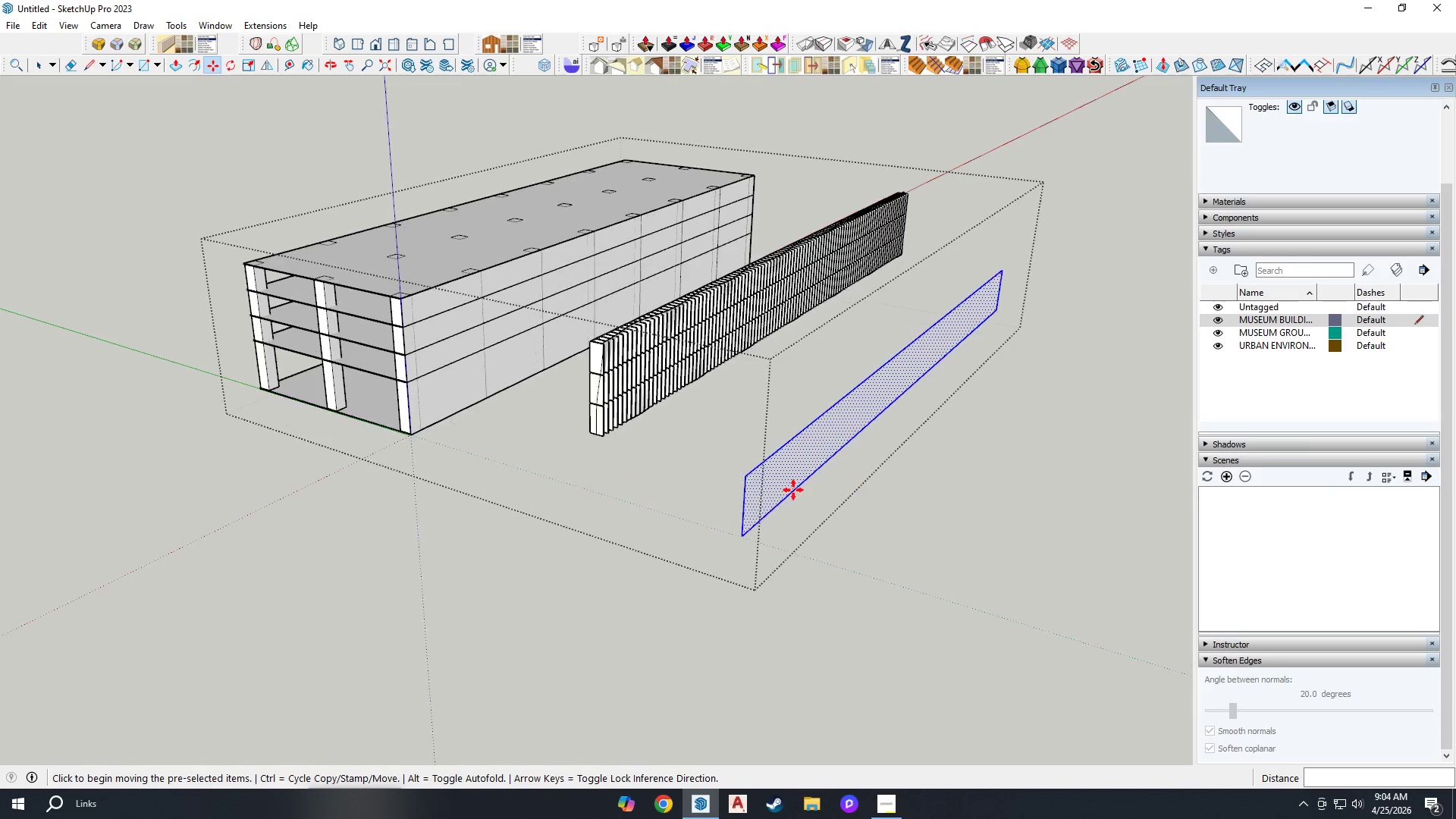 
left_click([435, 395])
 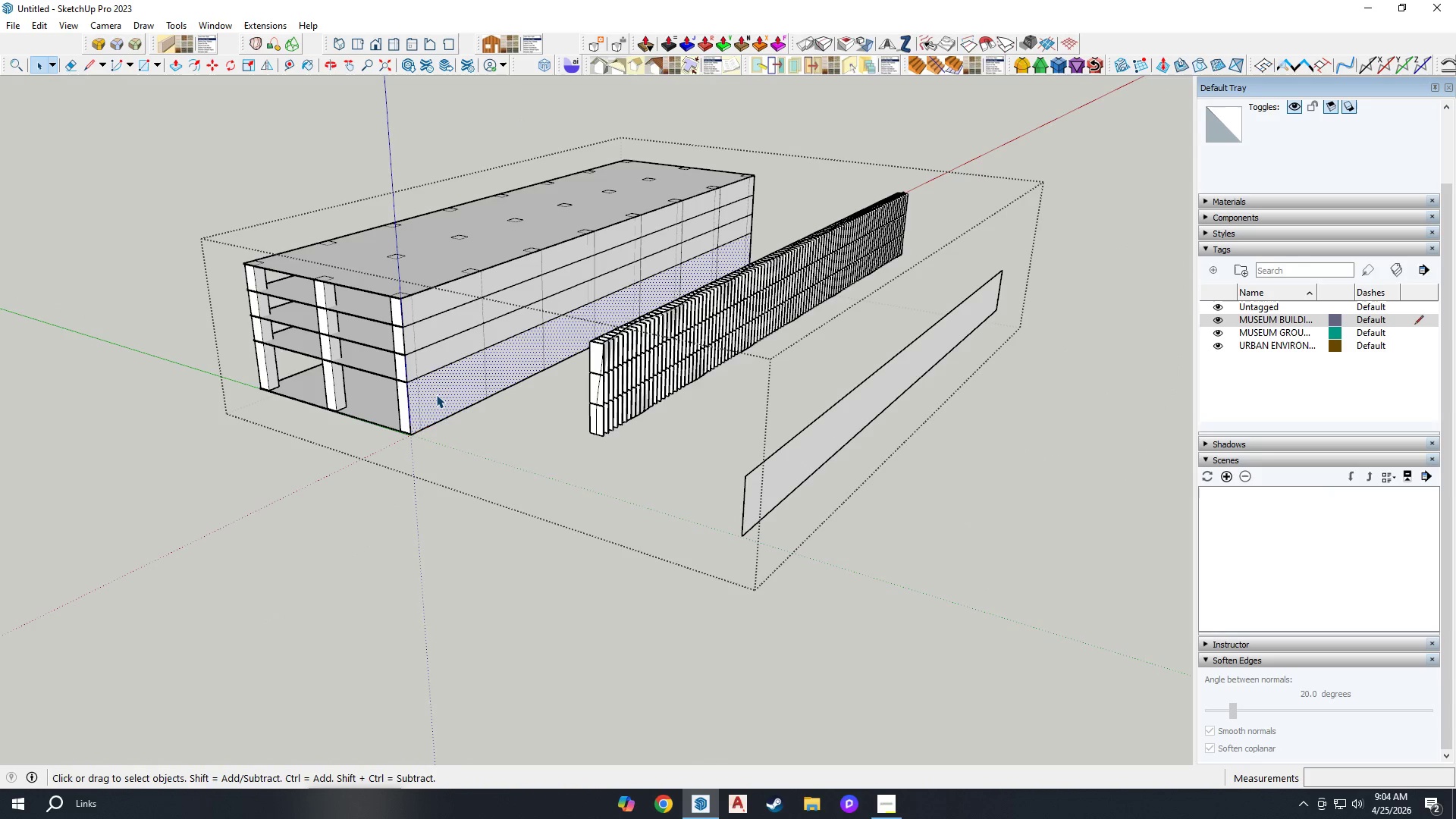 
key(Delete)
 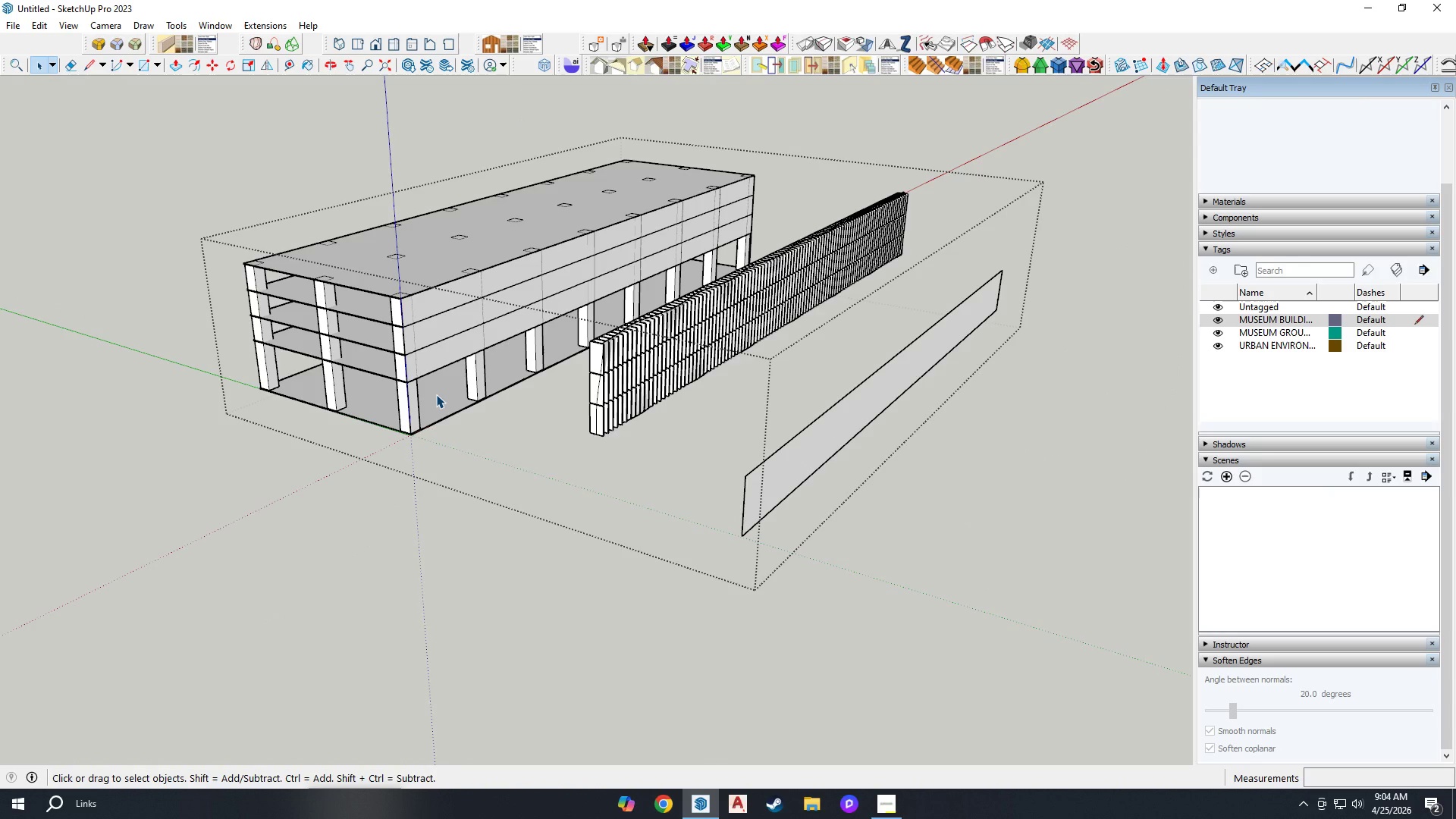 
wait(8.16)
 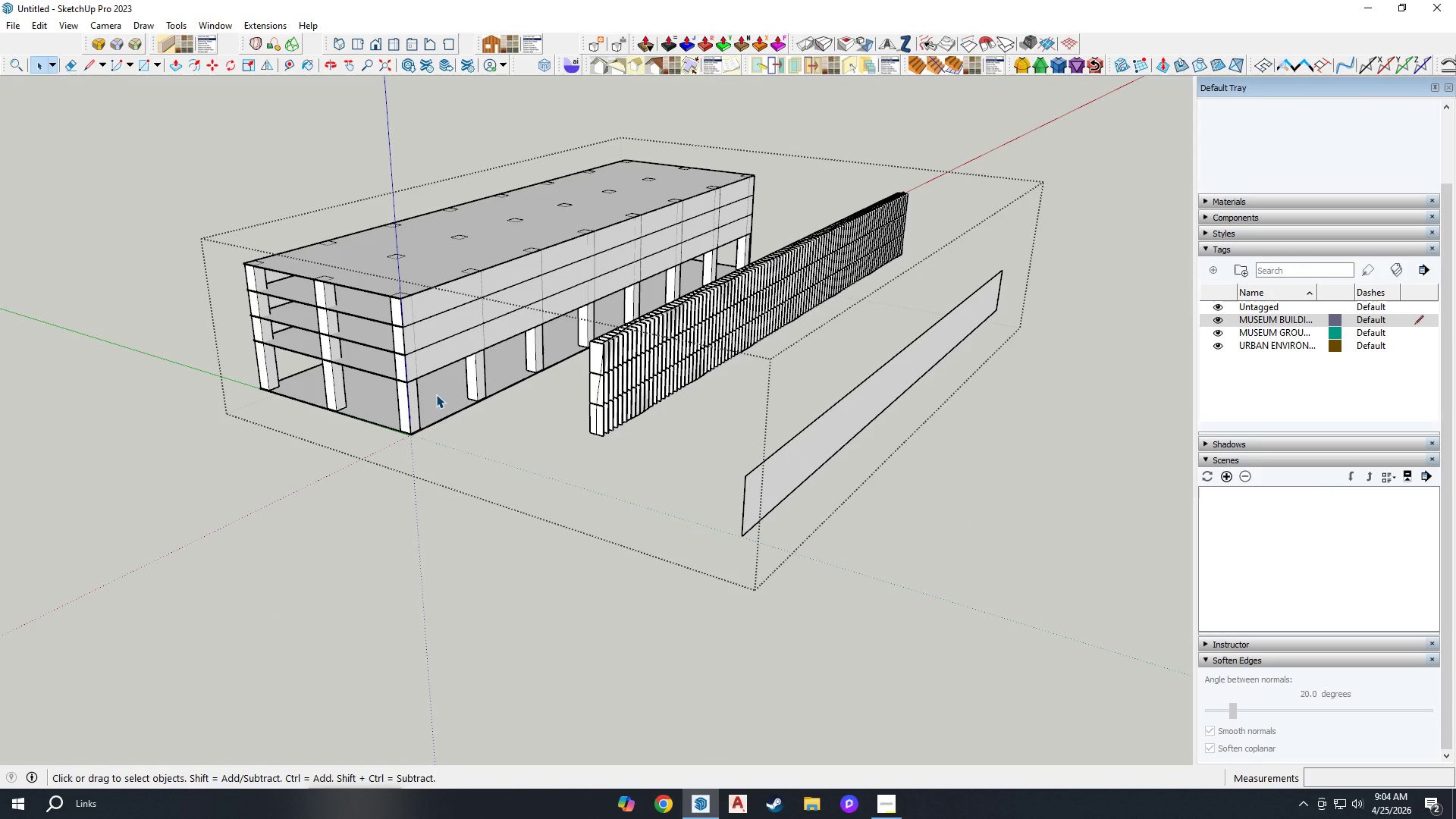 
scroll: coordinate [827, 441], scroll_direction: up, amount: 6.0
 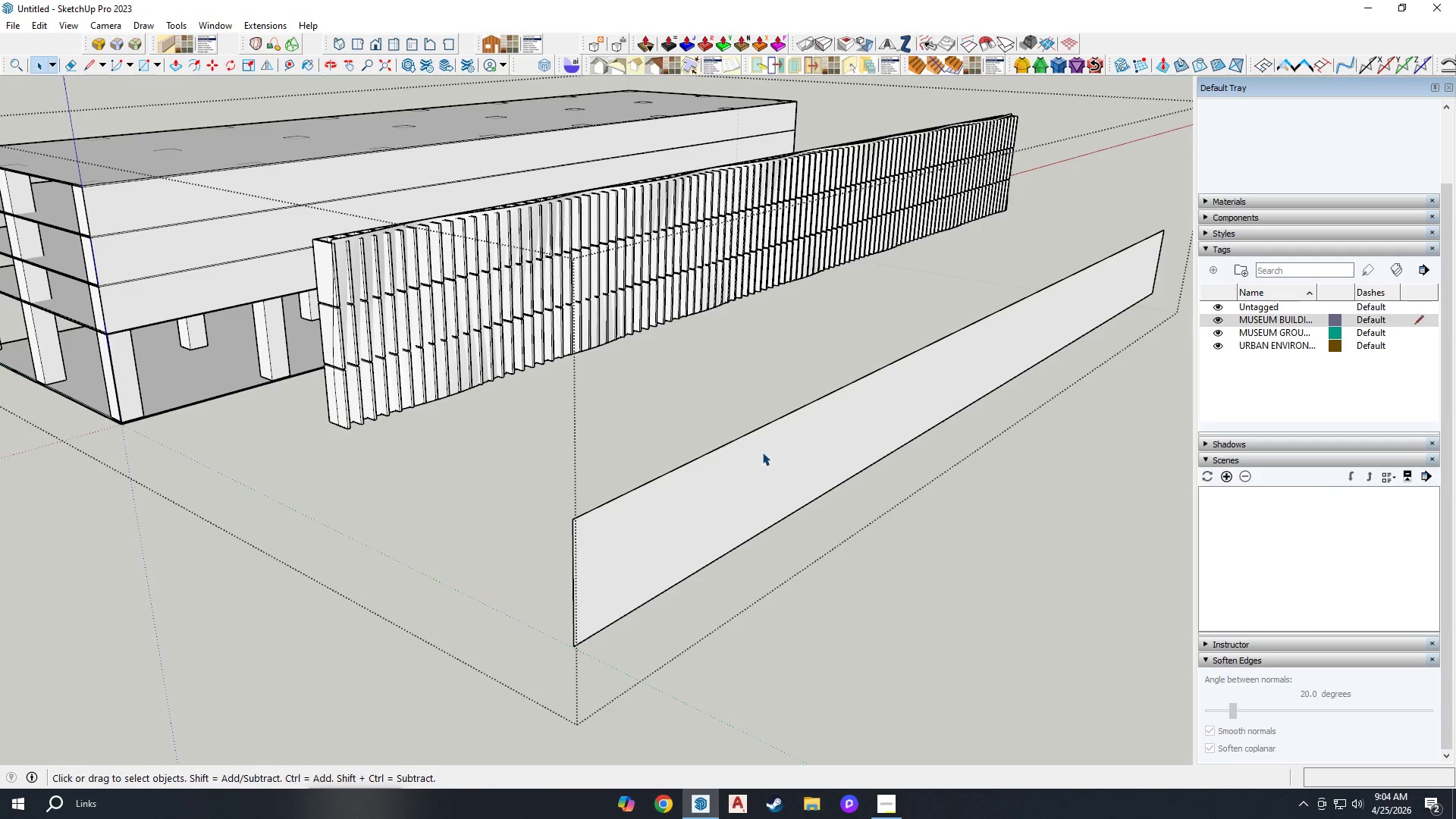 
double_click([762, 452])
 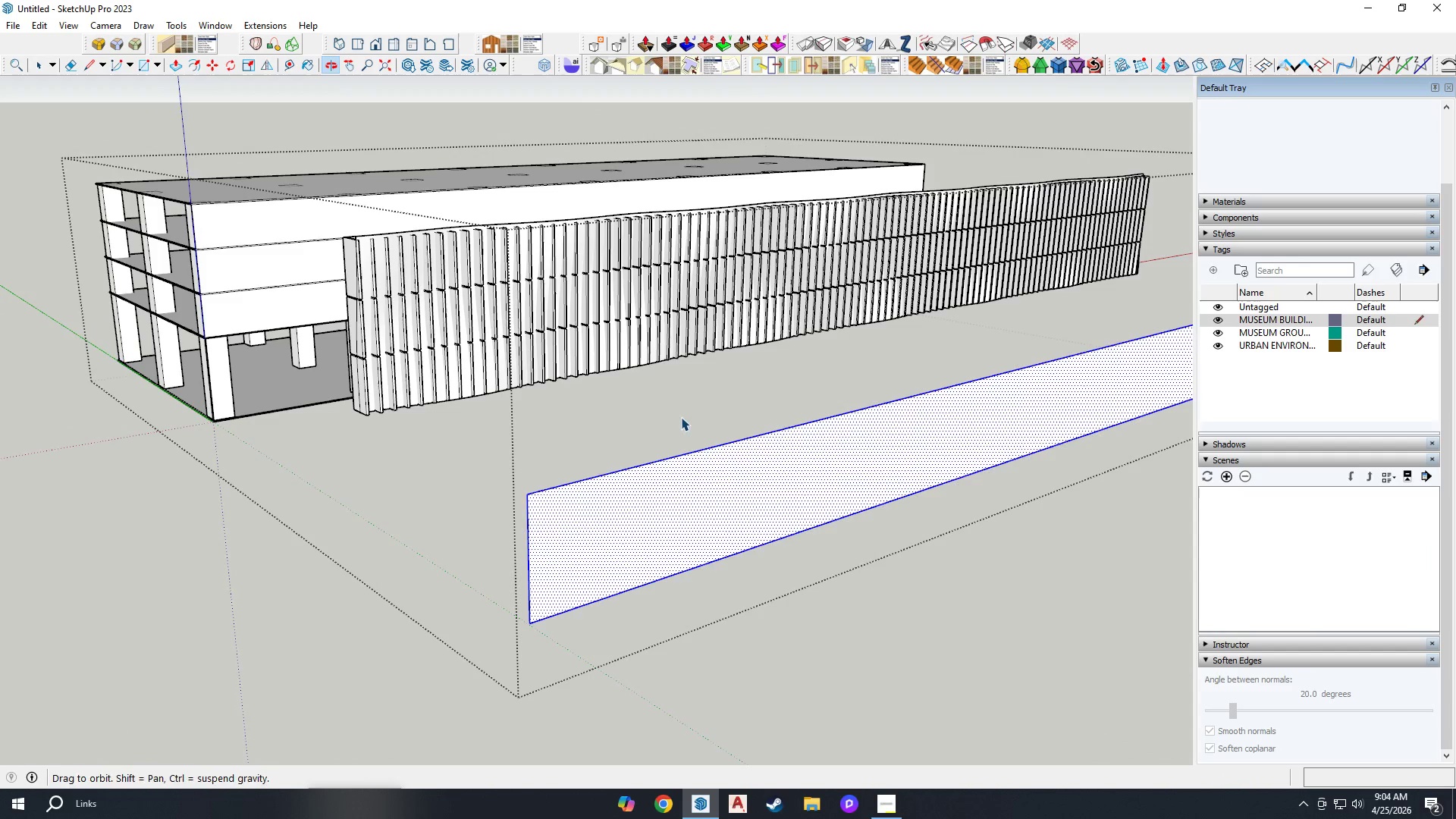 
left_click([595, 512])
 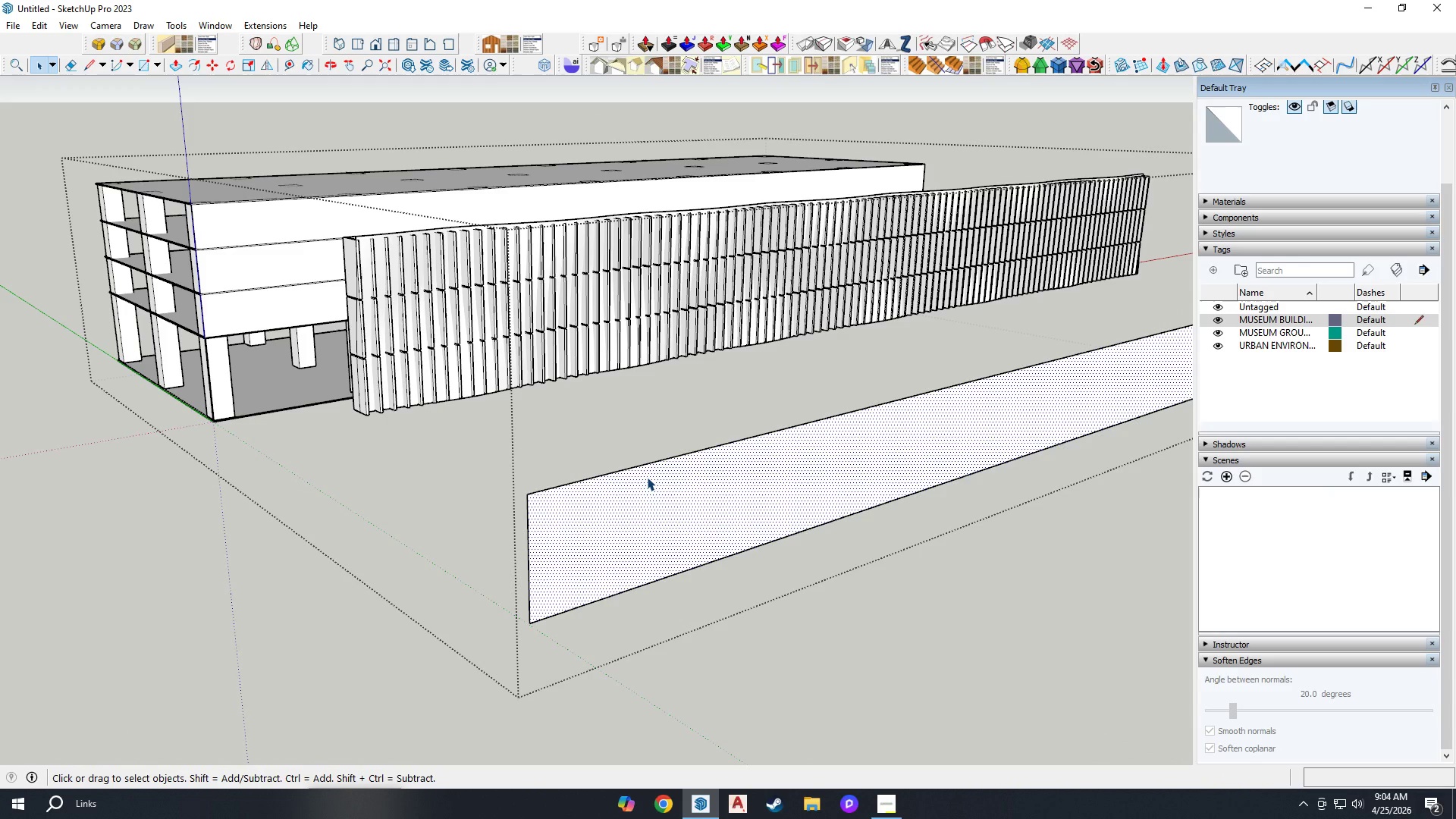 
scroll: coordinate [653, 484], scroll_direction: down, amount: 2.0
 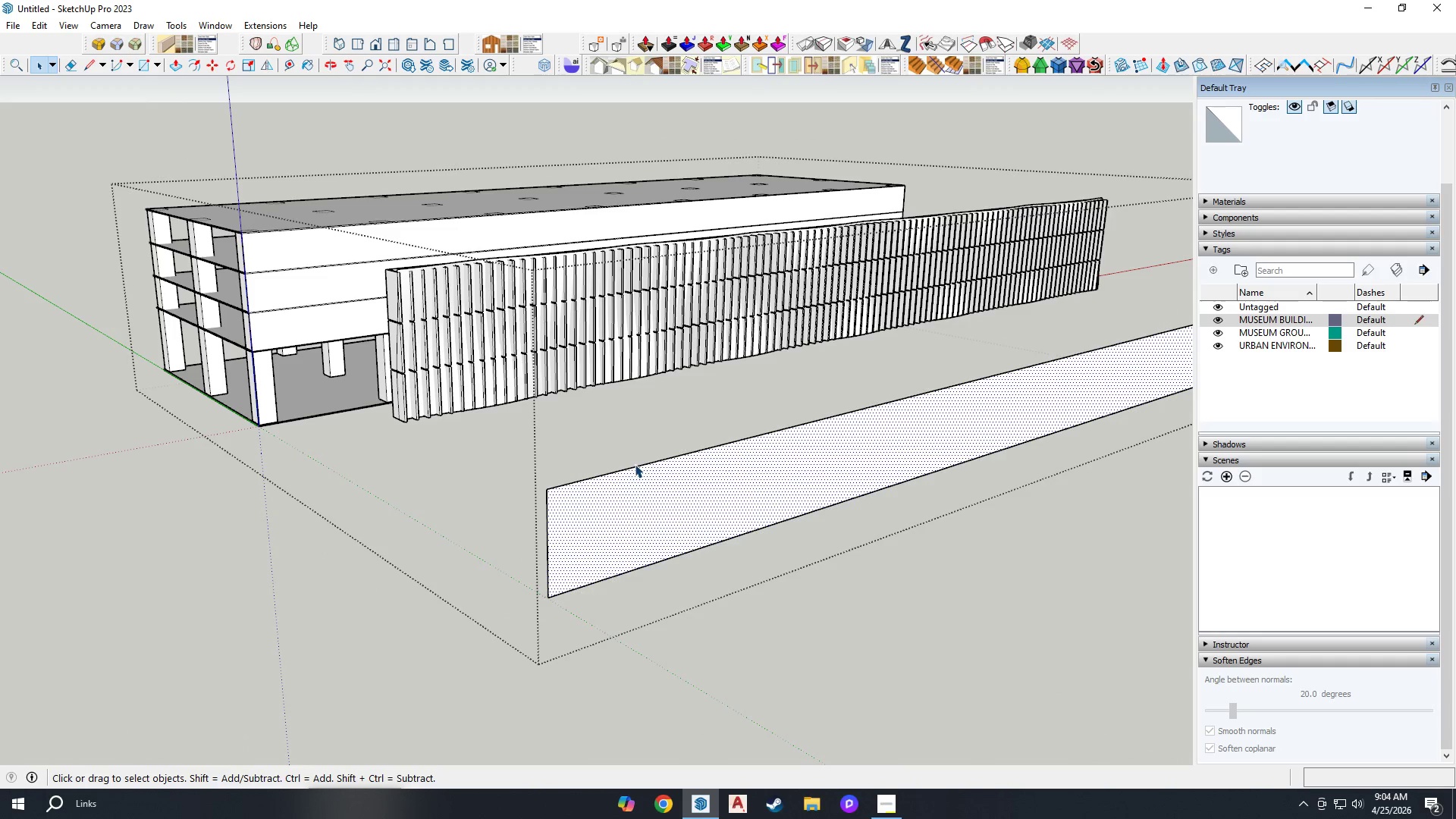 
scroll: coordinate [616, 472], scroll_direction: up, amount: 3.0
 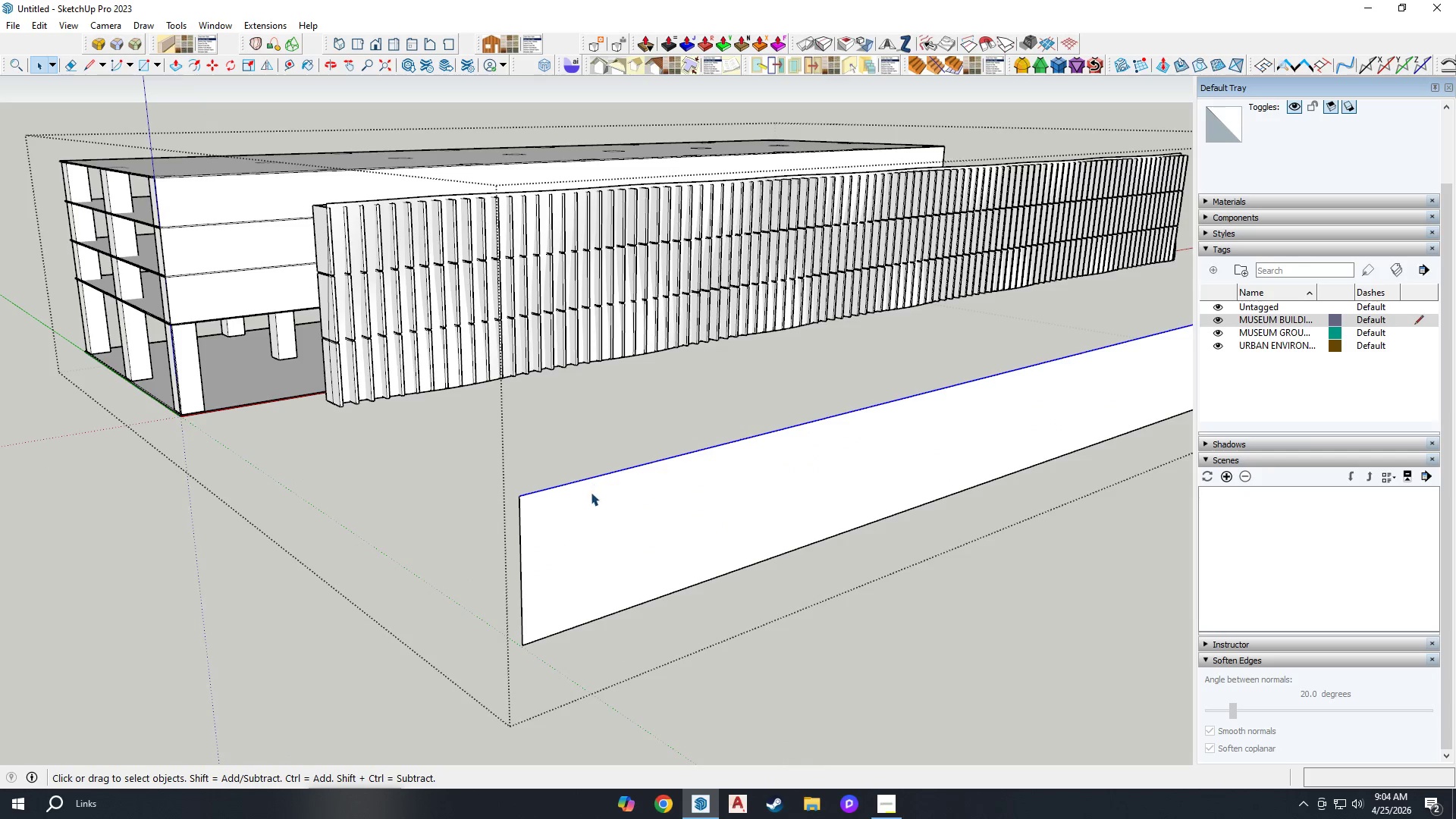 
double_click([588, 500])
 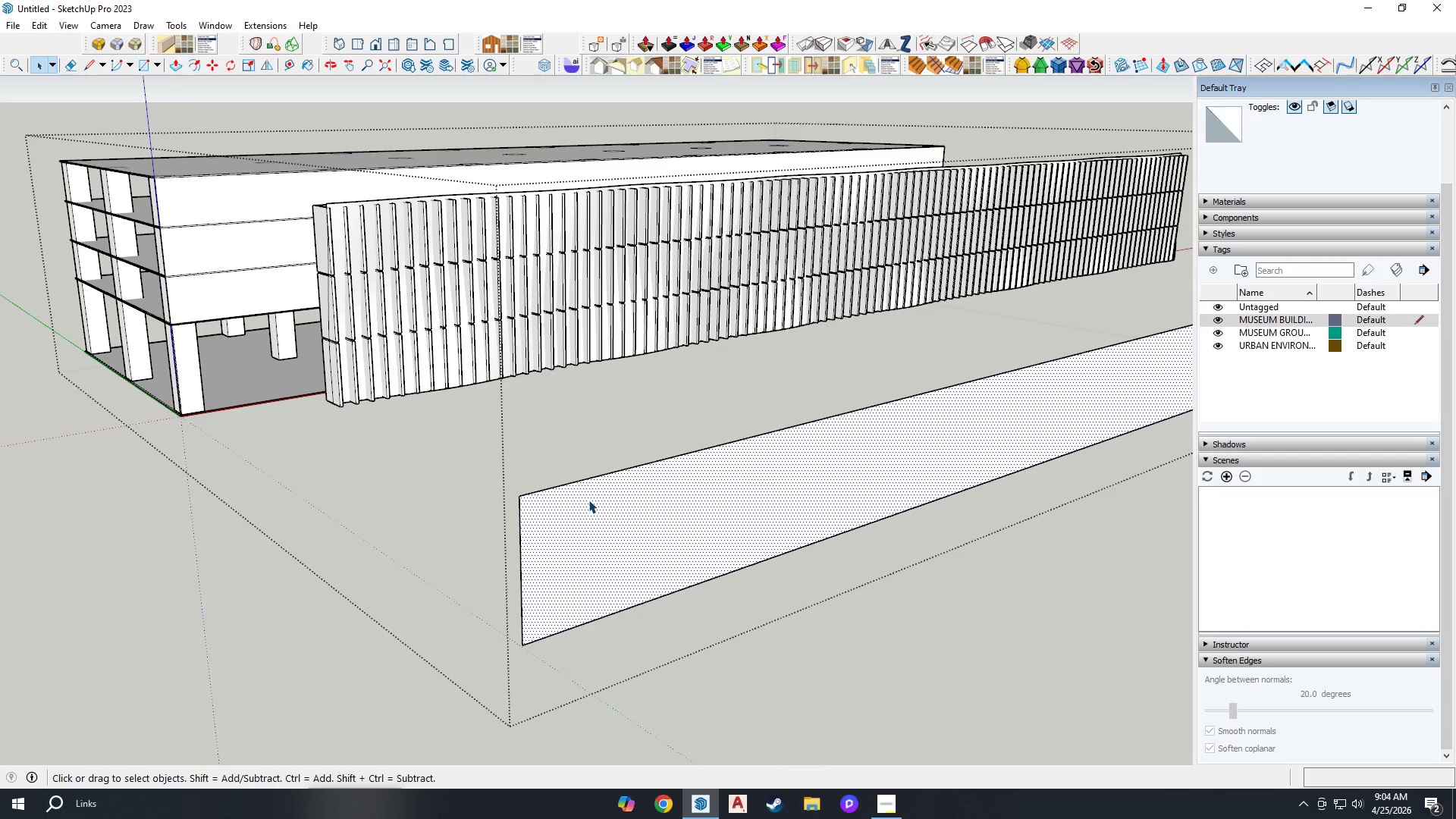 
double_click([588, 500])
 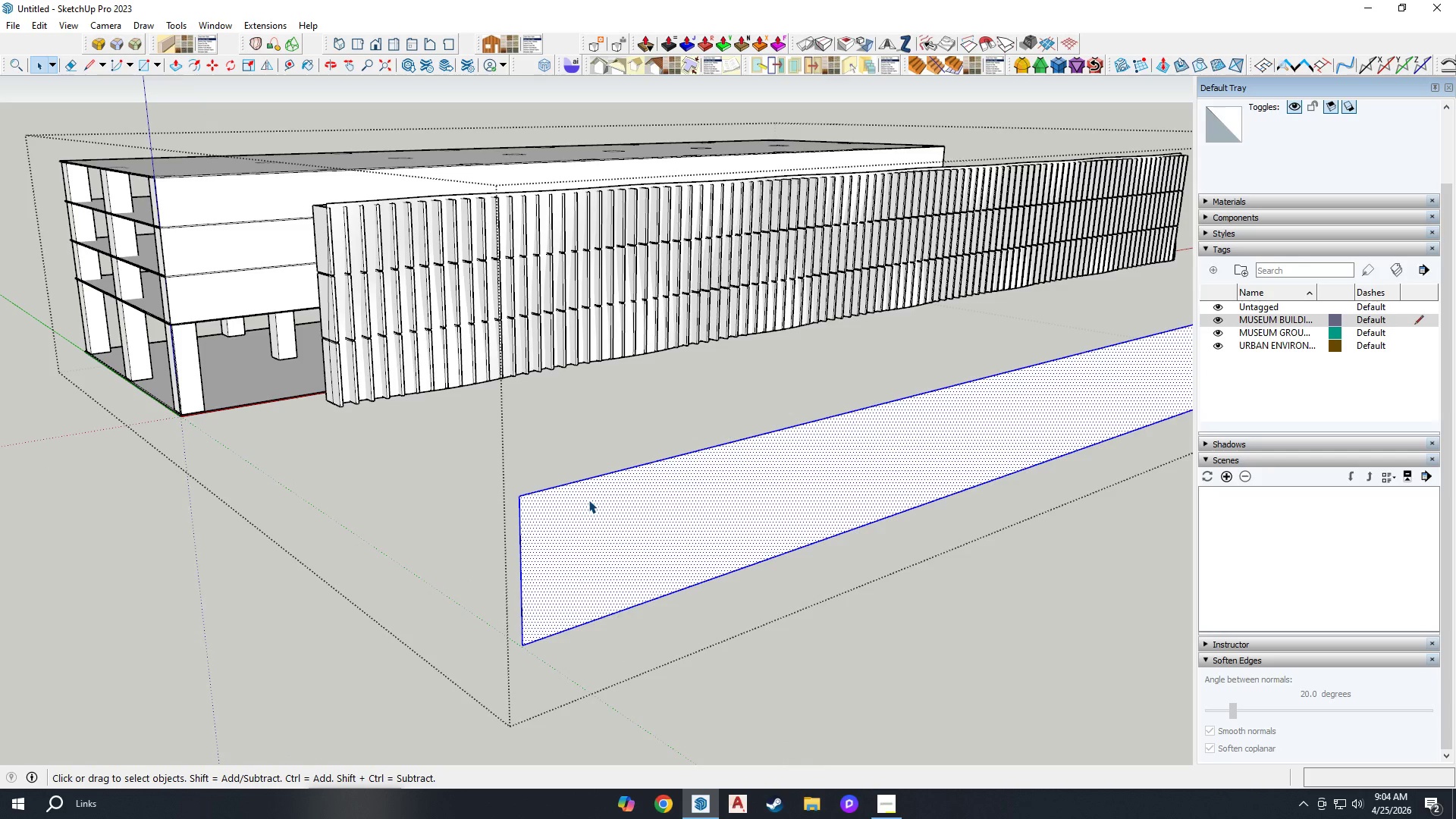 
triple_click([588, 500])
 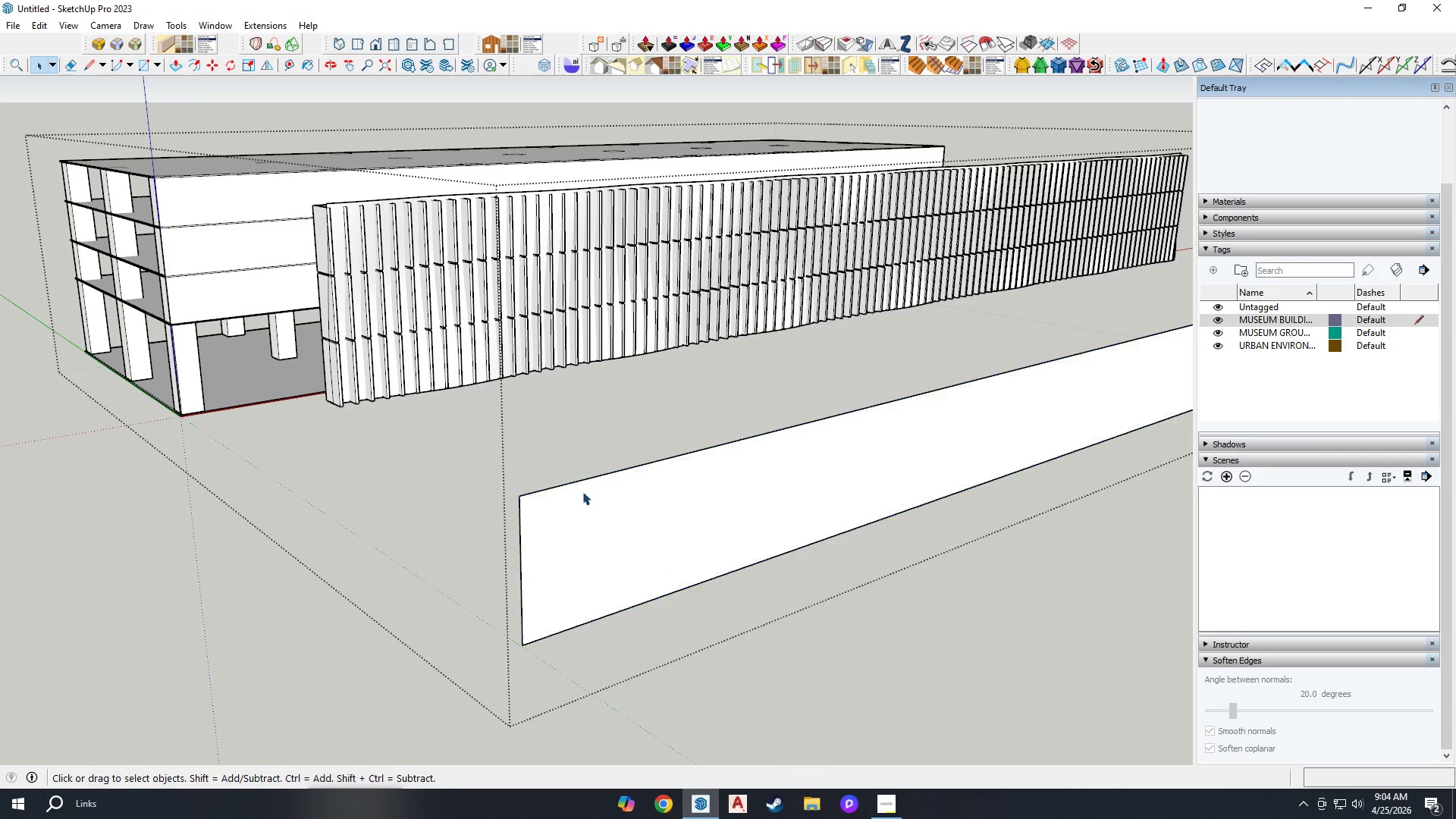 
double_click([582, 520])
 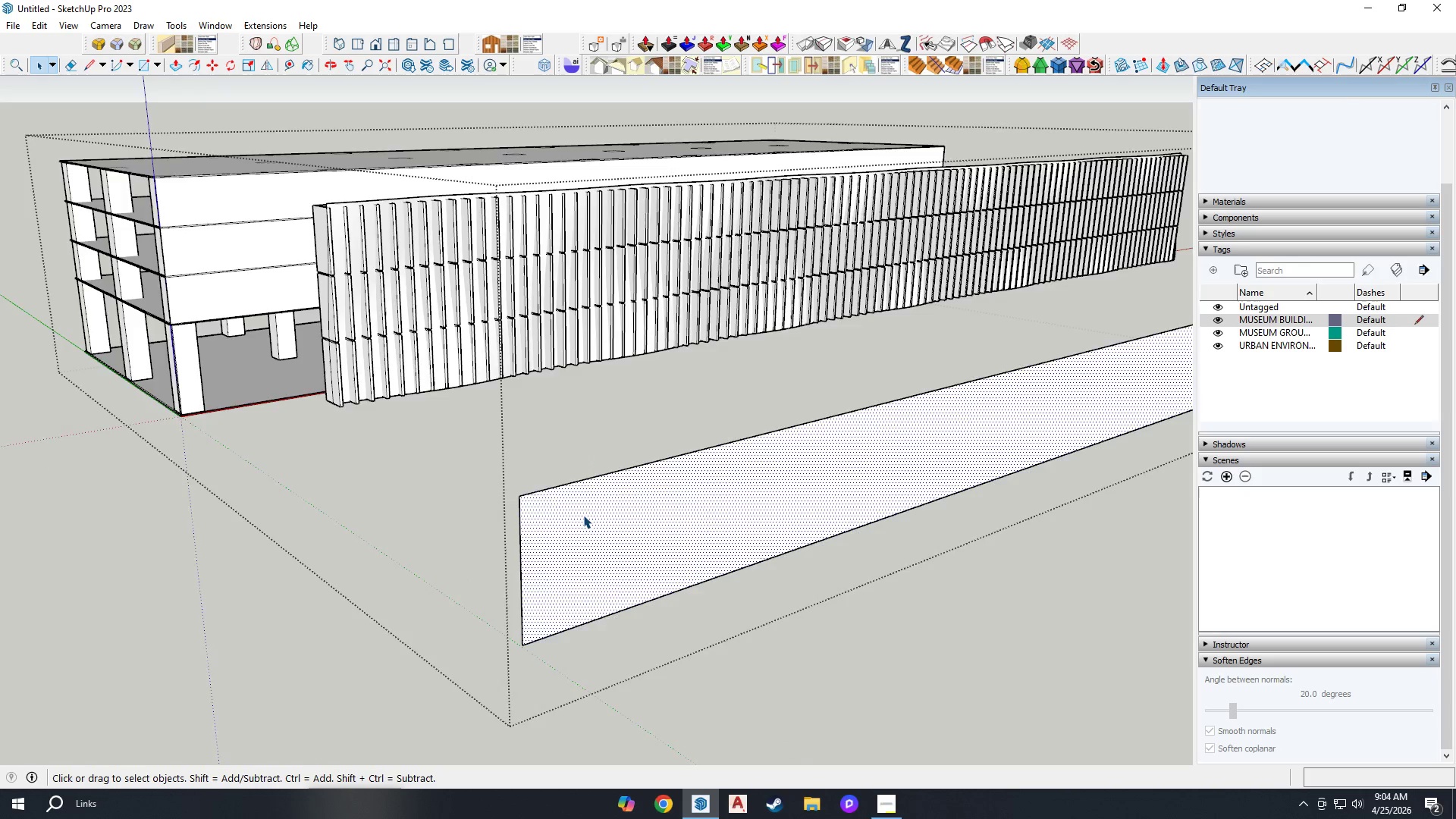 
scroll: coordinate [585, 512], scroll_direction: down, amount: 5.0
 